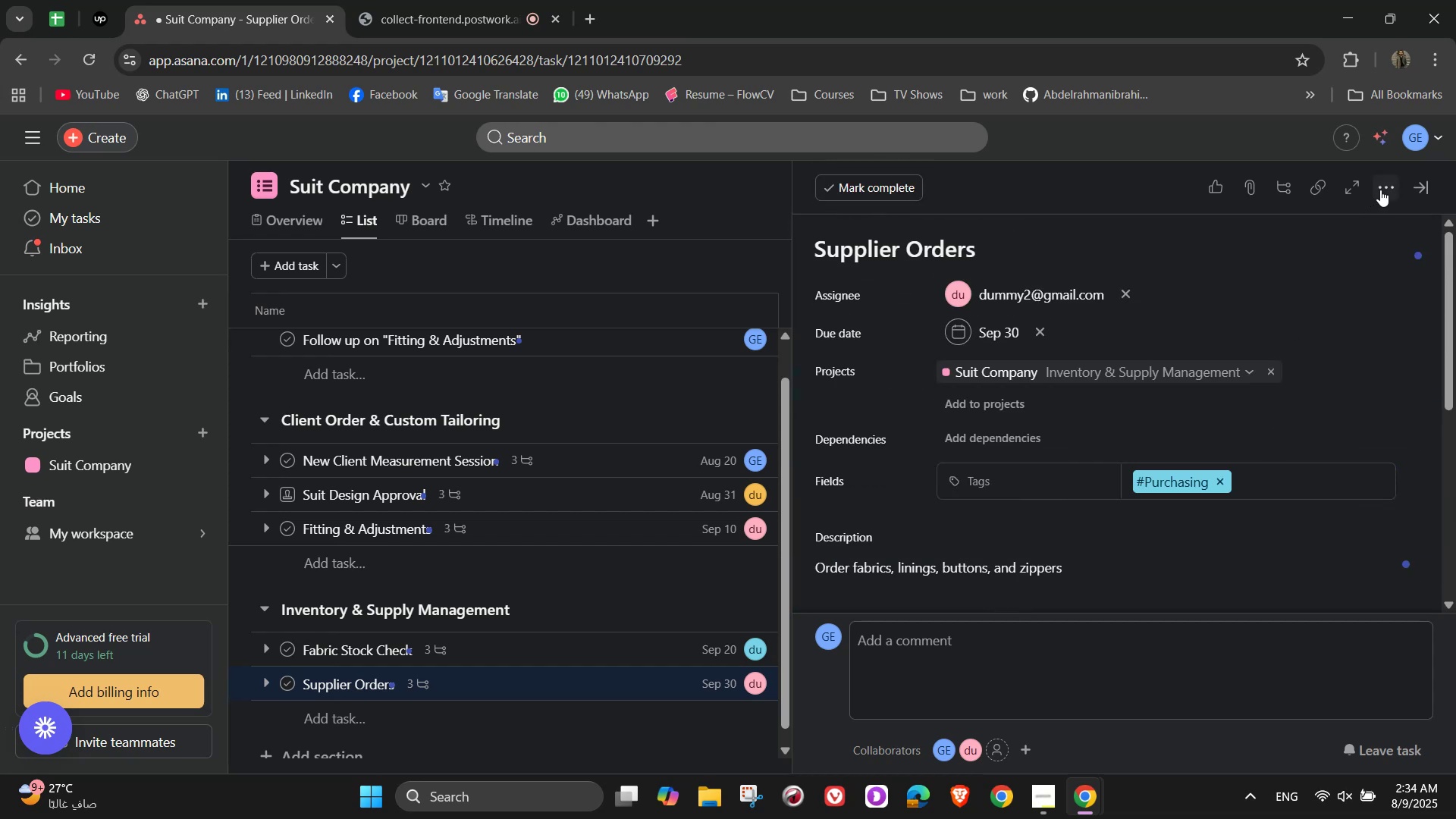 
left_click([1420, 184])
 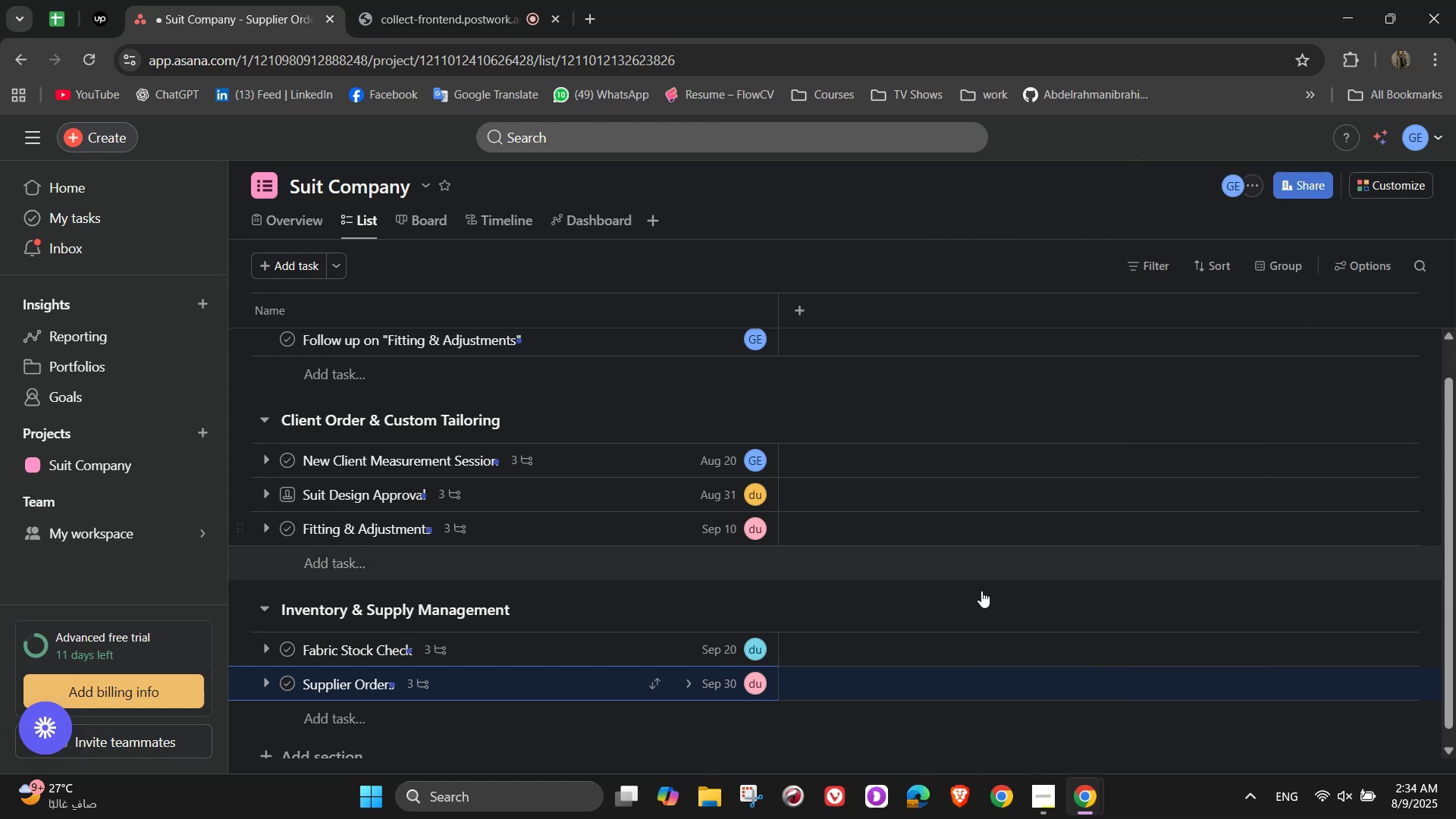 
scroll: coordinate [342, 707], scroll_direction: down, amount: 4.0
 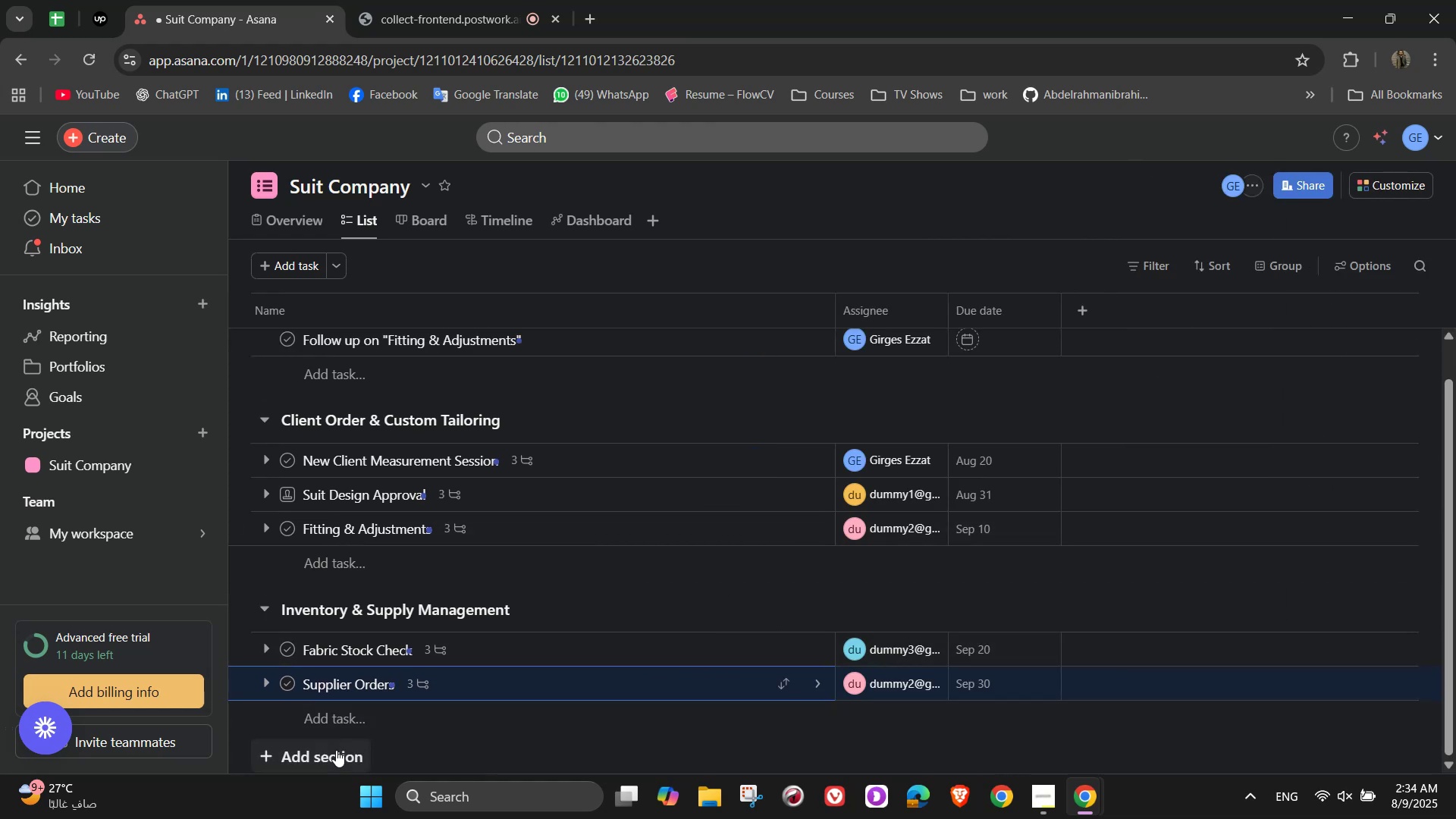 
left_click([336, 750])
 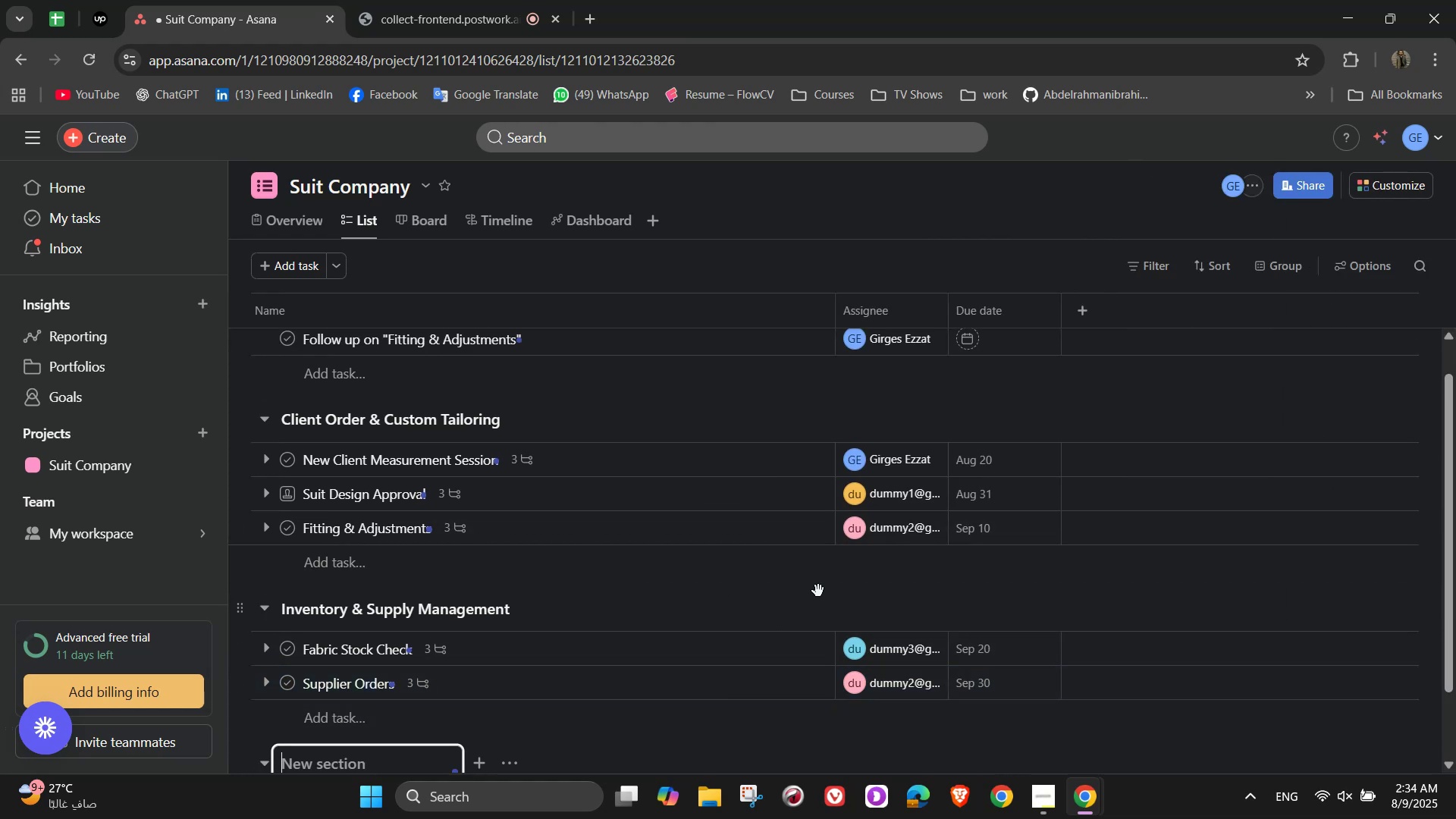 
scroll: coordinate [928, 666], scroll_direction: down, amount: 10.0
 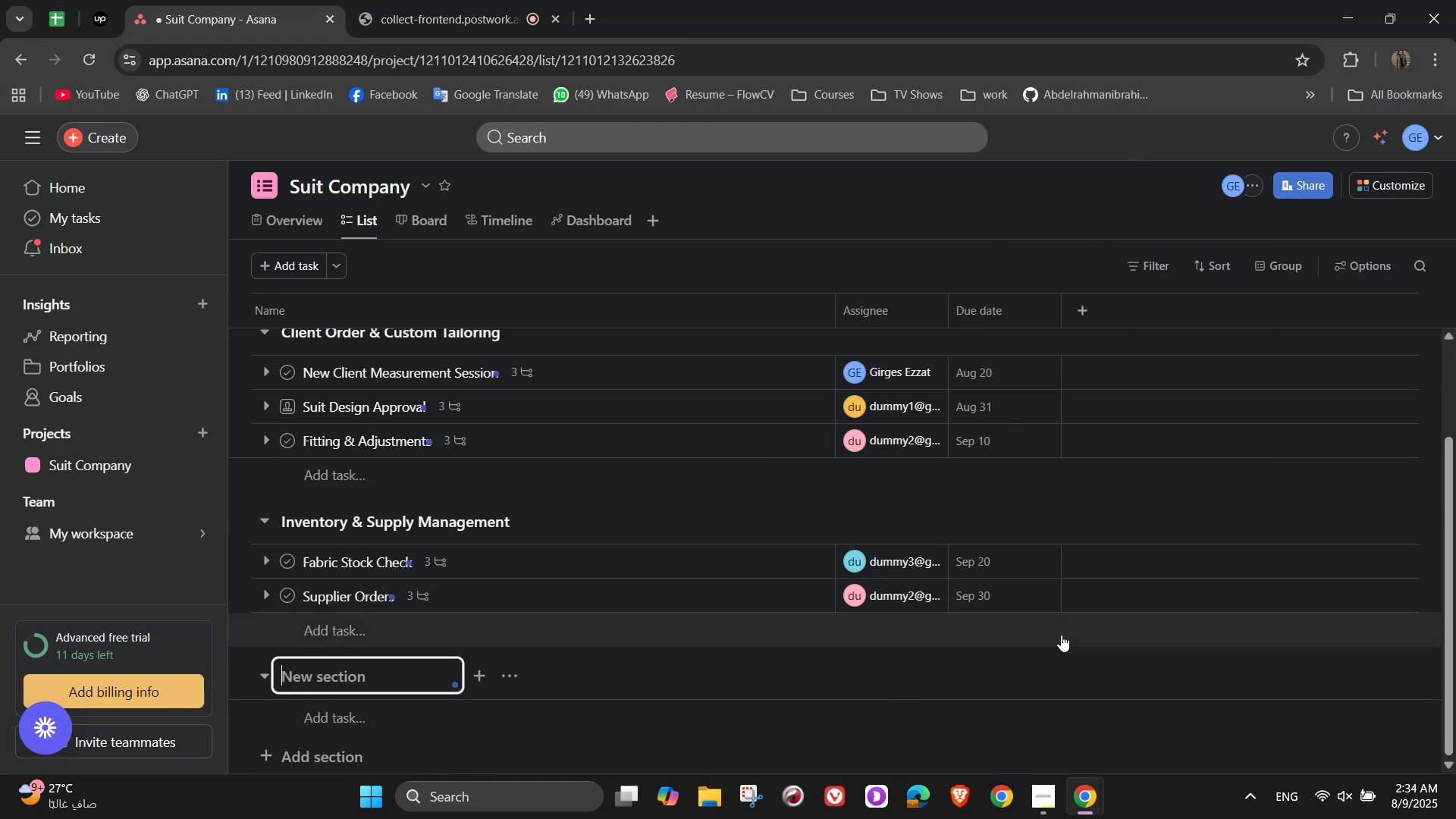 
type(M<)
key(Backspace)
type(arketing & VB)
key(Backspace)
key(Backspace)
type(Brand Groth[NumLock][NumLock])
key(Backspace)
key(Backspace)
type(wth)
 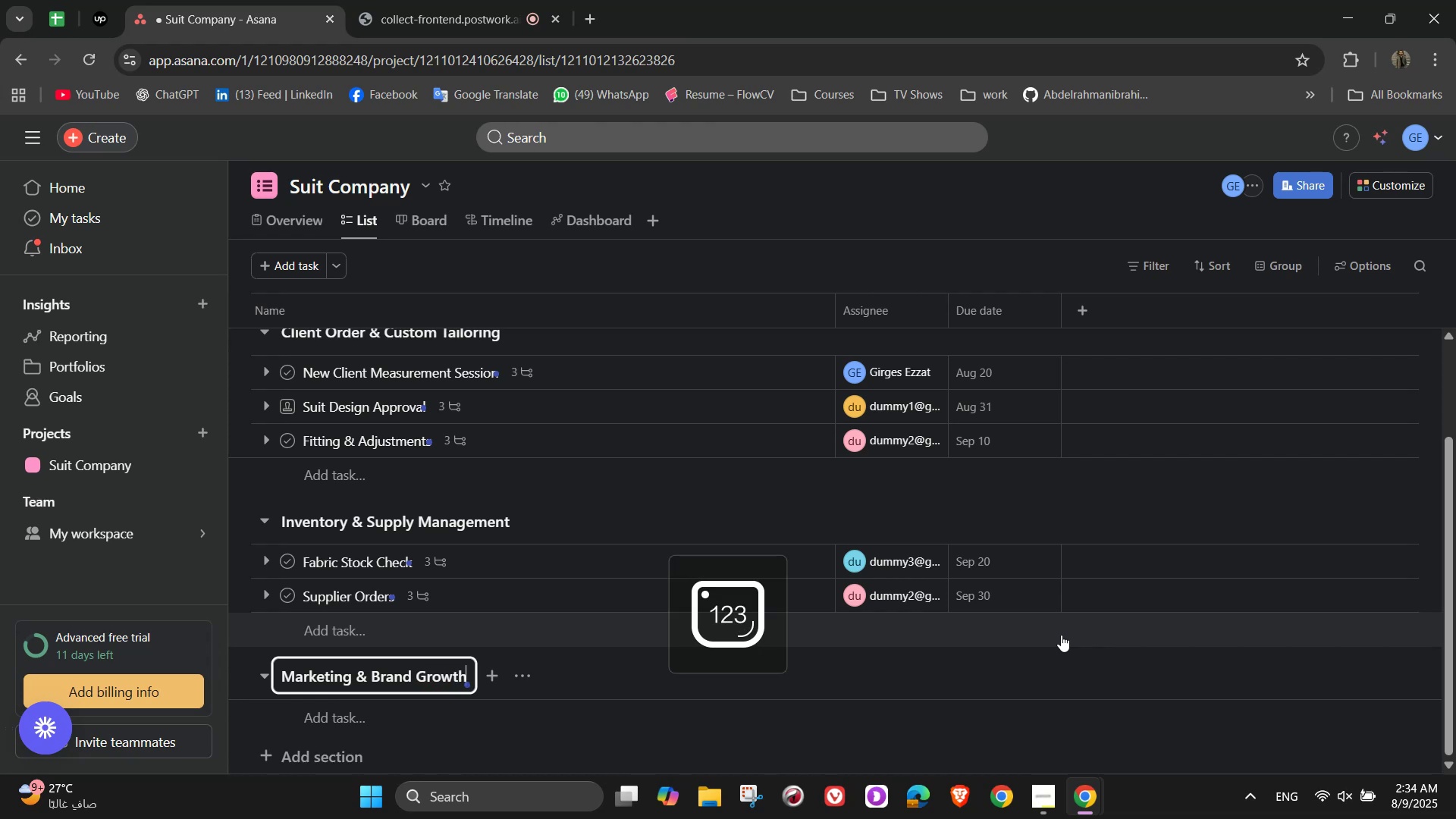 
left_click([422, 733])
 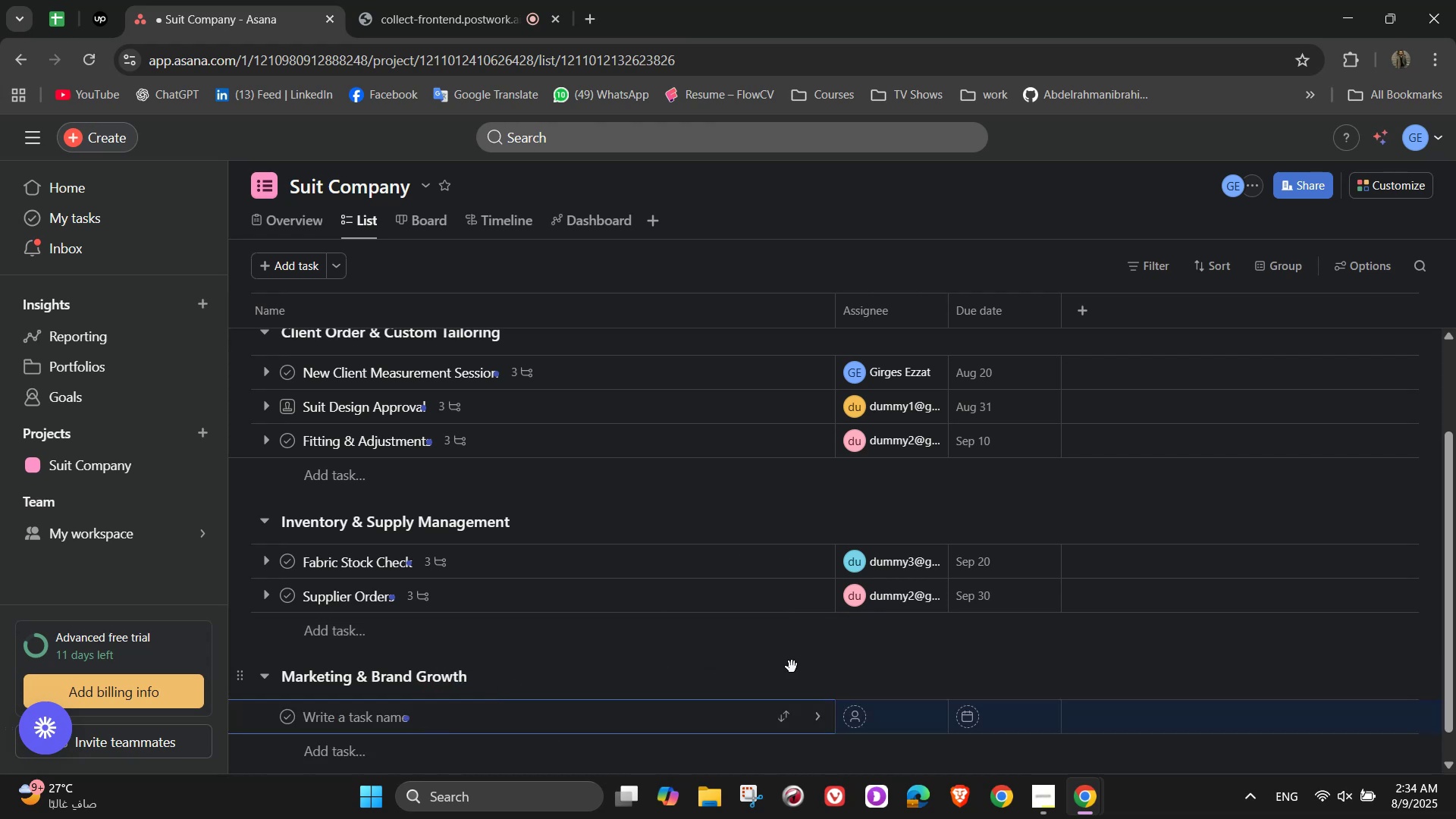 
type(Social media Camo)
key(Backspace)
type(paign)
 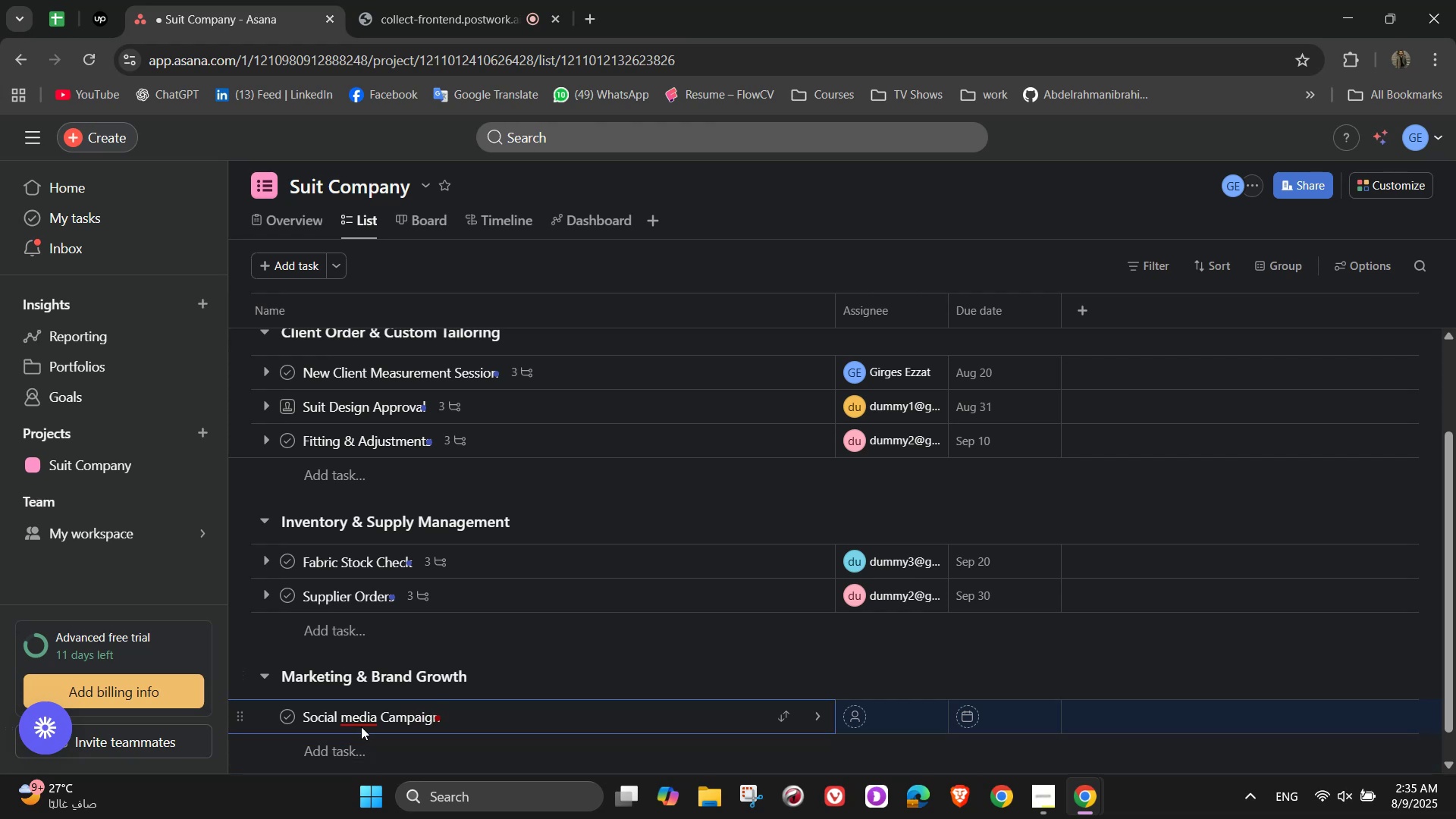 
left_click([374, 665])
 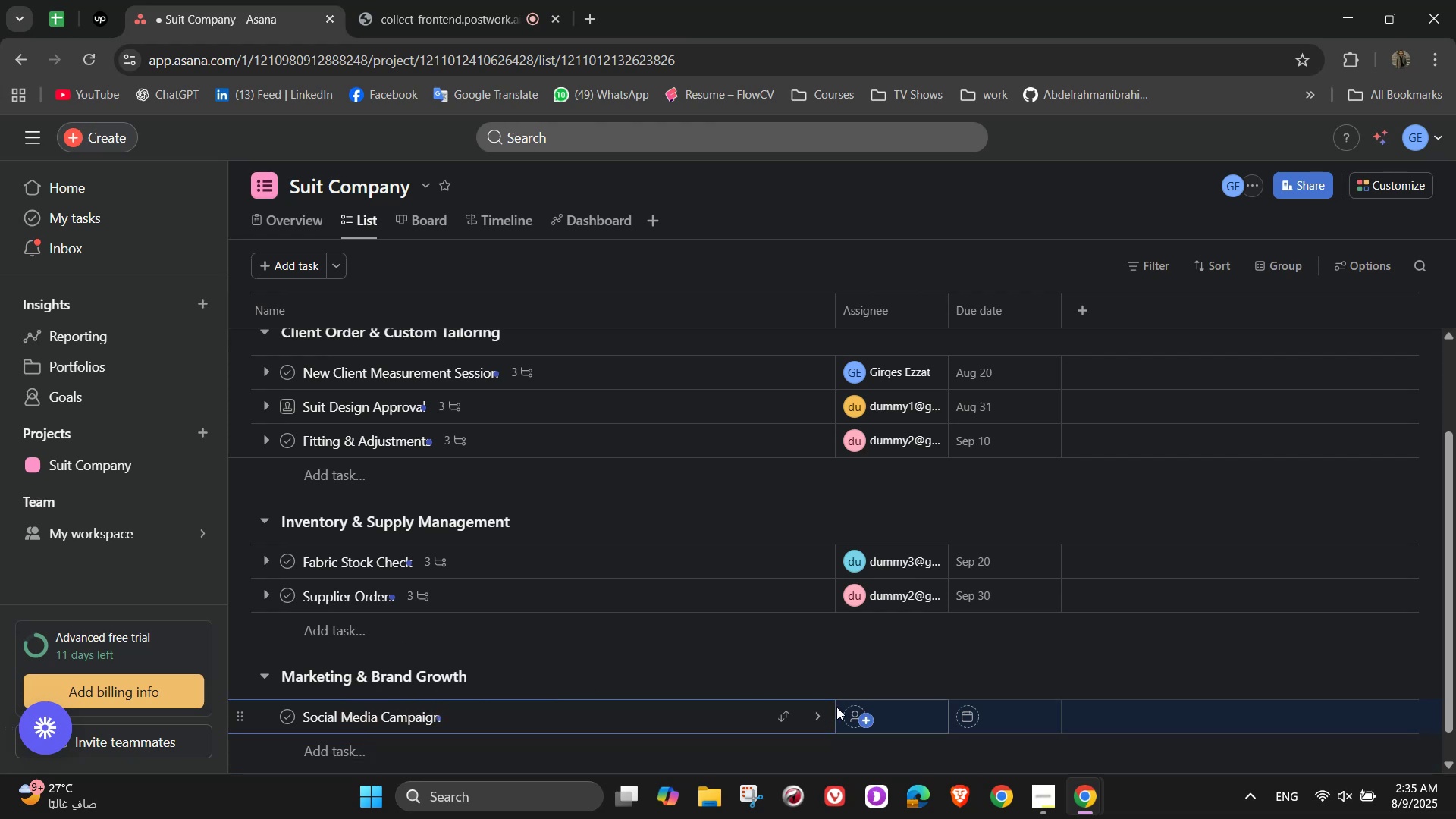 
left_click([813, 711])
 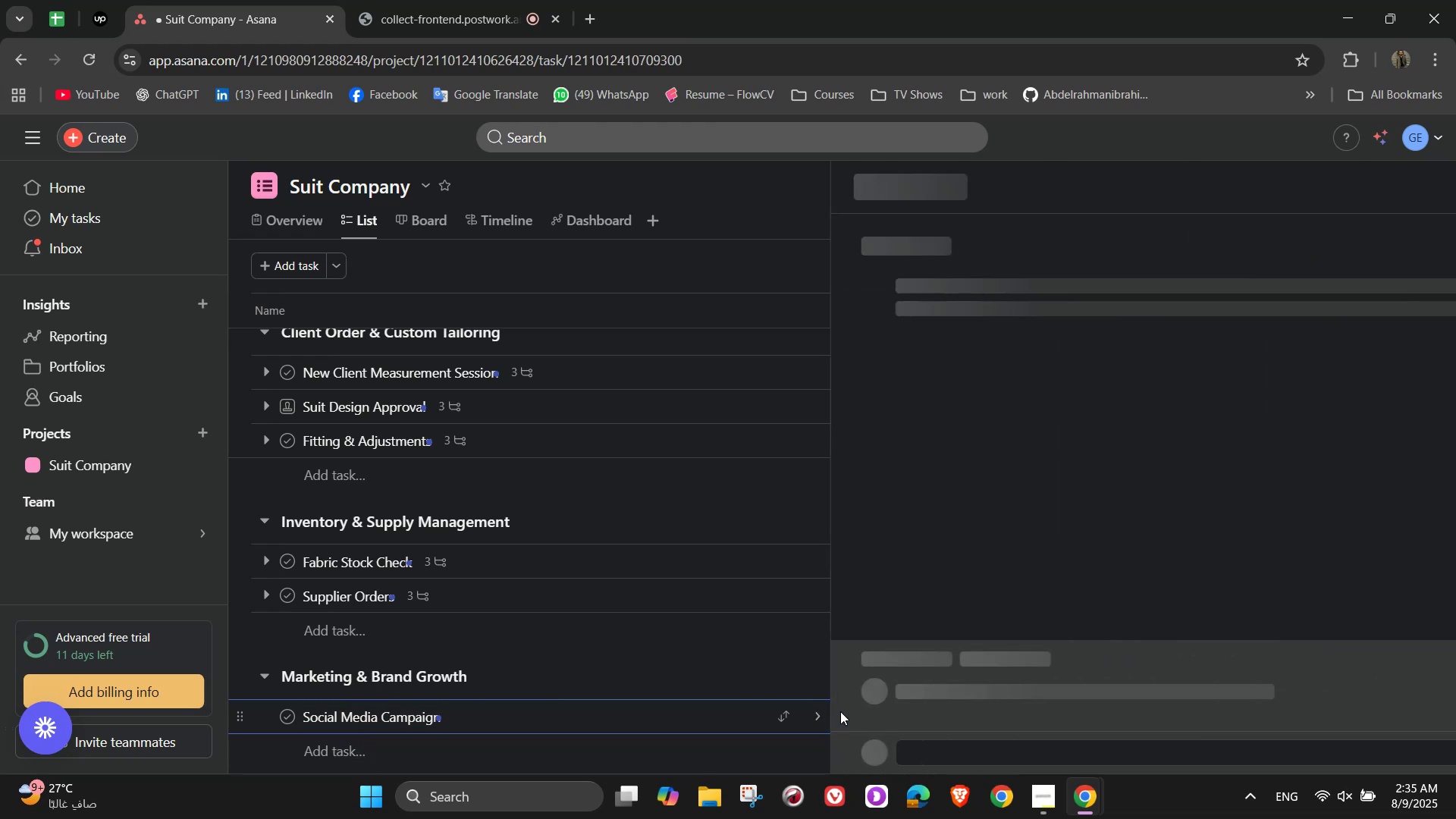 
mouse_move([934, 339])
 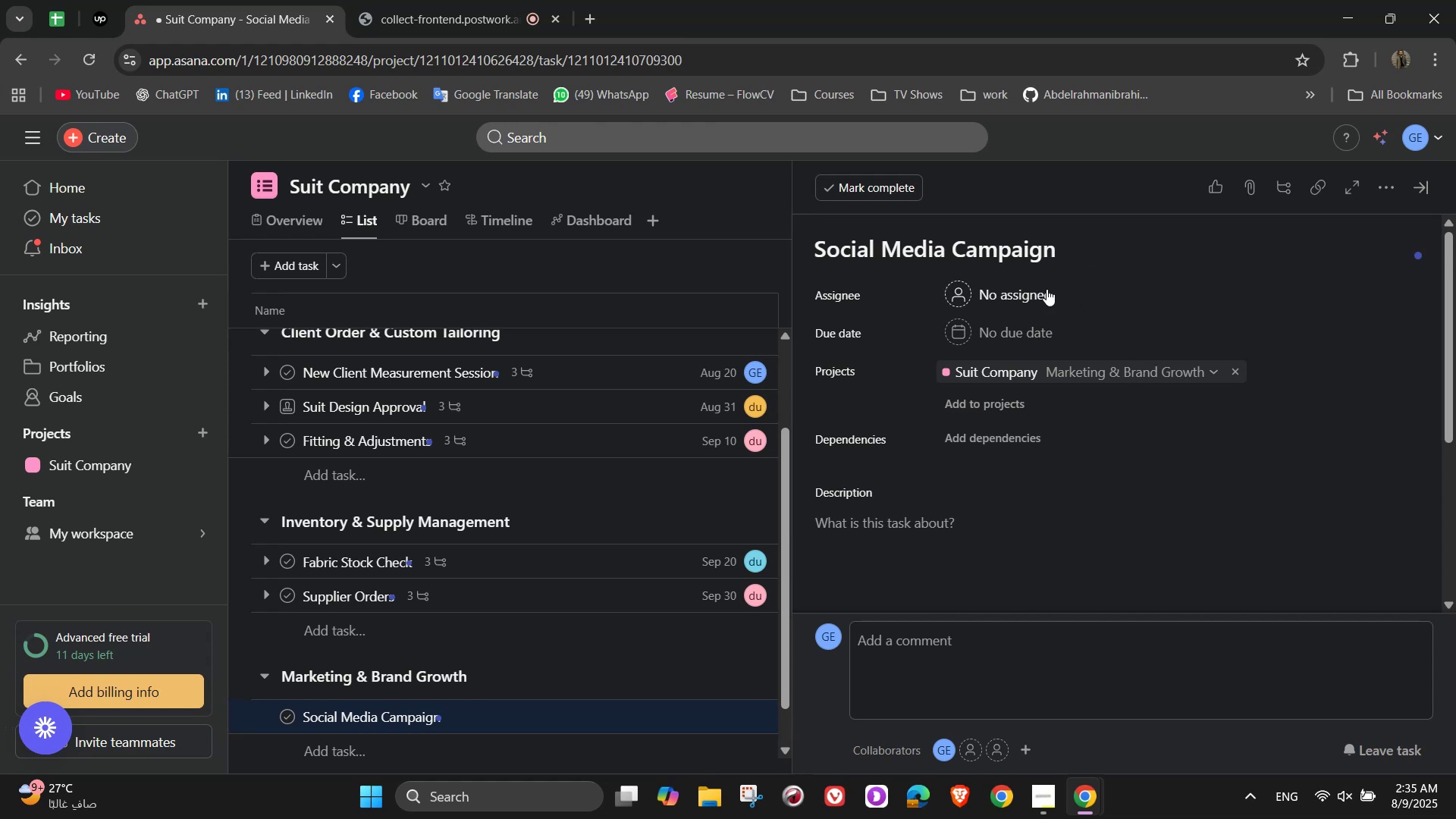 
left_click([1043, 289])
 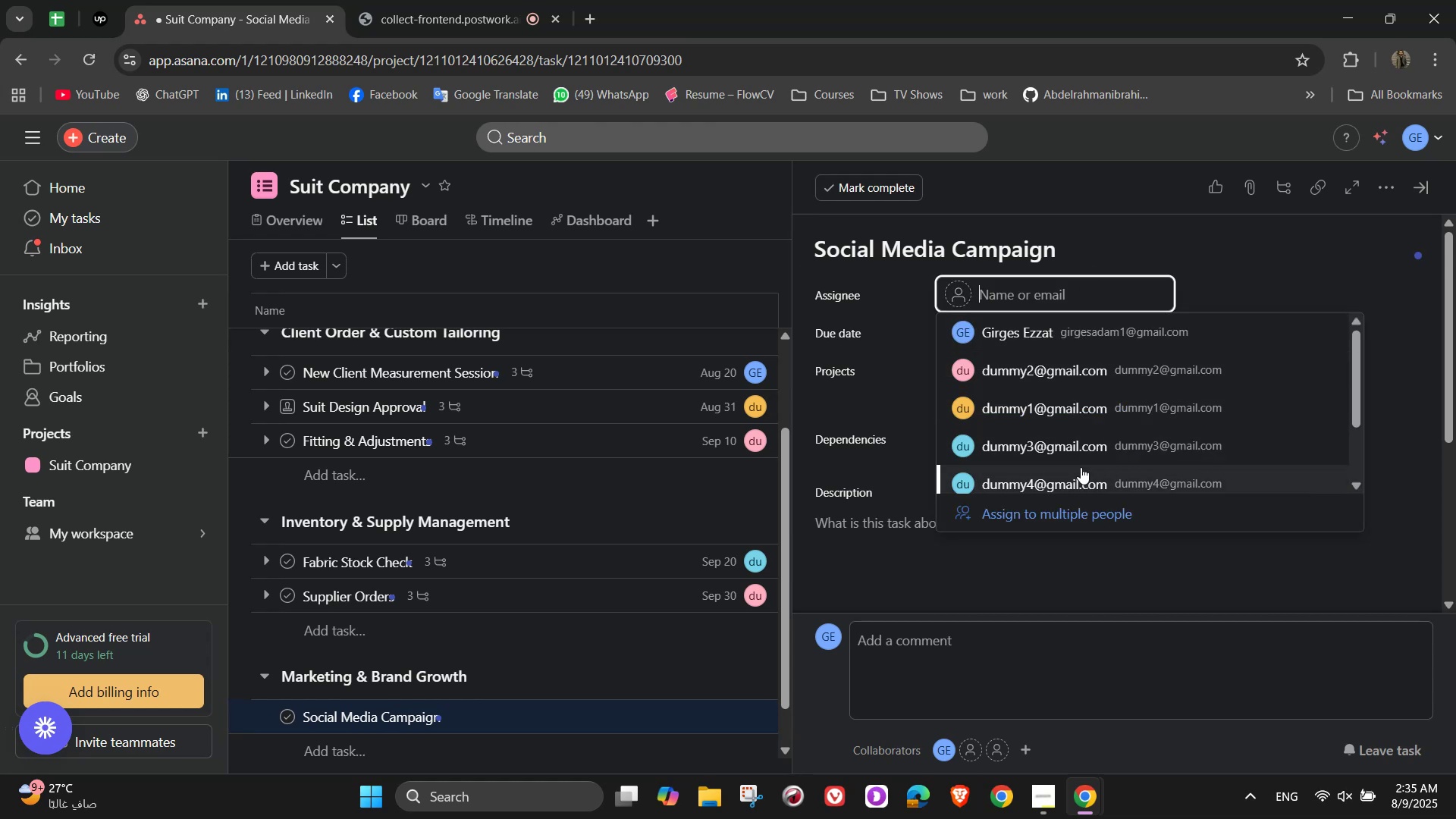 
left_click([1090, 472])
 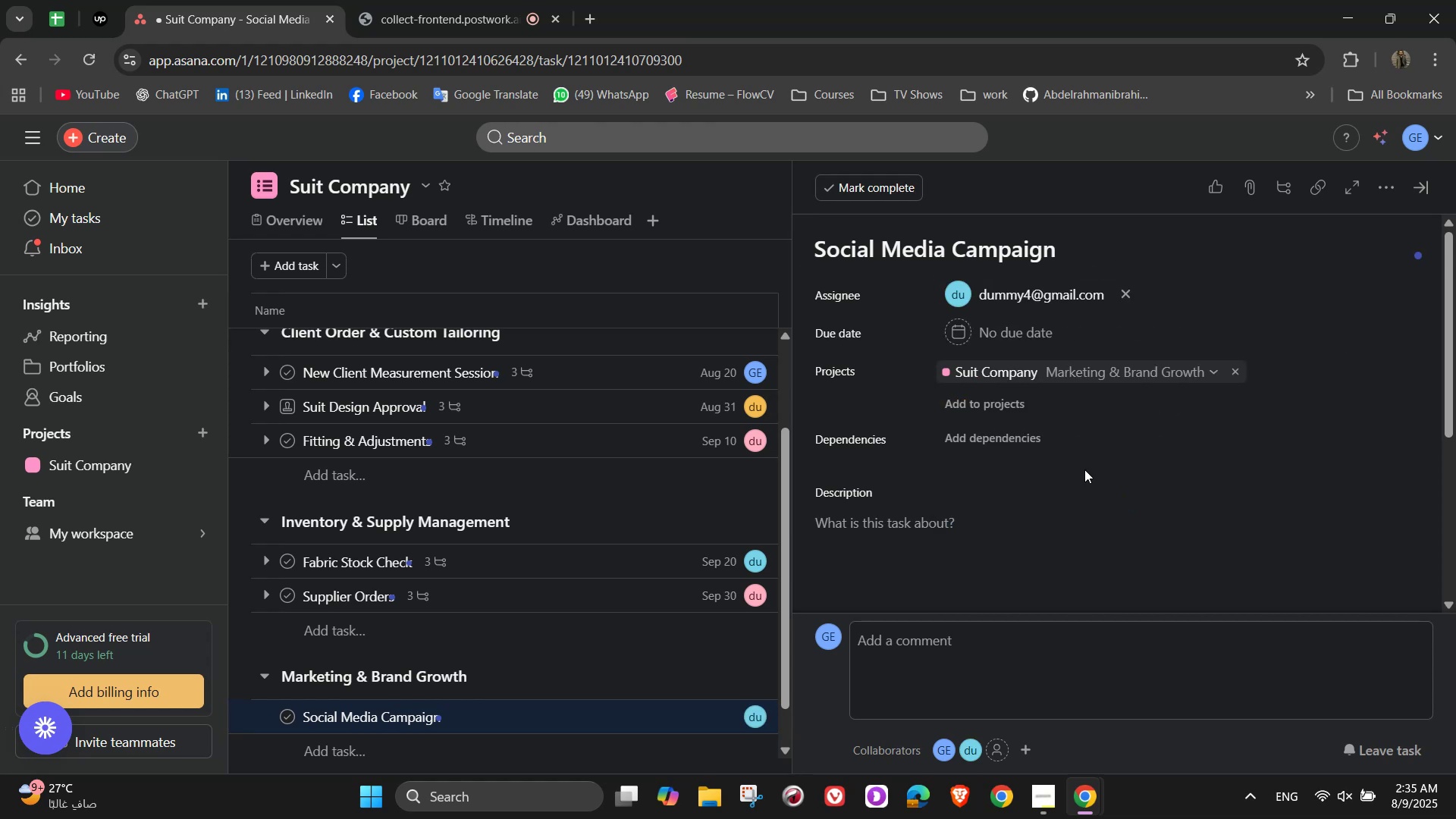 
left_click([1034, 329])
 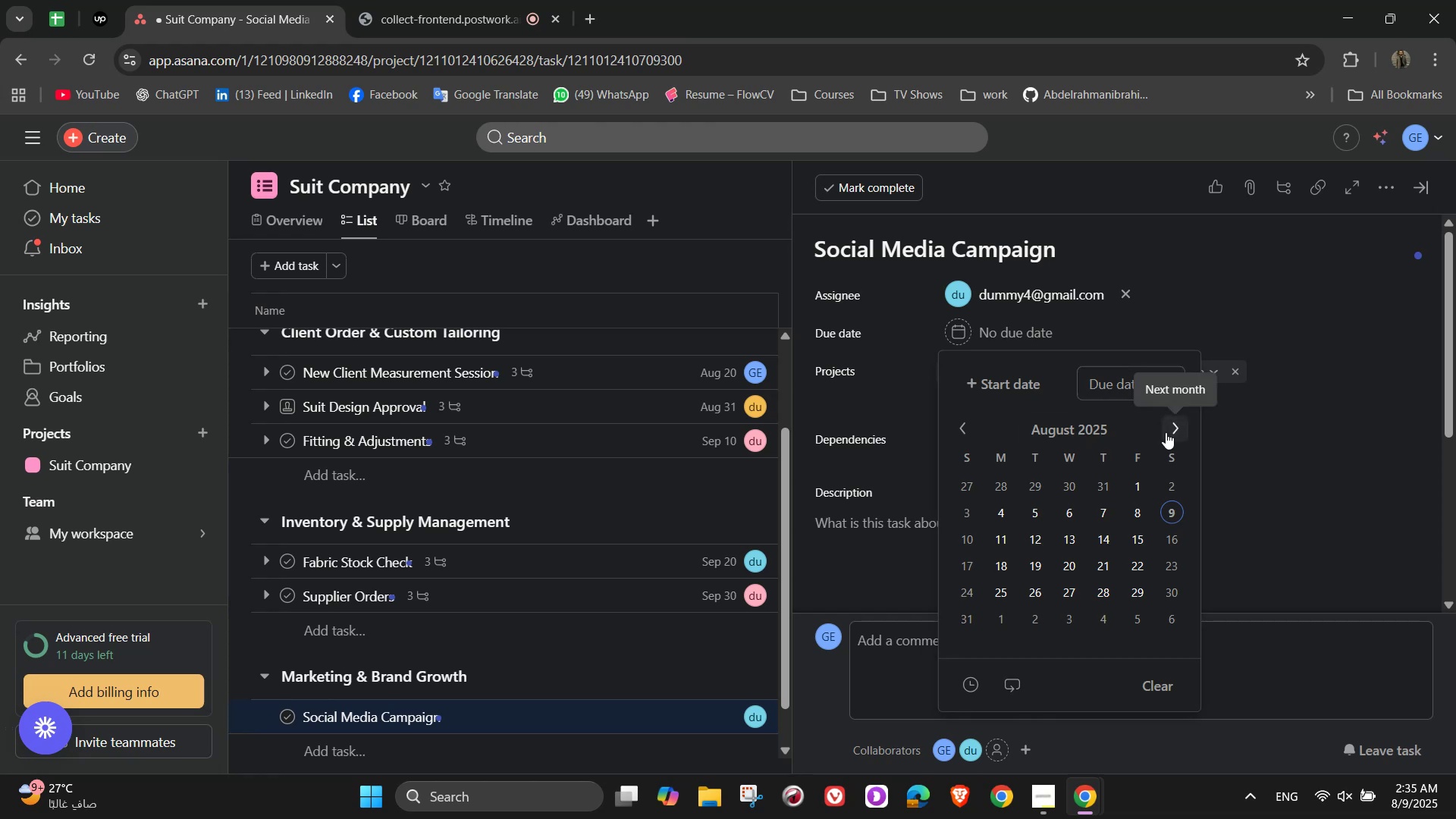 
double_click([1166, 432])
 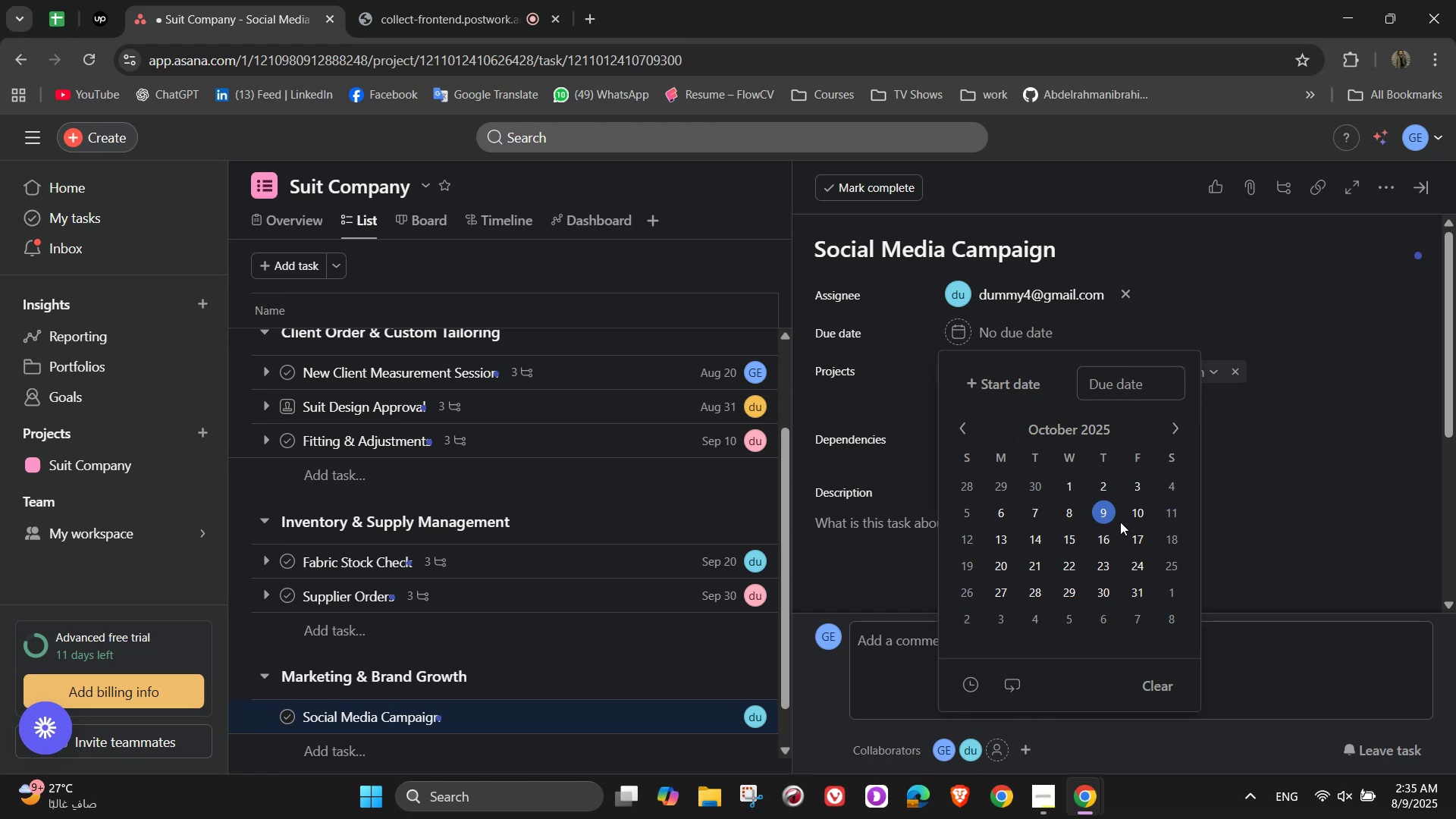 
left_click([1142, 512])
 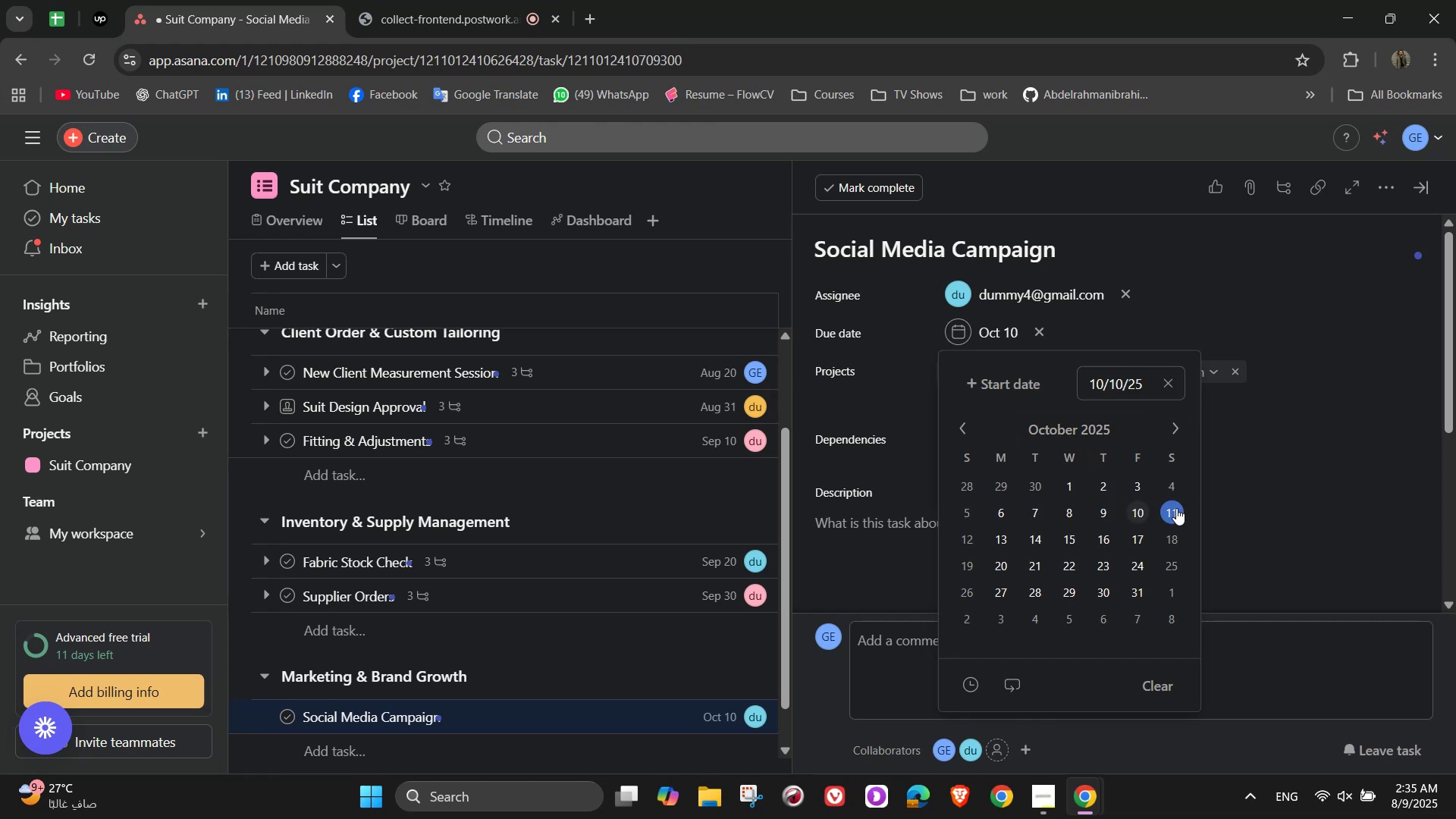 
double_click([1354, 453])
 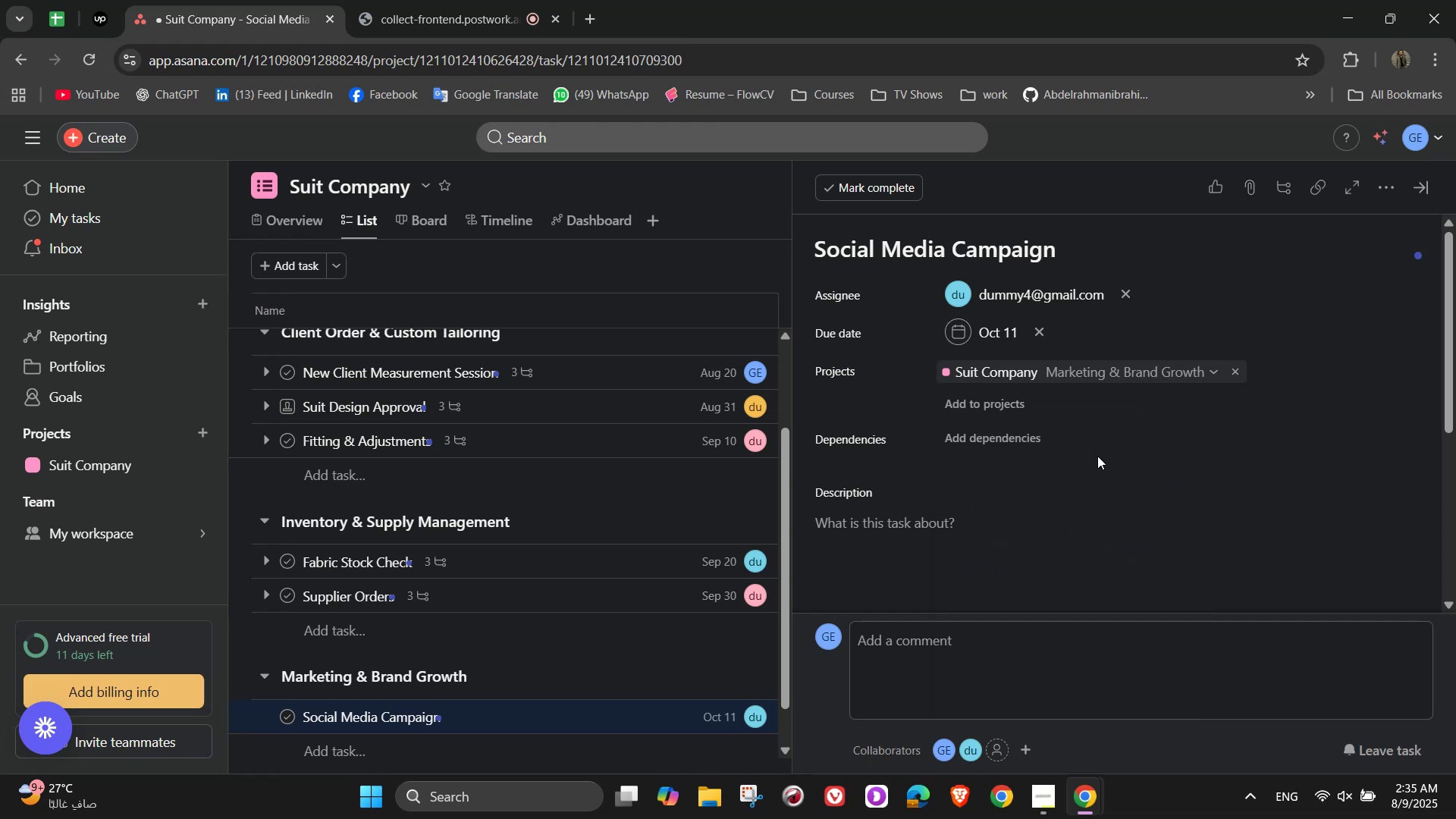 
scroll: coordinate [1093, 503], scroll_direction: down, amount: 2.0
 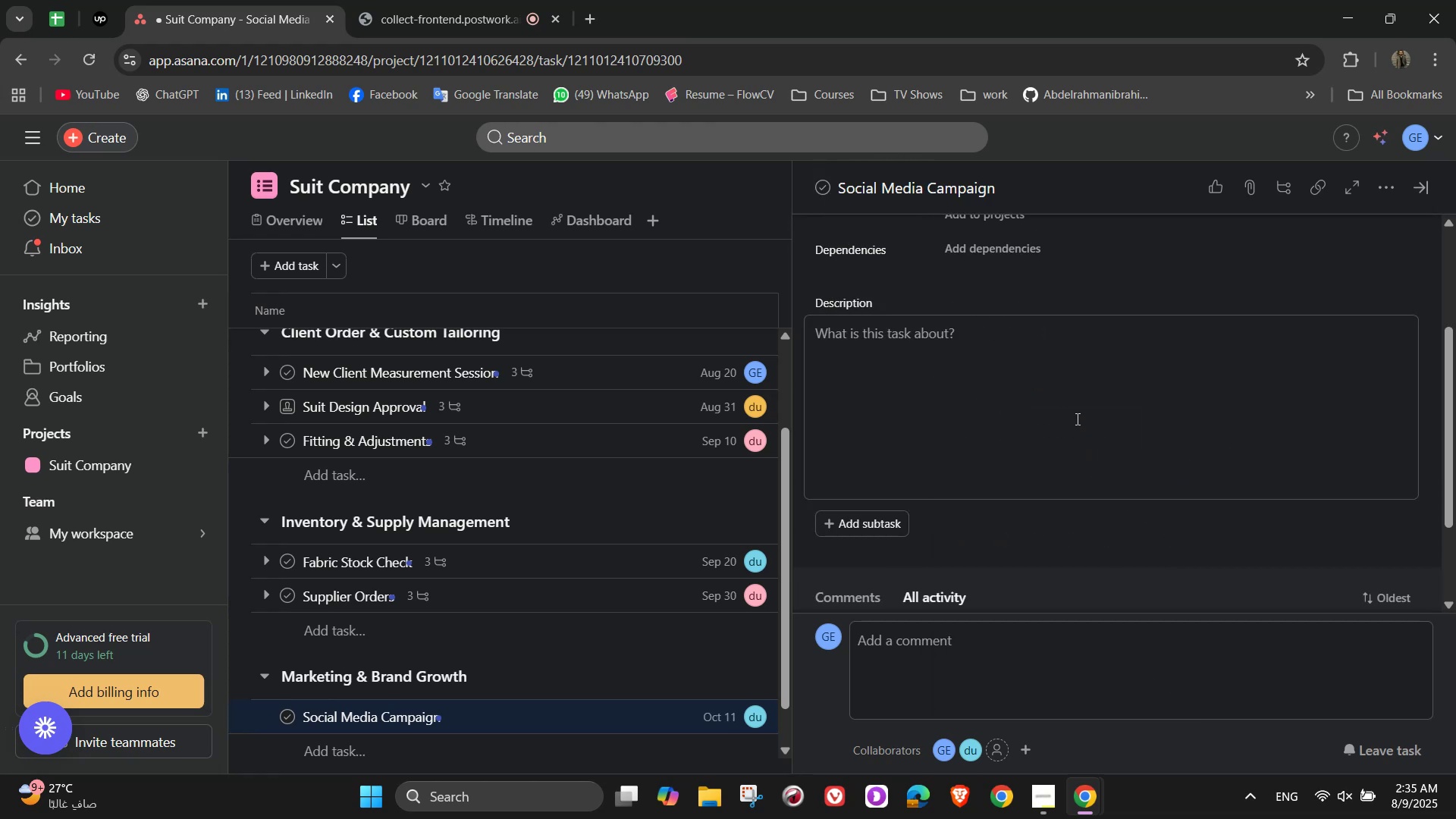 
left_click([1070, 404])
 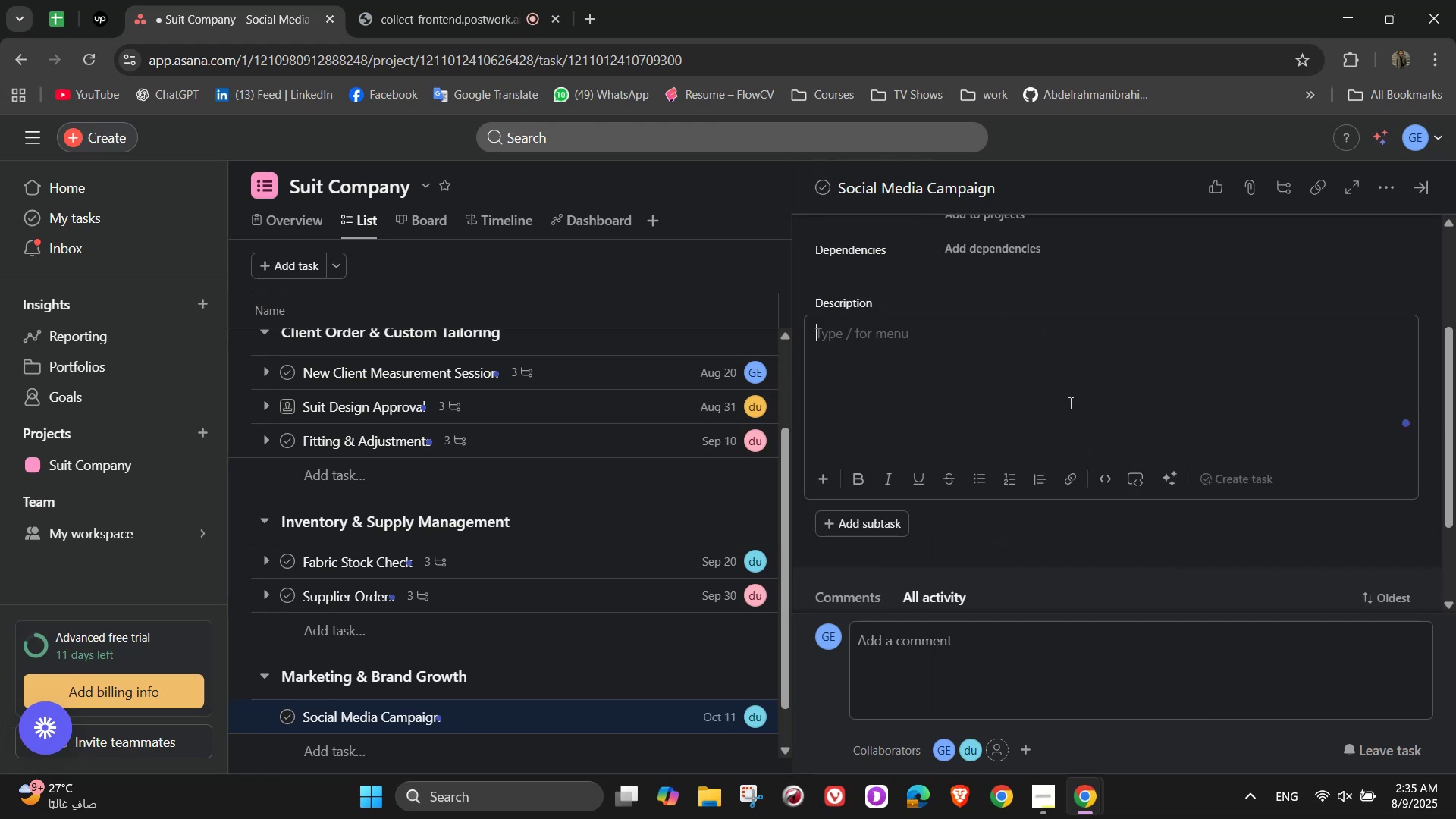 
type(Promote ss)
key(Backspace)
type(easonal suit collections and offers)
 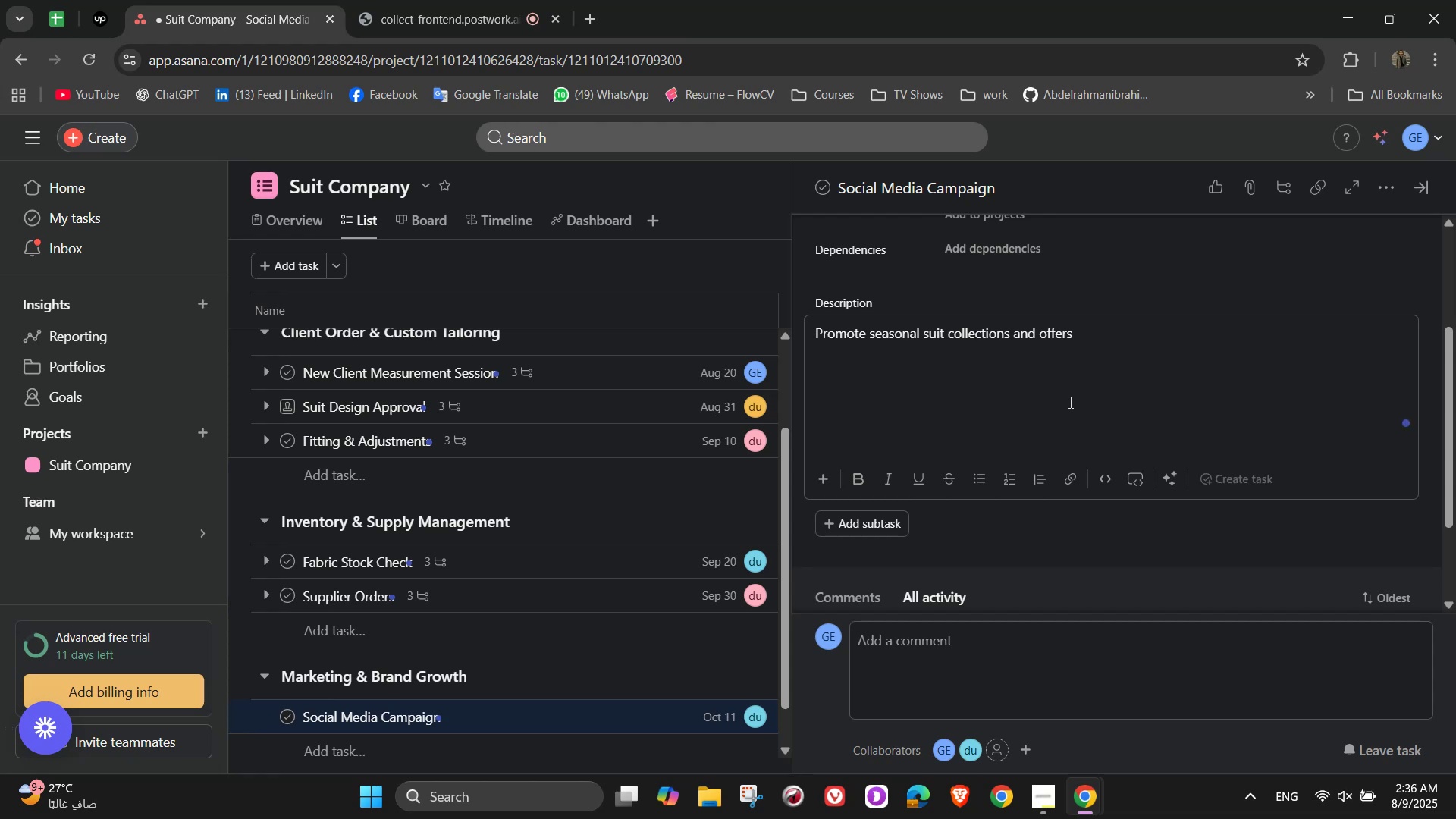 
scroll: coordinate [1069, 402], scroll_direction: up, amount: 5.0
 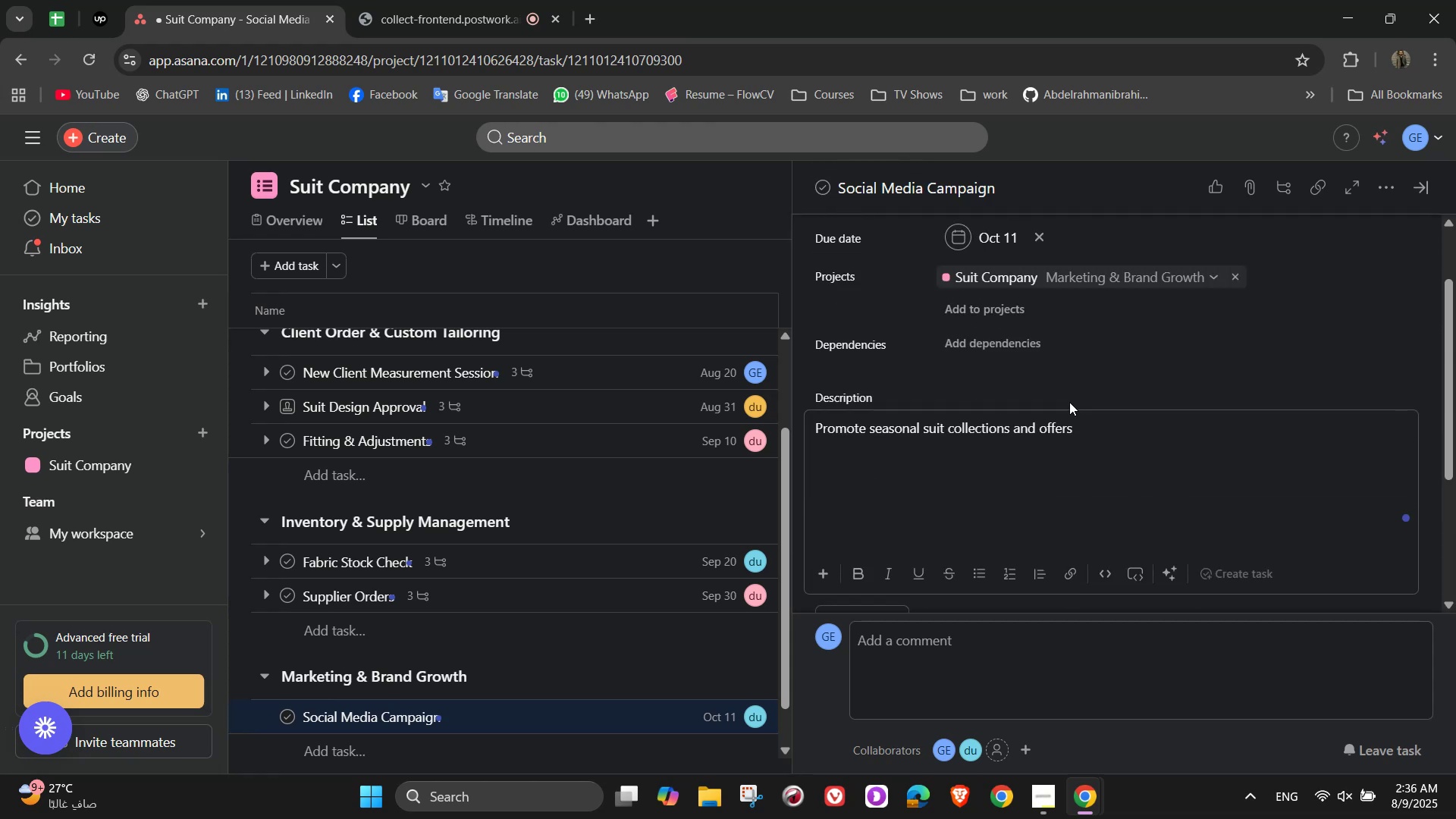 
scroll: coordinate [1069, 402], scroll_direction: down, amount: 5.0
 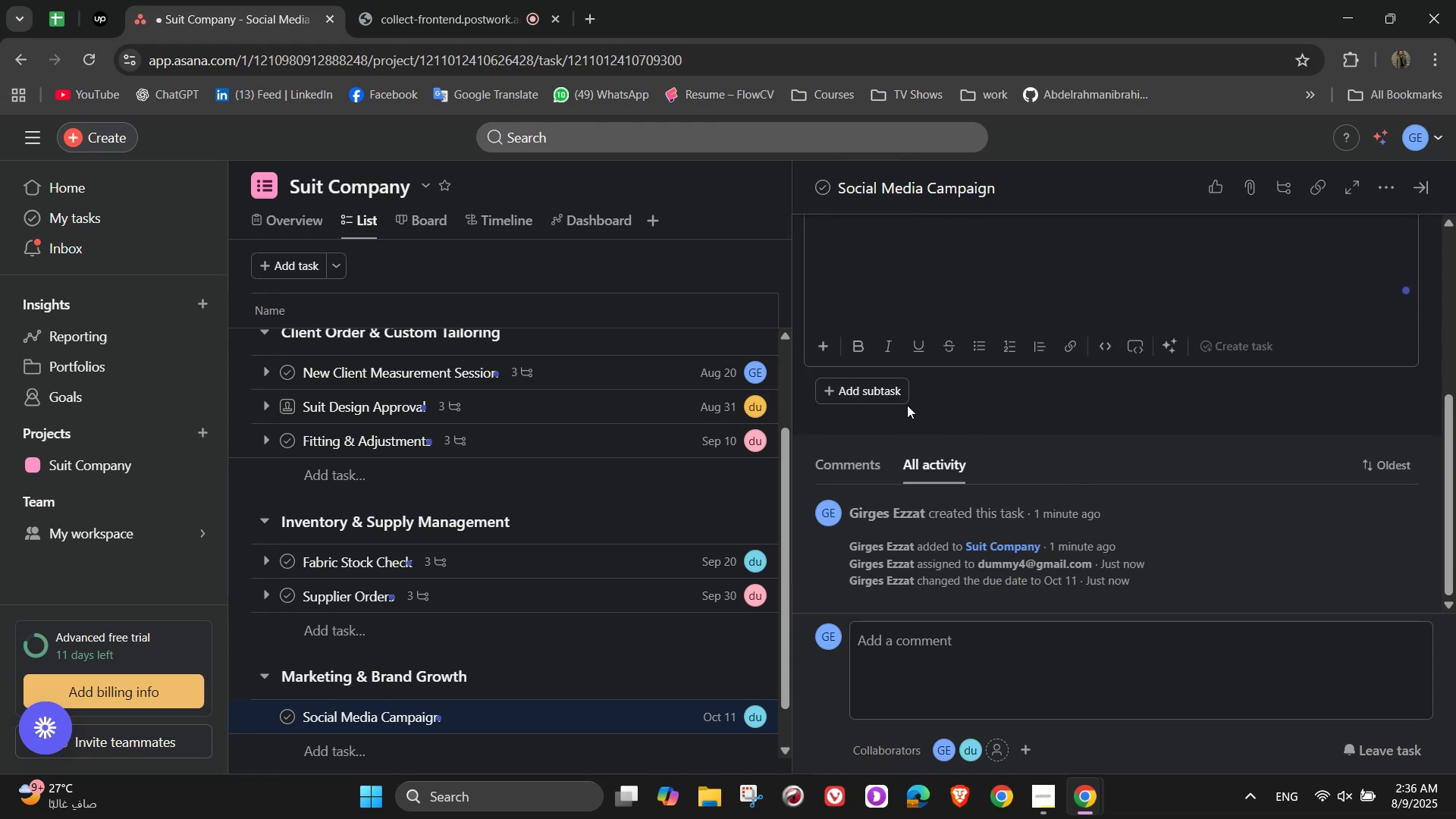 
left_click([984, 393])
 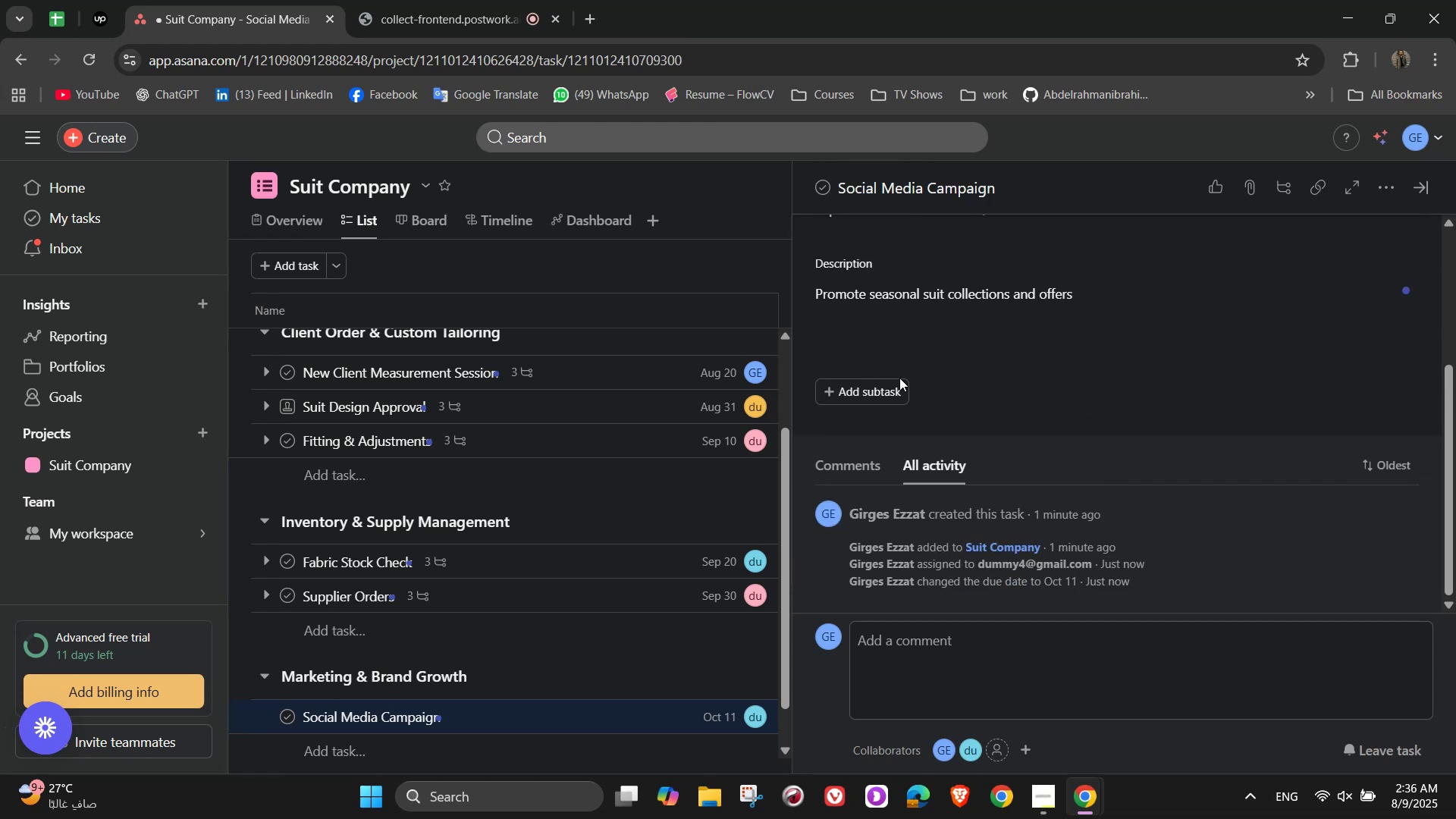 
left_click([898, 379])
 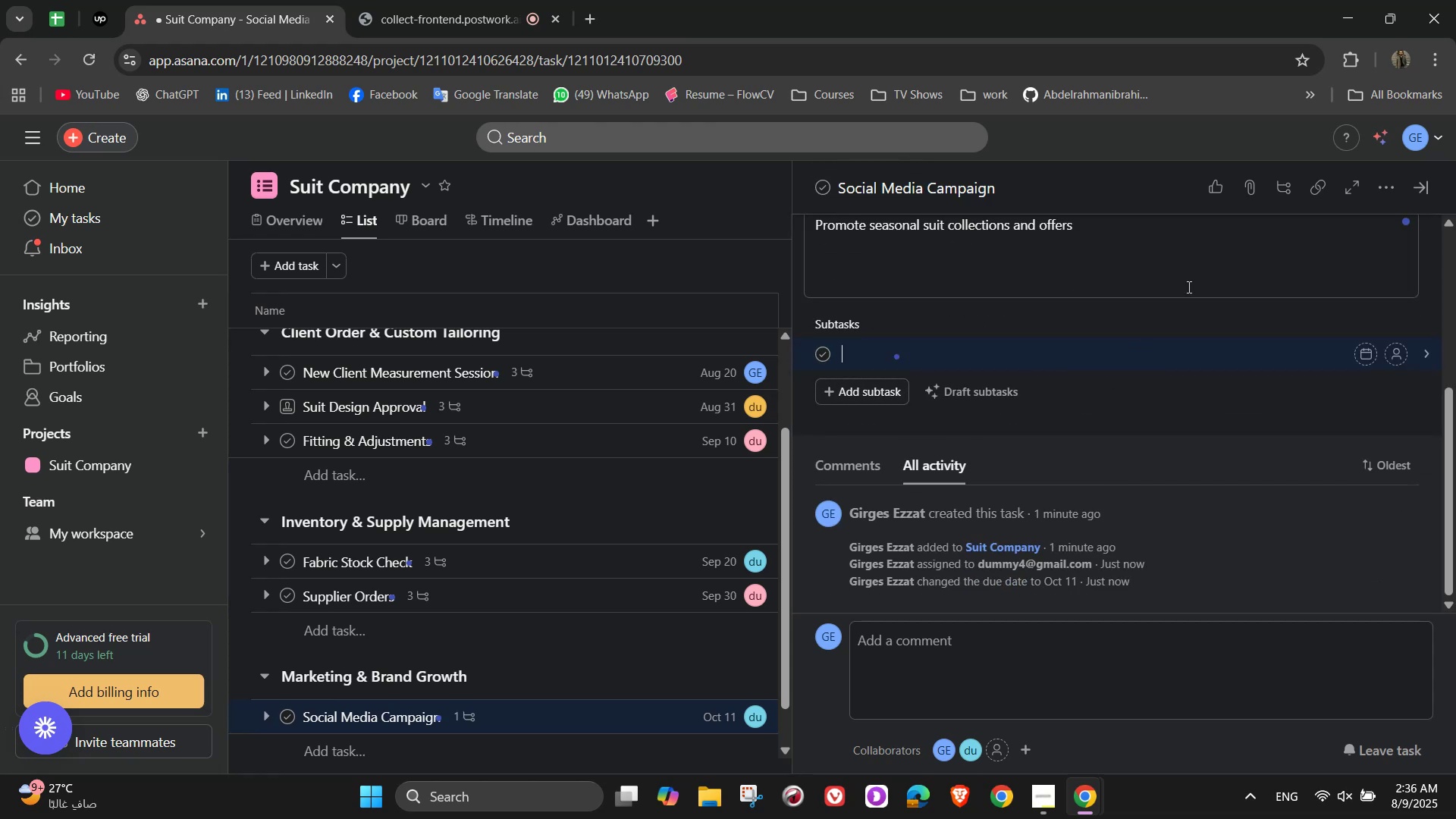 
type(Create)
 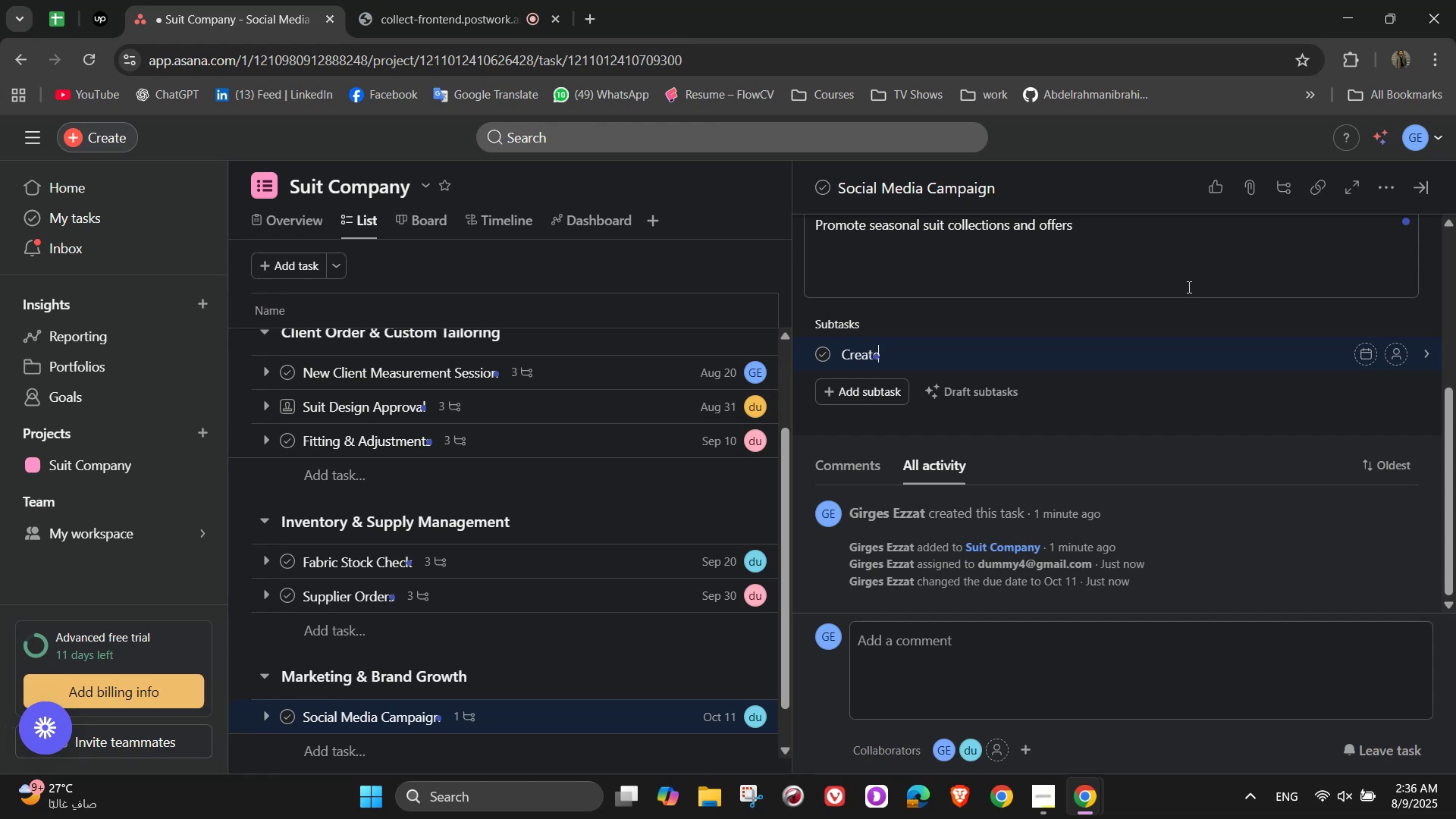 
wait(7.2)
 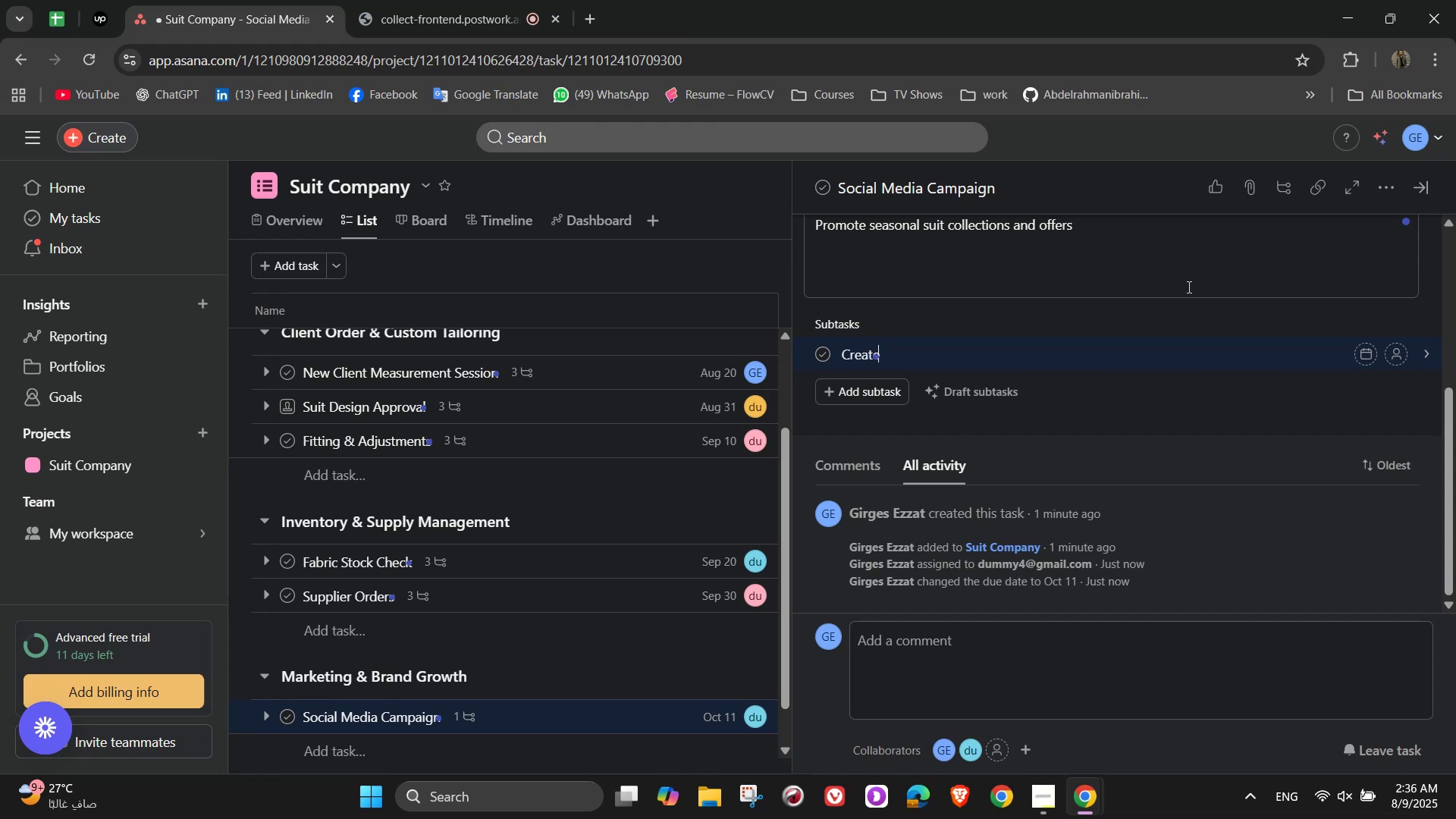 
type( campaign visuals )
 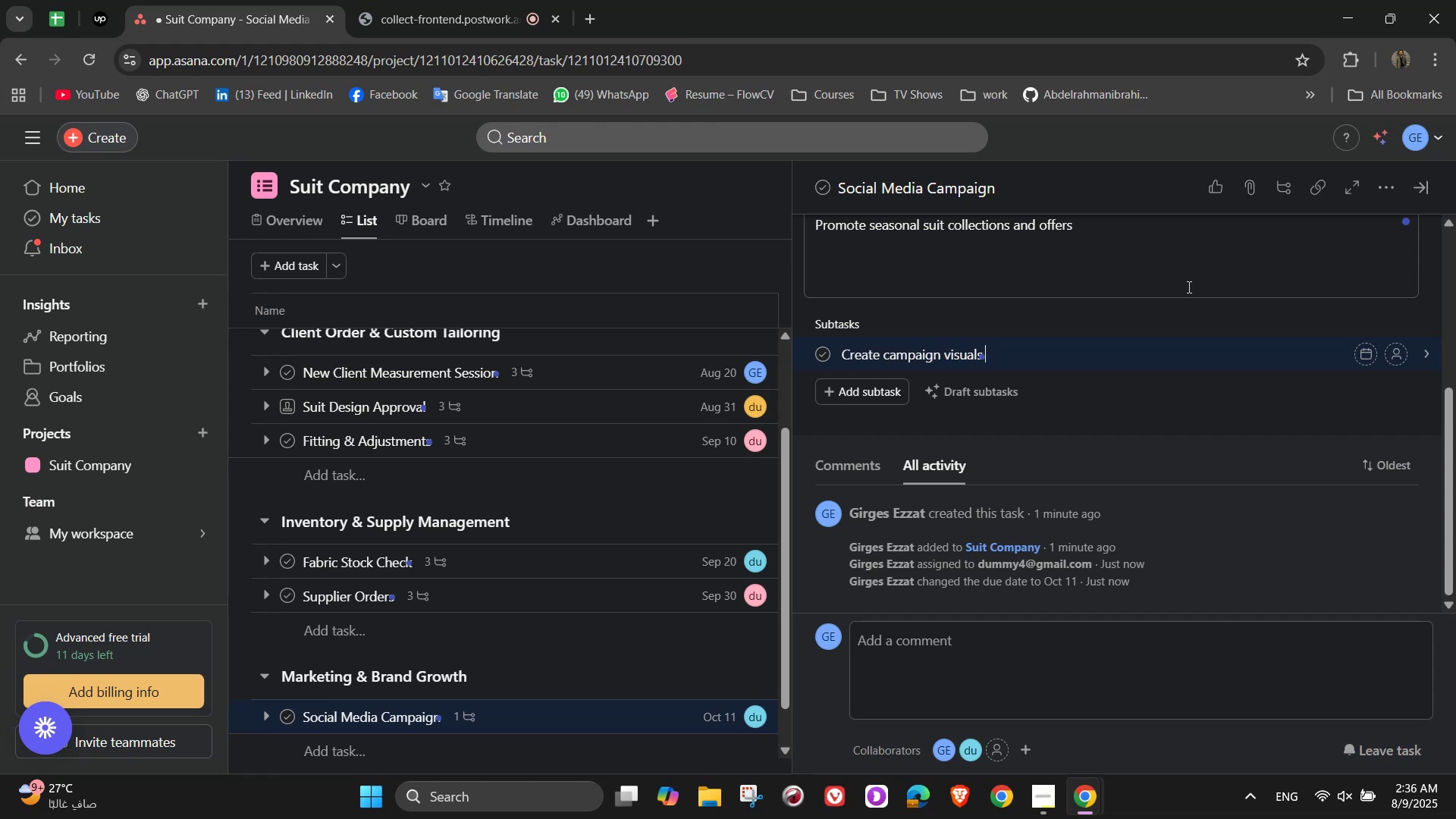 
type(and videos)
 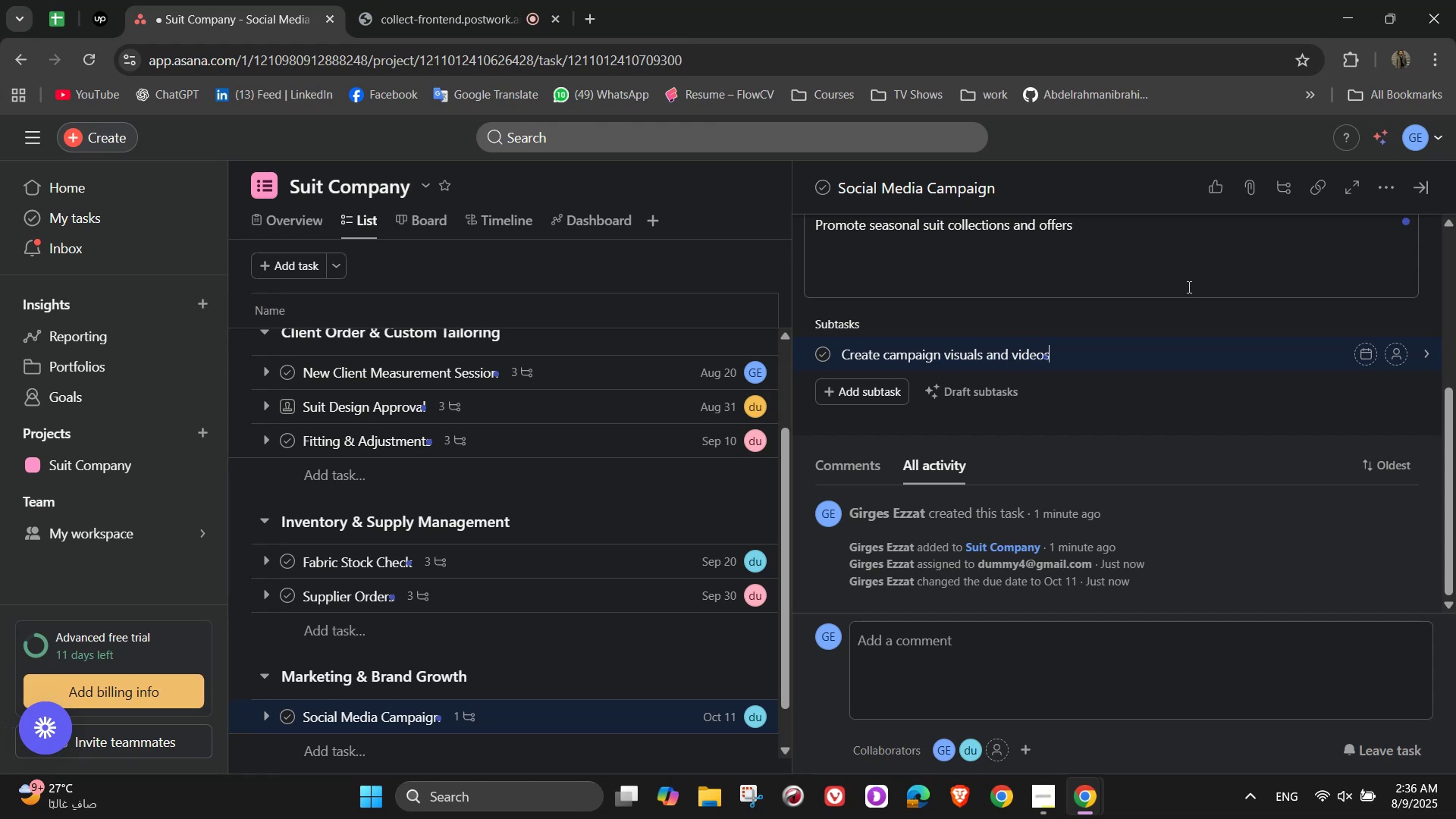 
key(Enter)
 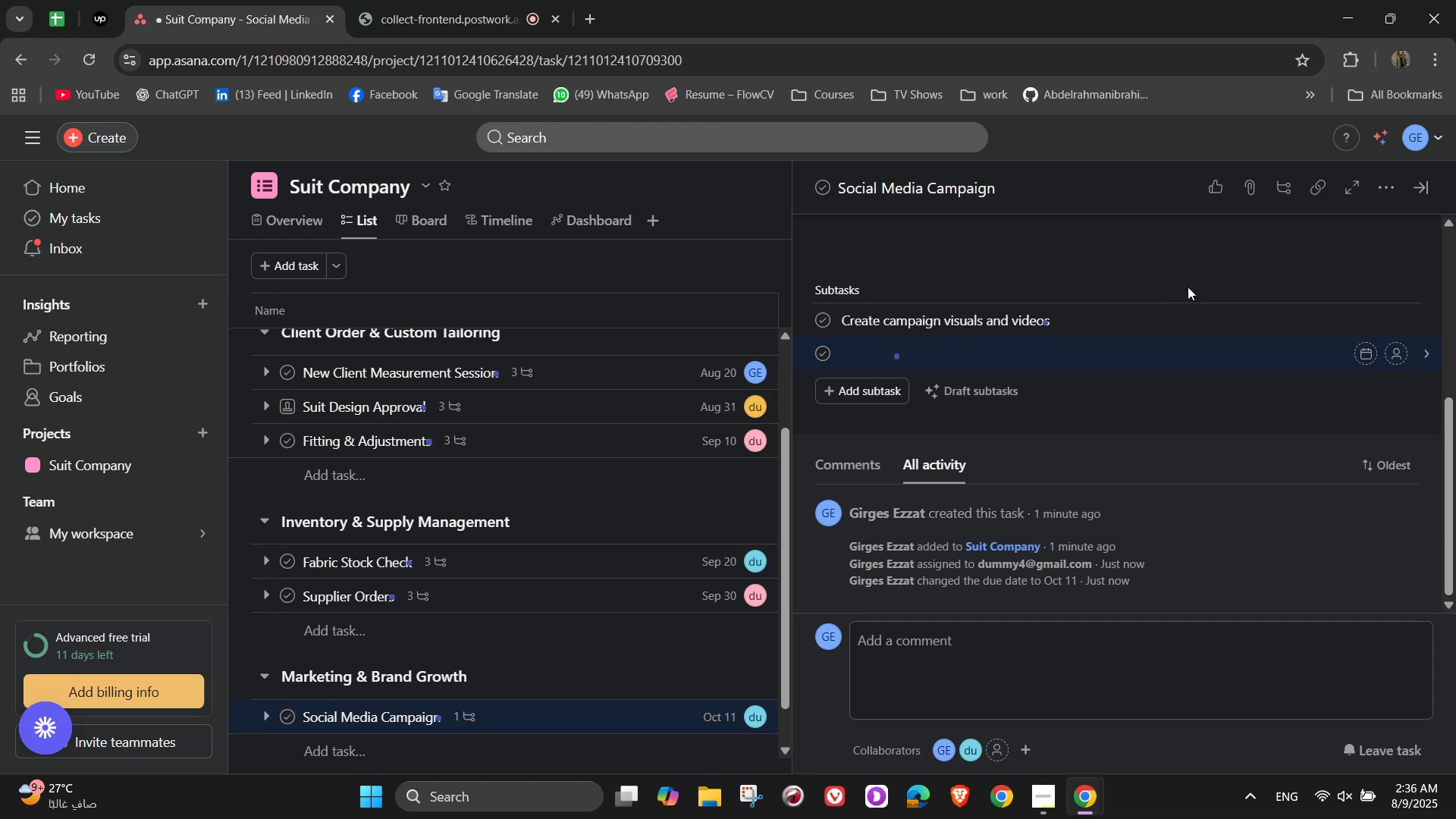 
type(Schedual)
key(Backspace)
key(Backspace)
type(le posts)
 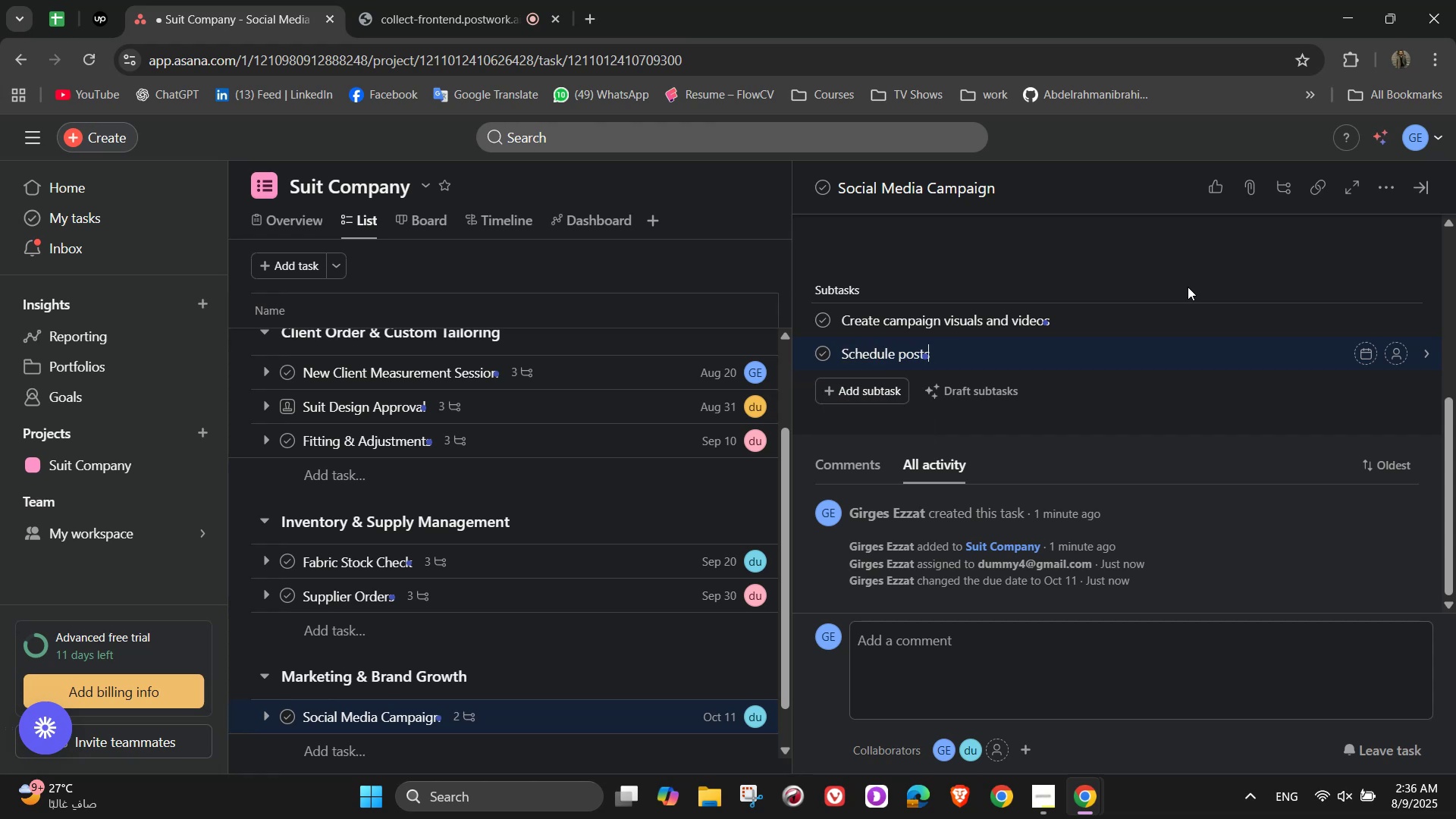 
wait(8.28)
 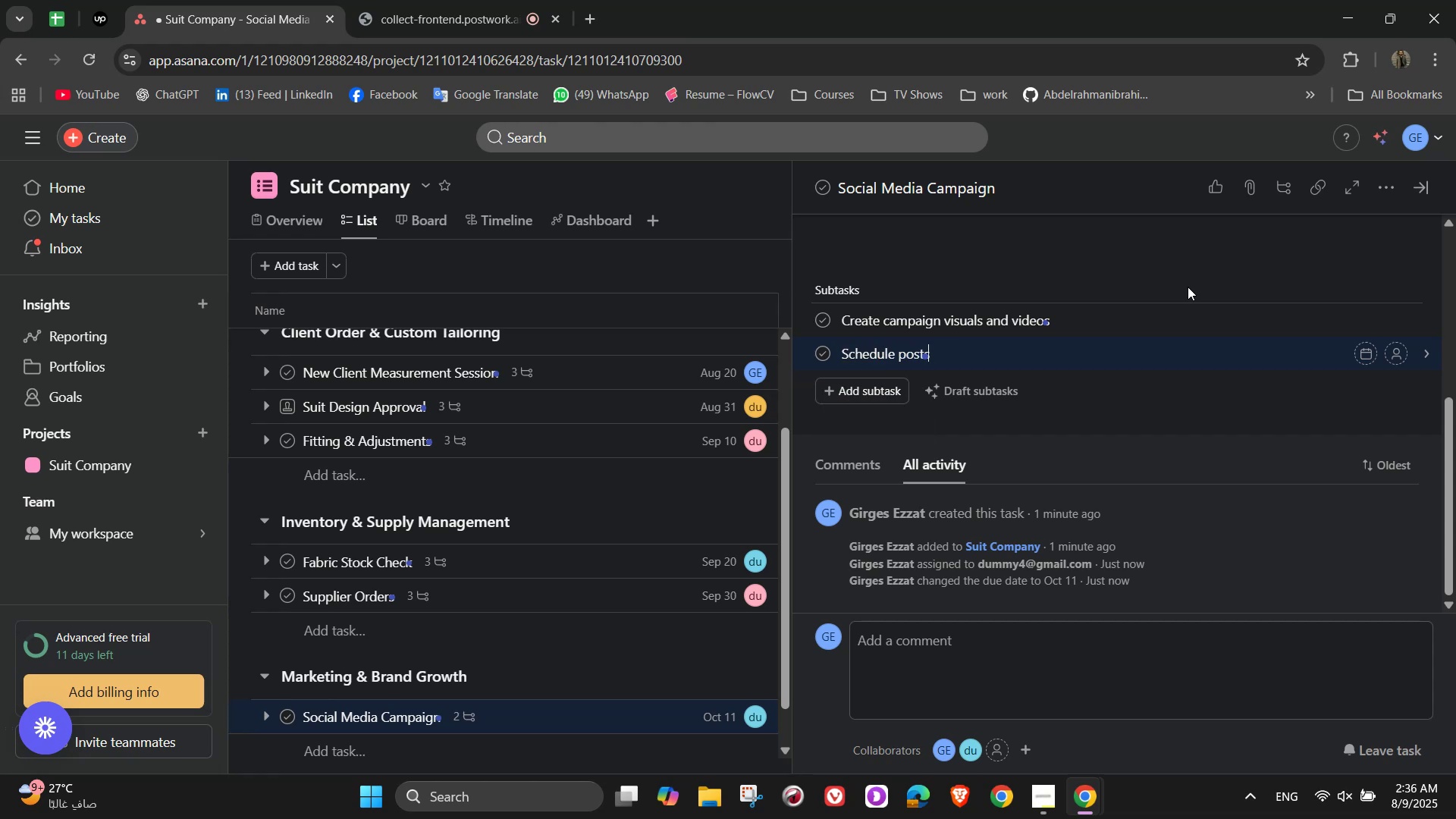 
type( om)
key(Backspace)
type(n Instagram, TickTok, Lin)
 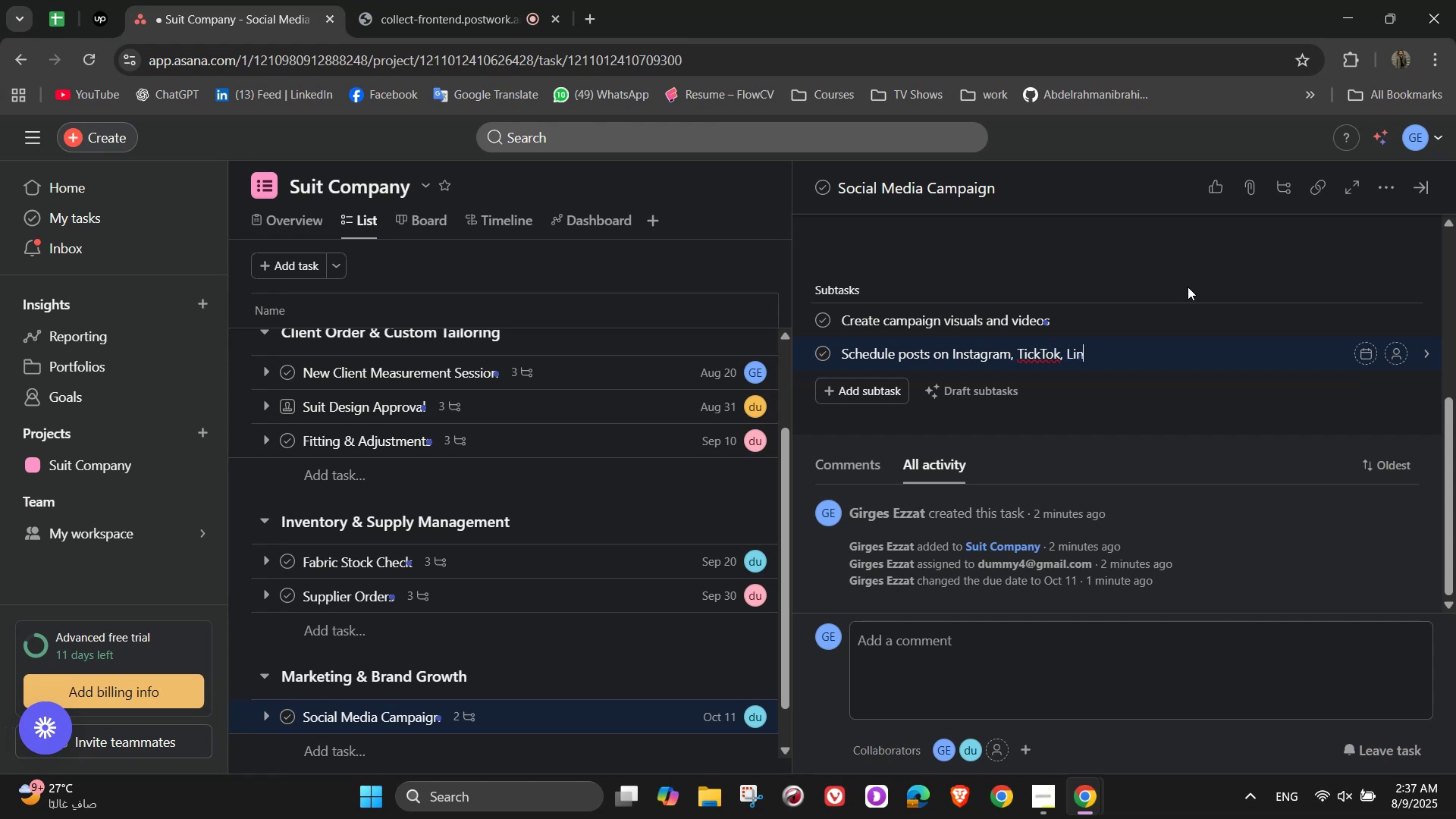 
key(Backspace)
key(Backspace)
key(Backspace)
key(Backspace)
key(Backspace)
key(Backspace)
key(Backspace)
key(Backspace)
key(Backspace)
key(Backspace)
type(kTok, LinkIn)
 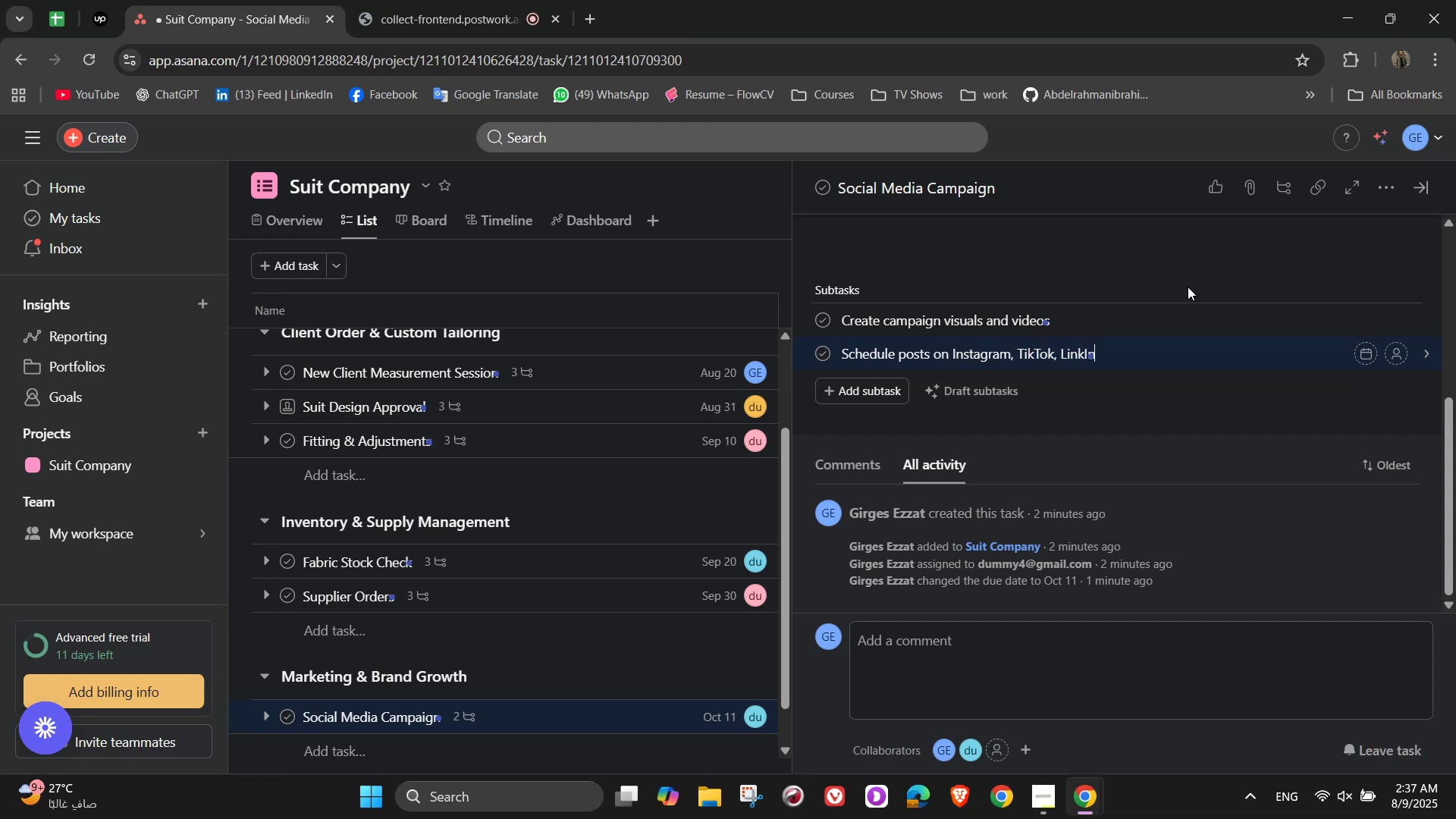 
wait(6.95)
 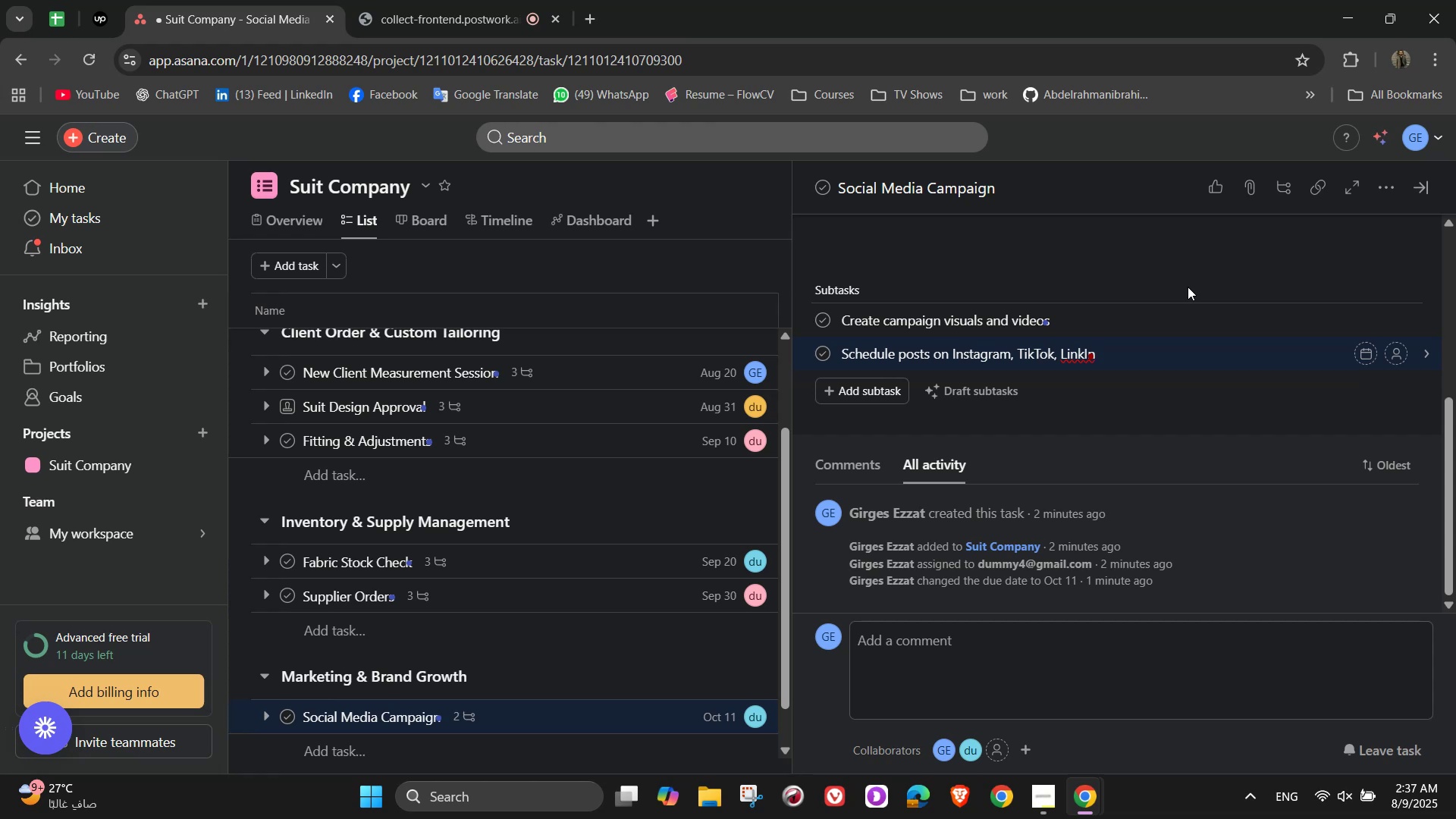 
left_click([1088, 356])
 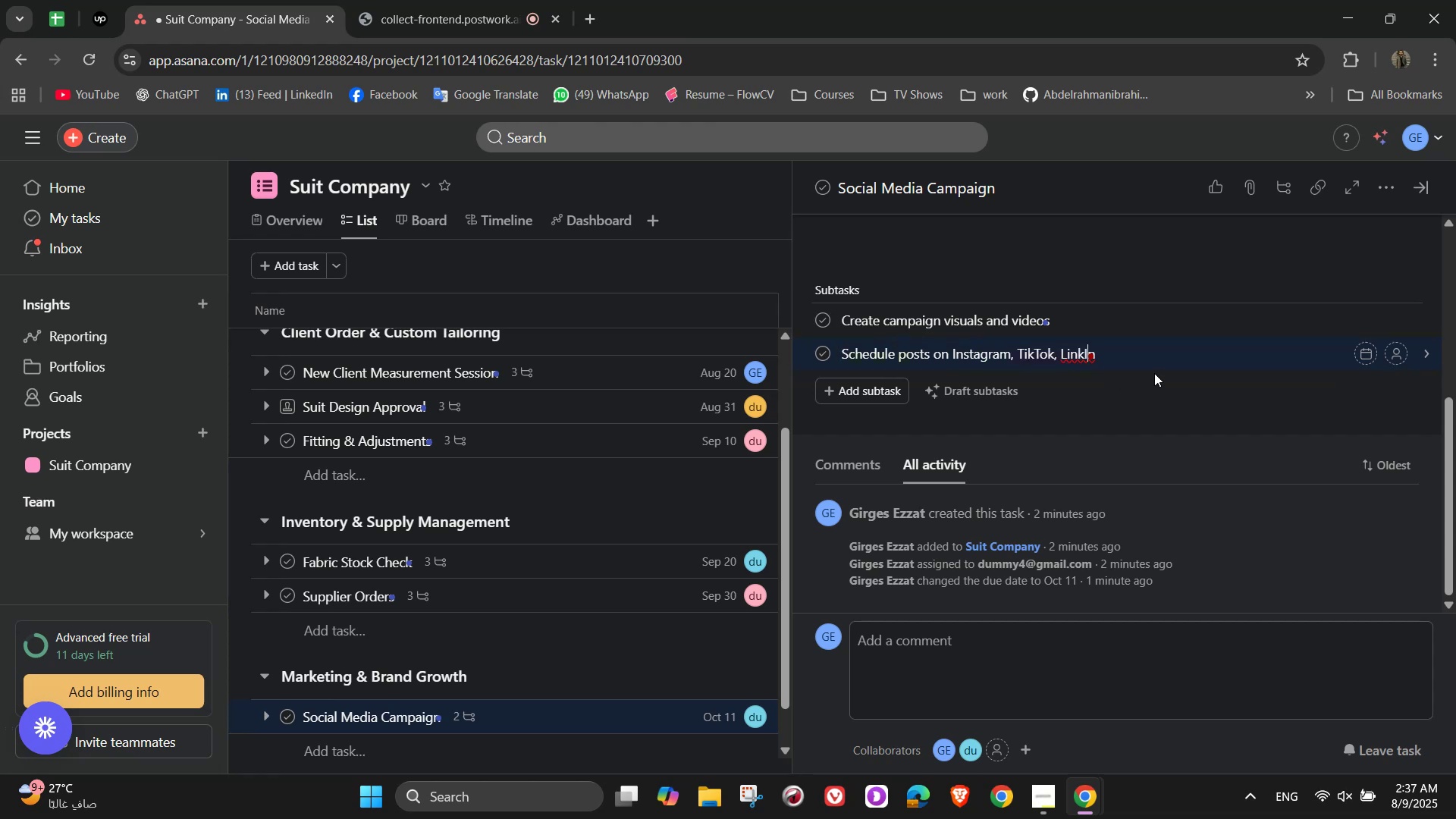 
key(ArrowLeft)
 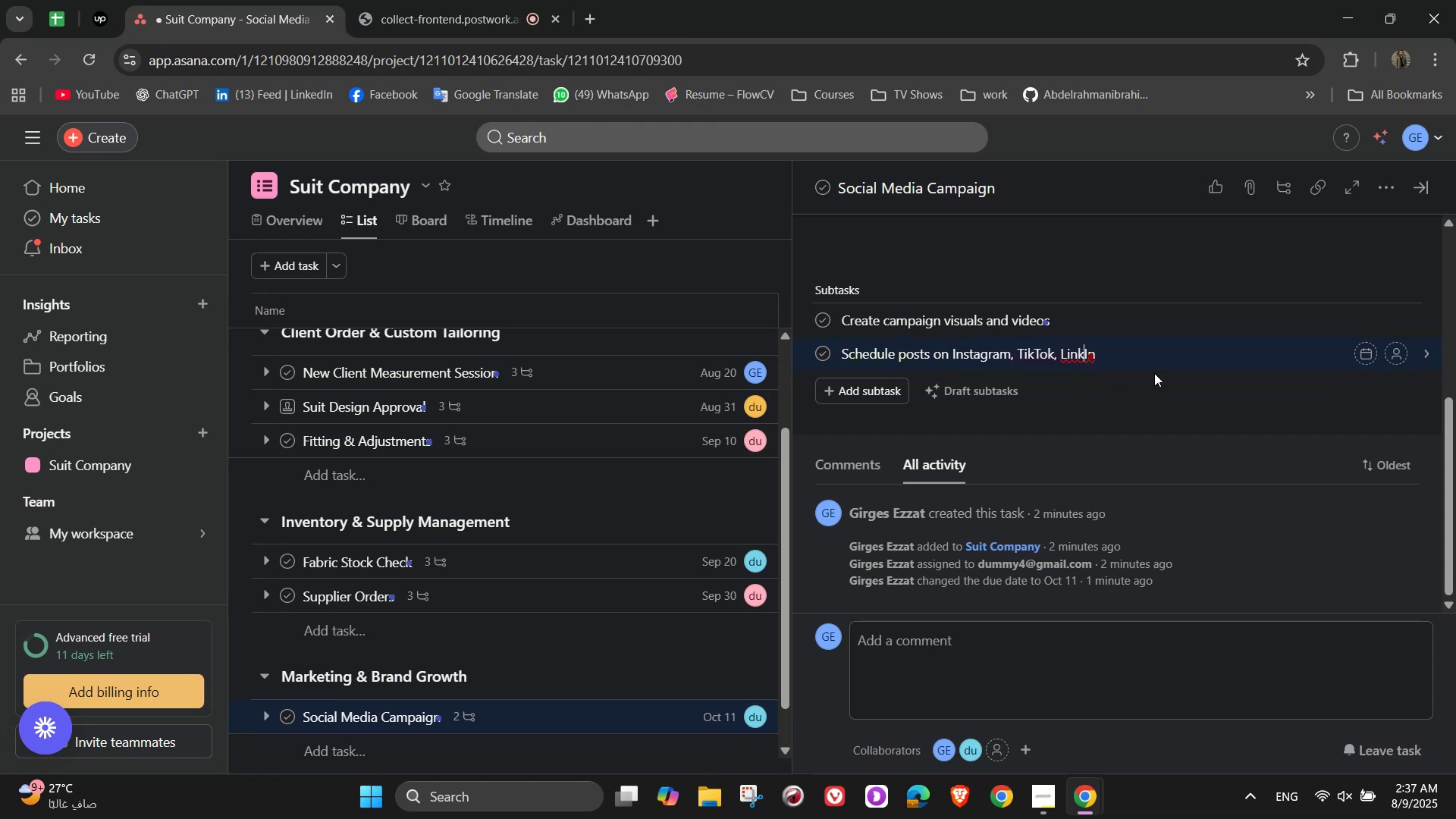 
type(ed)
 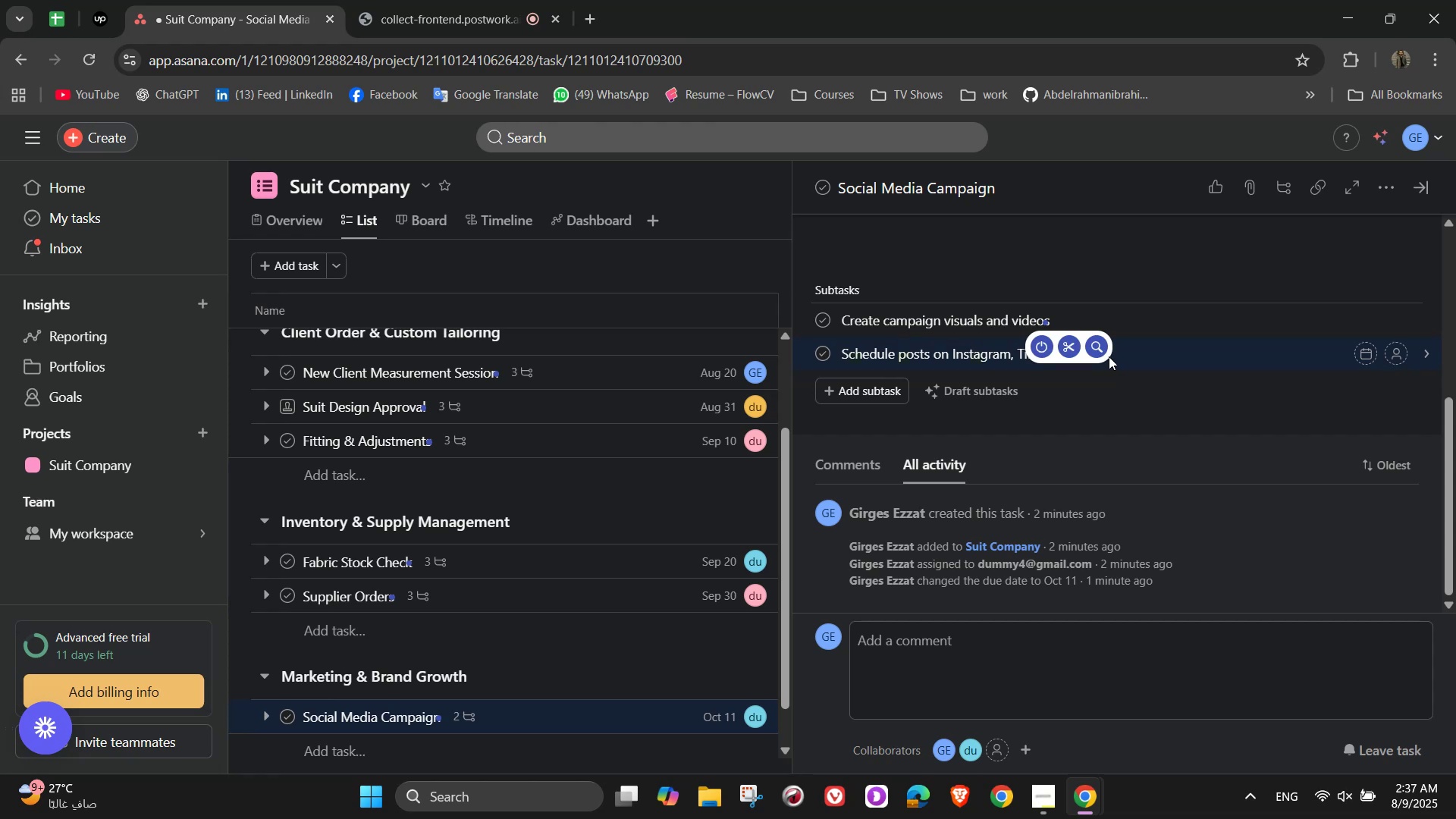 
left_click([1112, 358])
 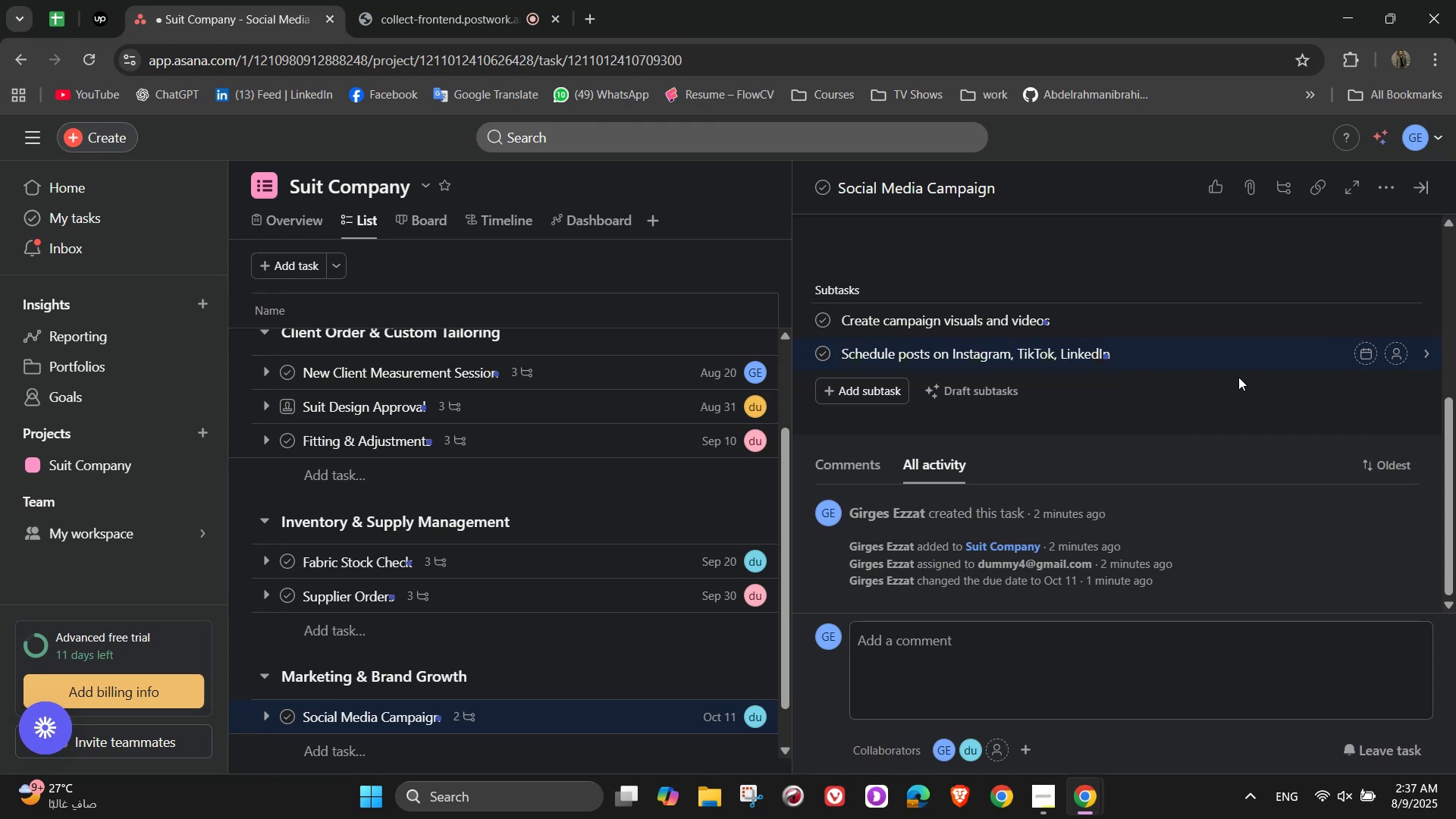 
key(NumpadEnter)
type(Engage with comments and DMs)
 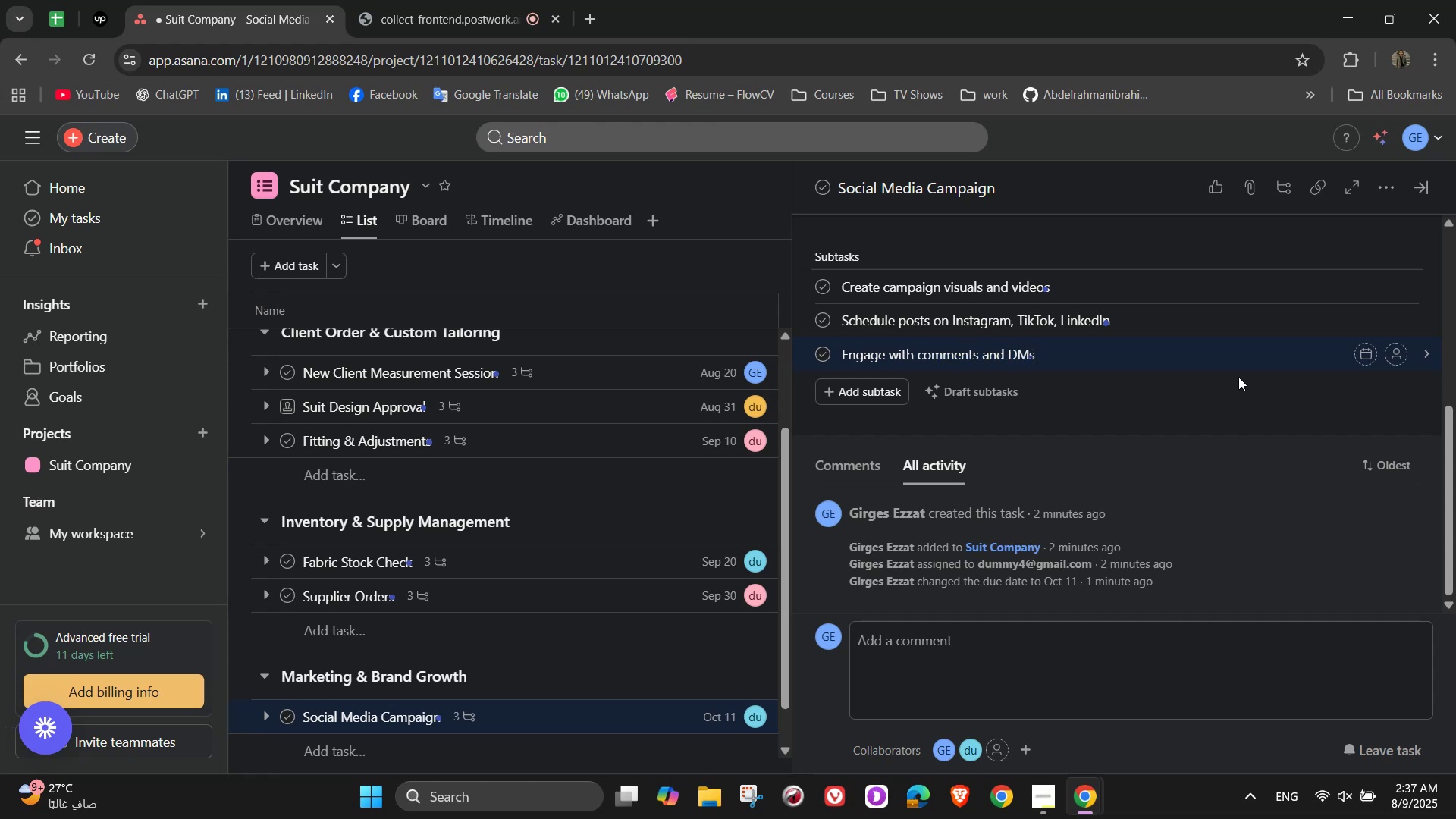 
scroll: coordinate [1072, 410], scroll_direction: up, amount: 5.0
 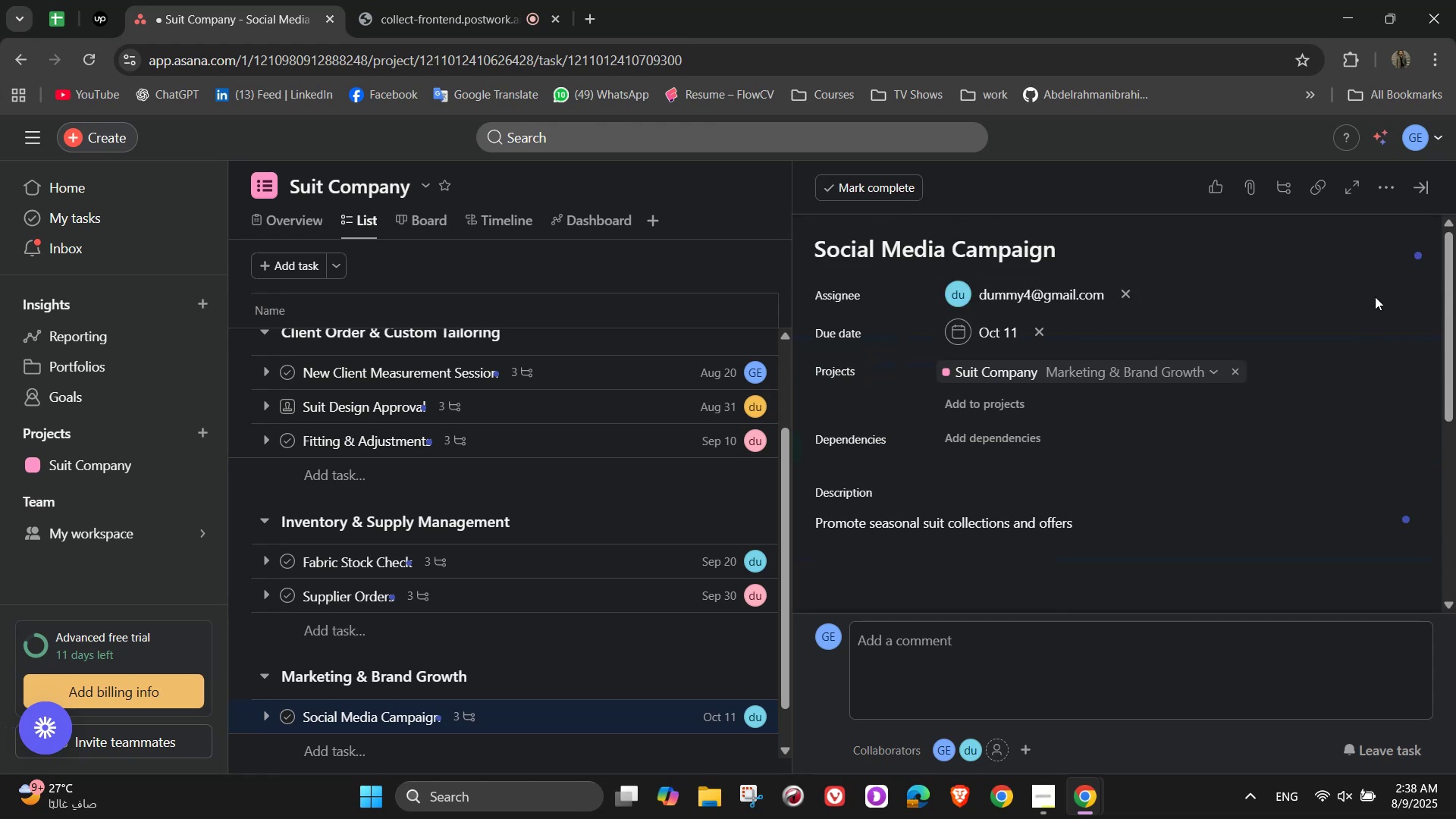 
left_click([1379, 281])
 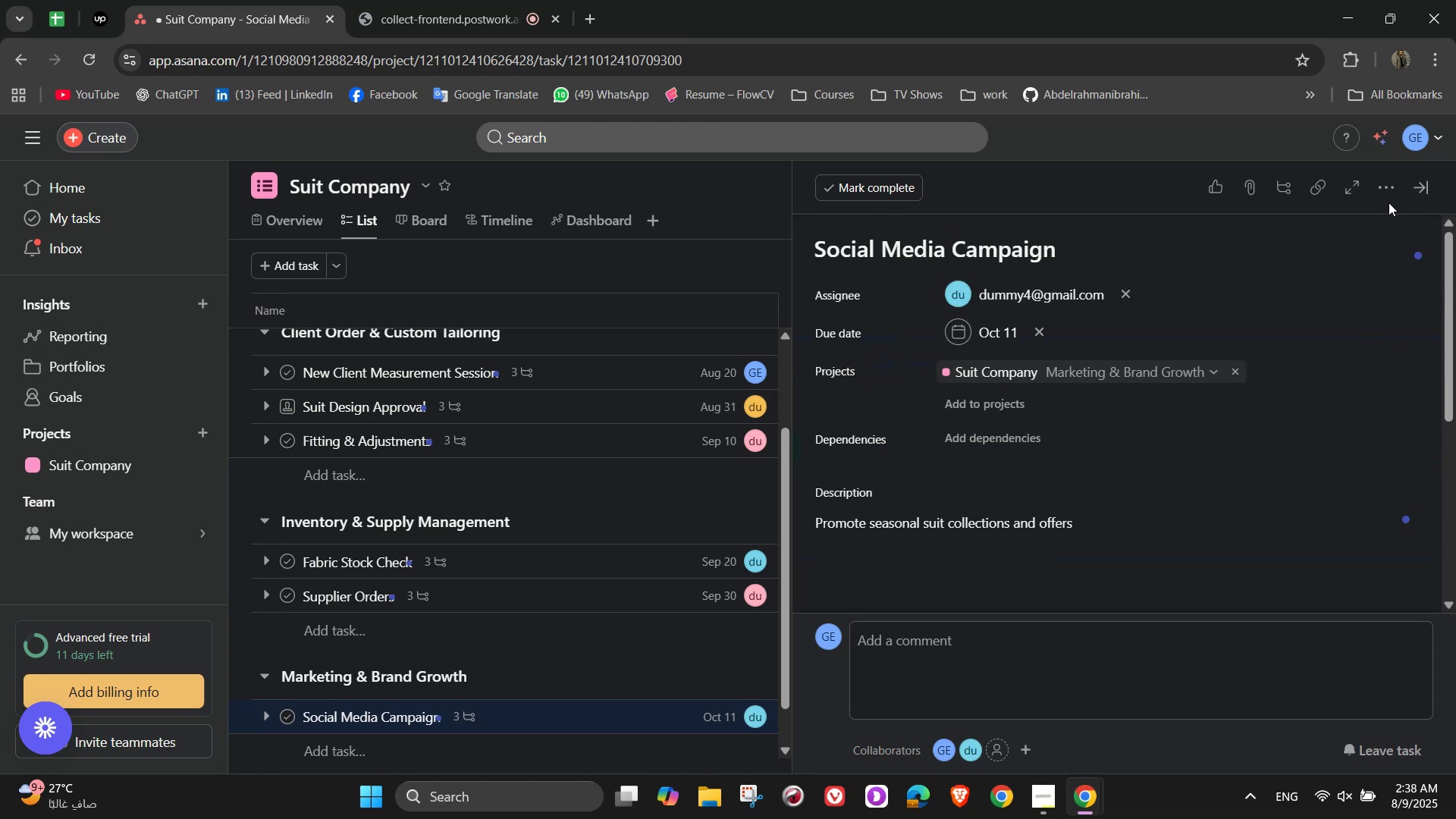 
left_click([1388, 191])
 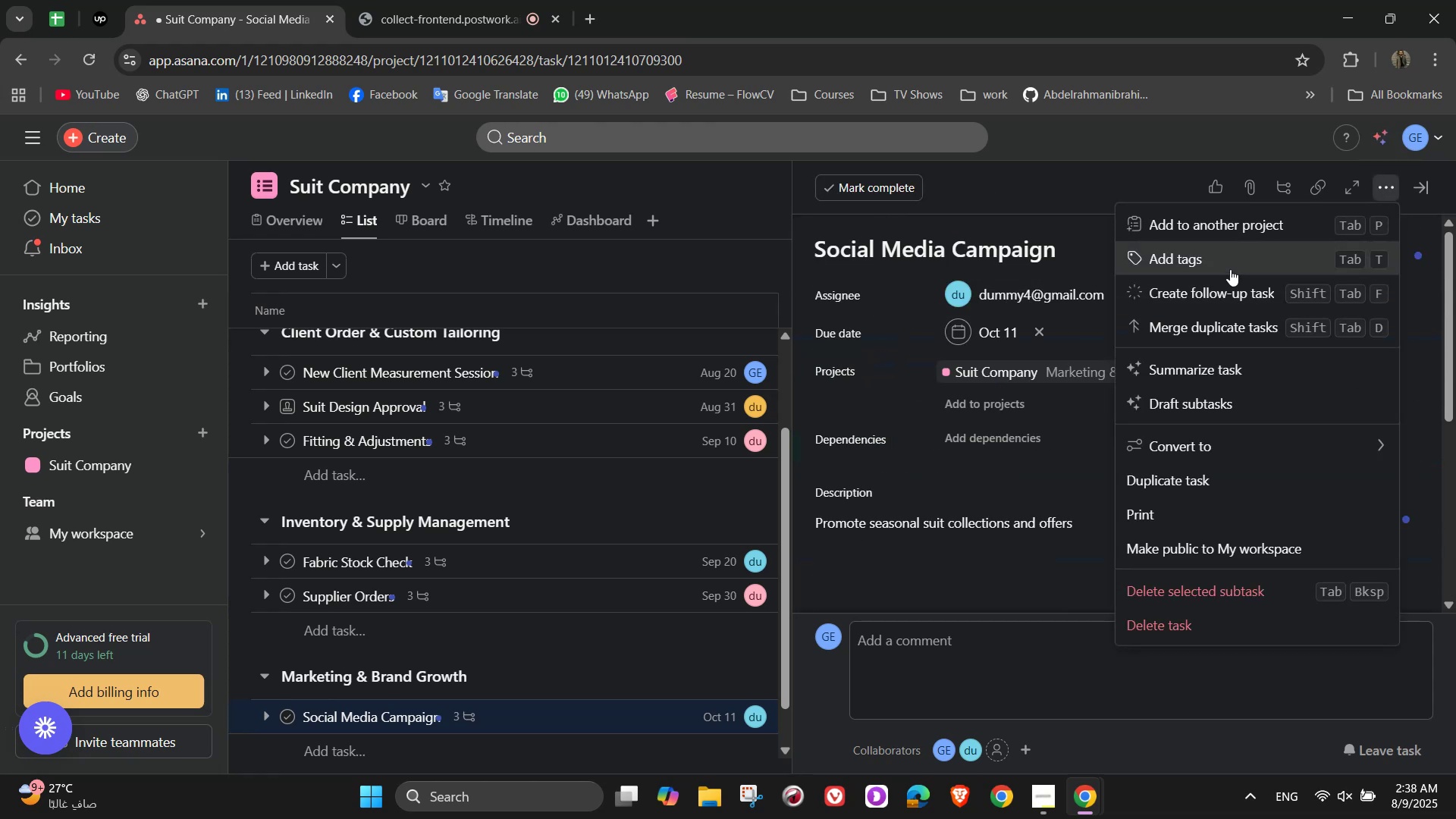 
left_click([1227, 259])
 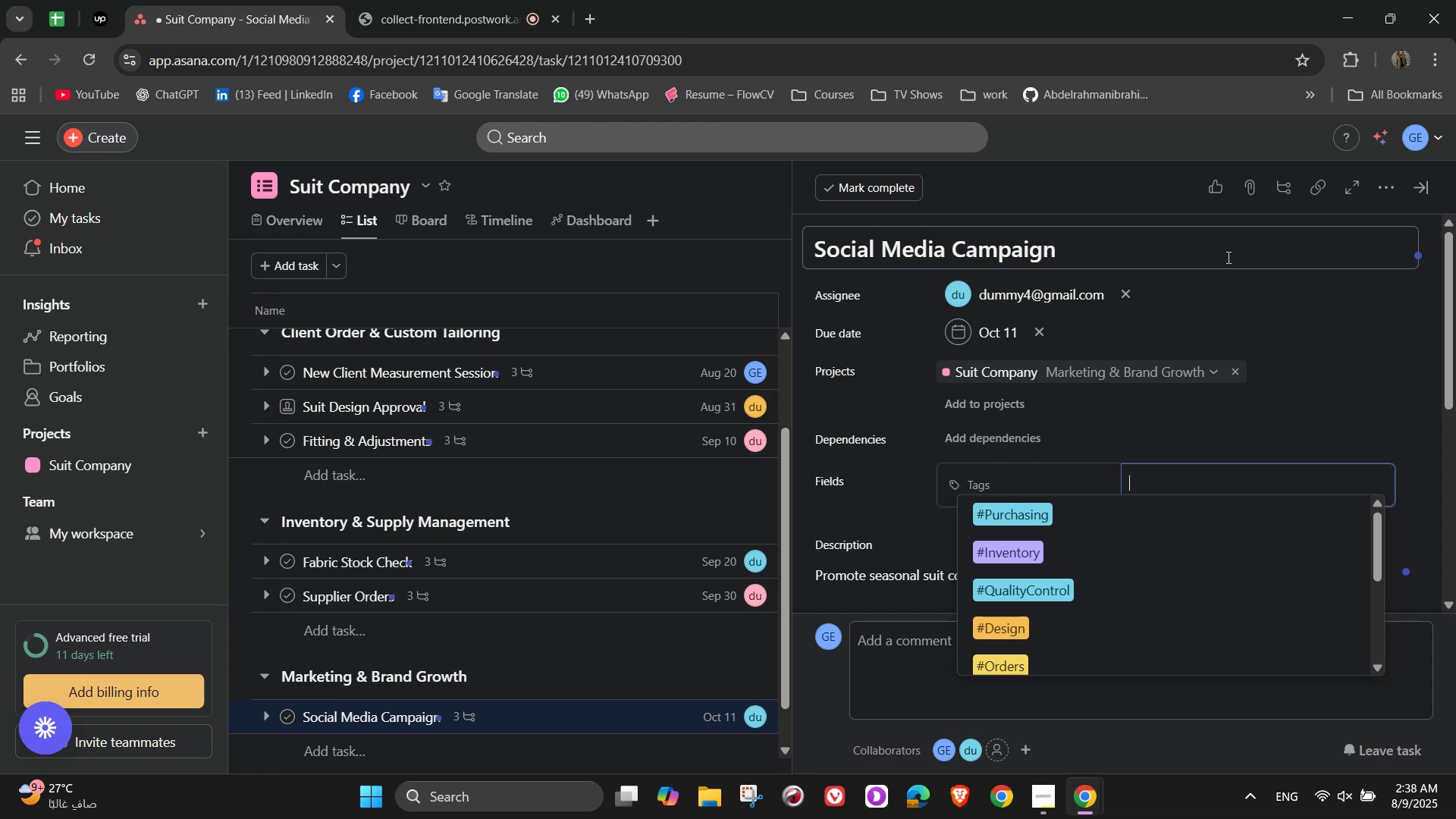 
wait(11.62)
 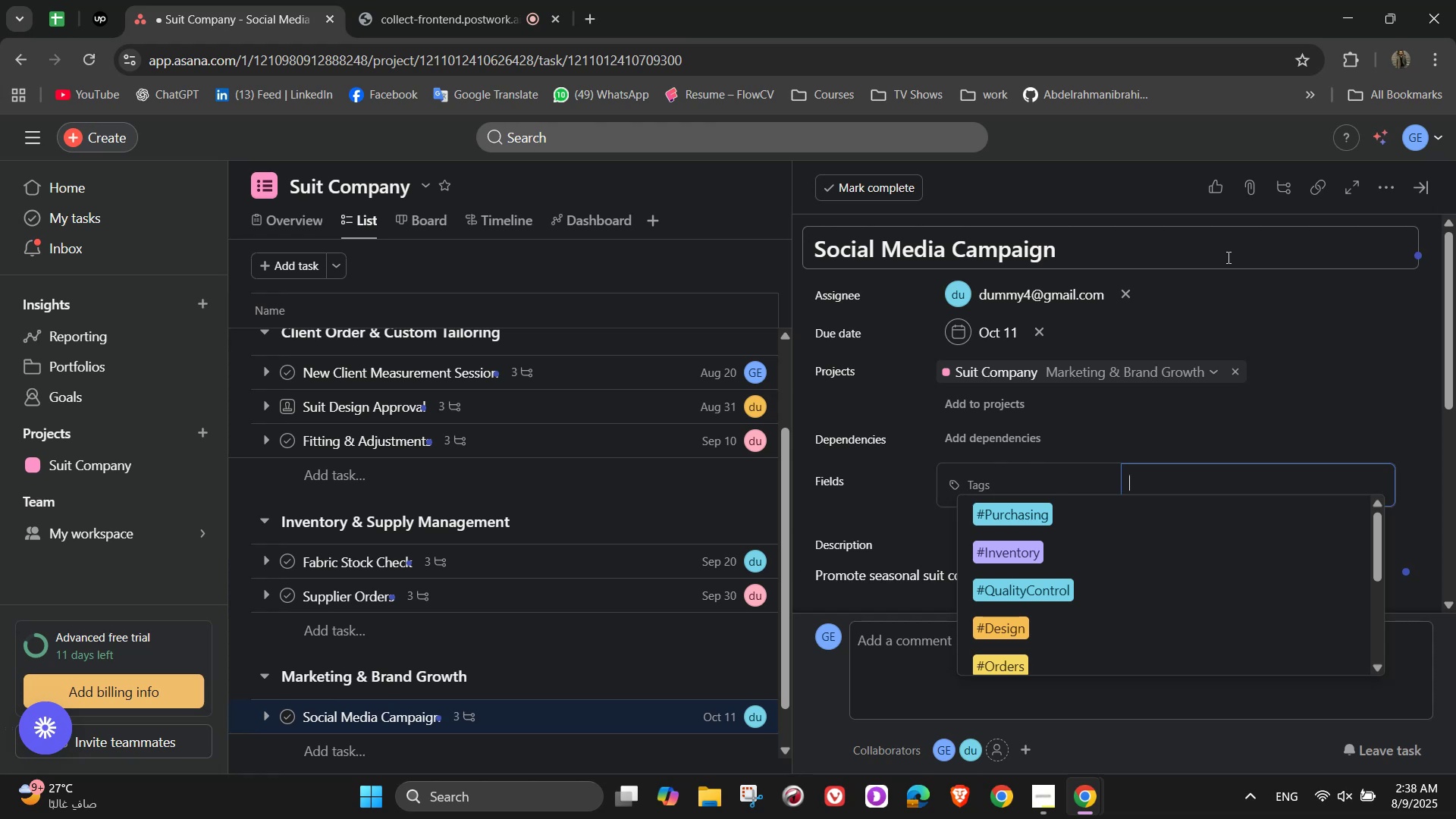 
scroll: coordinate [1110, 557], scroll_direction: down, amount: 2.0
 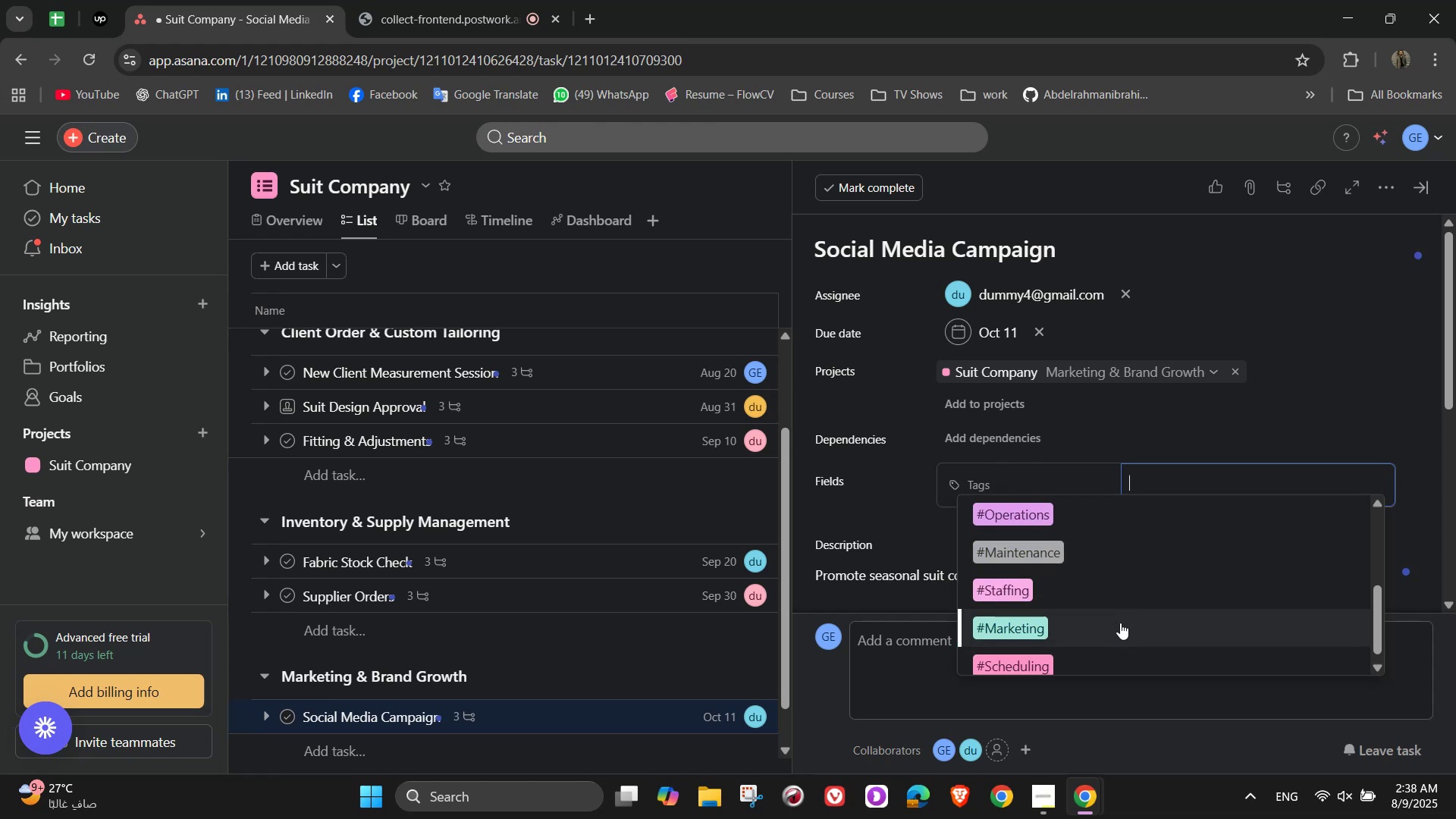 
left_click([1120, 623])
 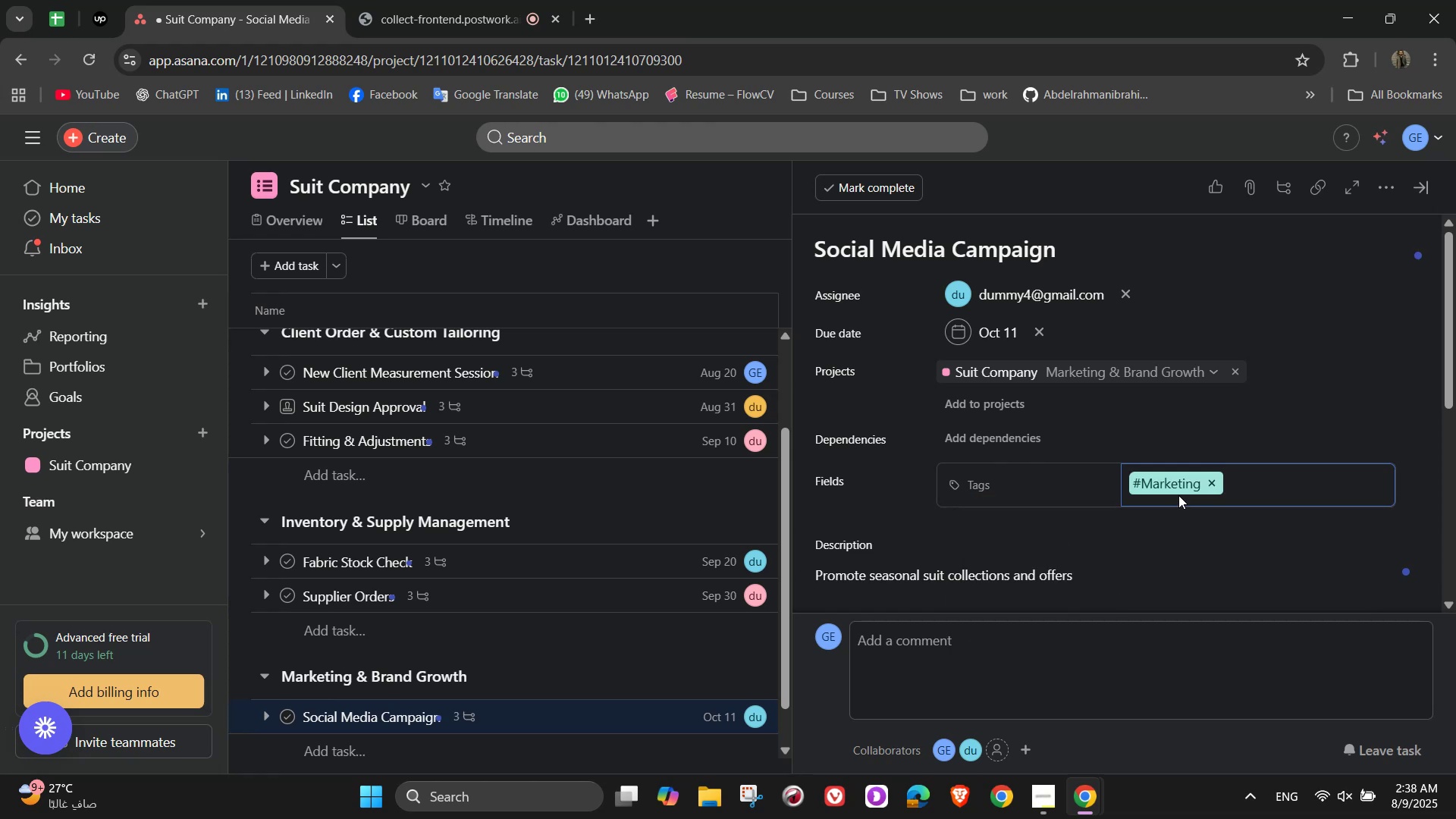 
key(Shift+ShiftLeft)
 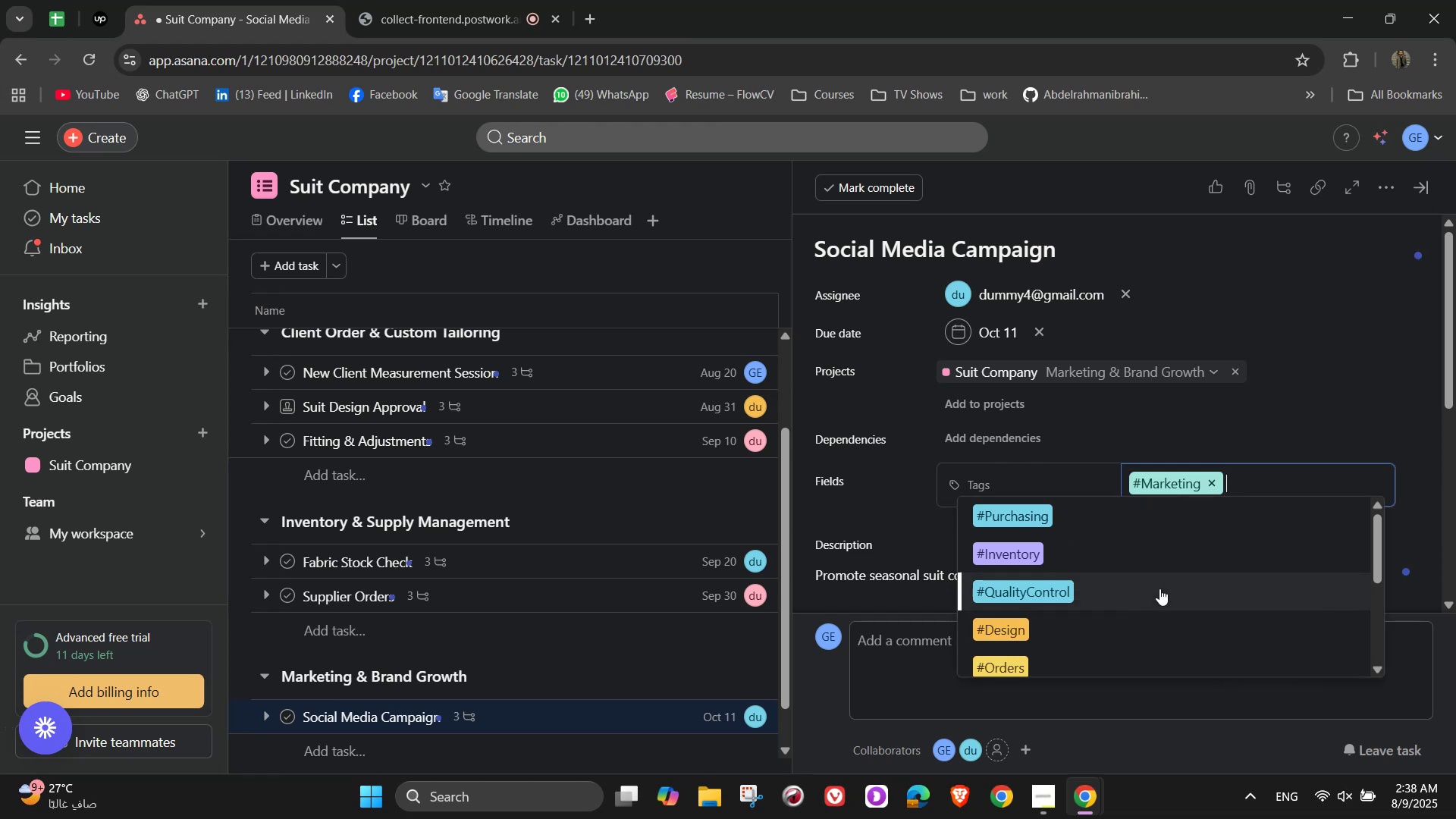 
scroll: coordinate [1156, 599], scroll_direction: down, amount: 13.0
 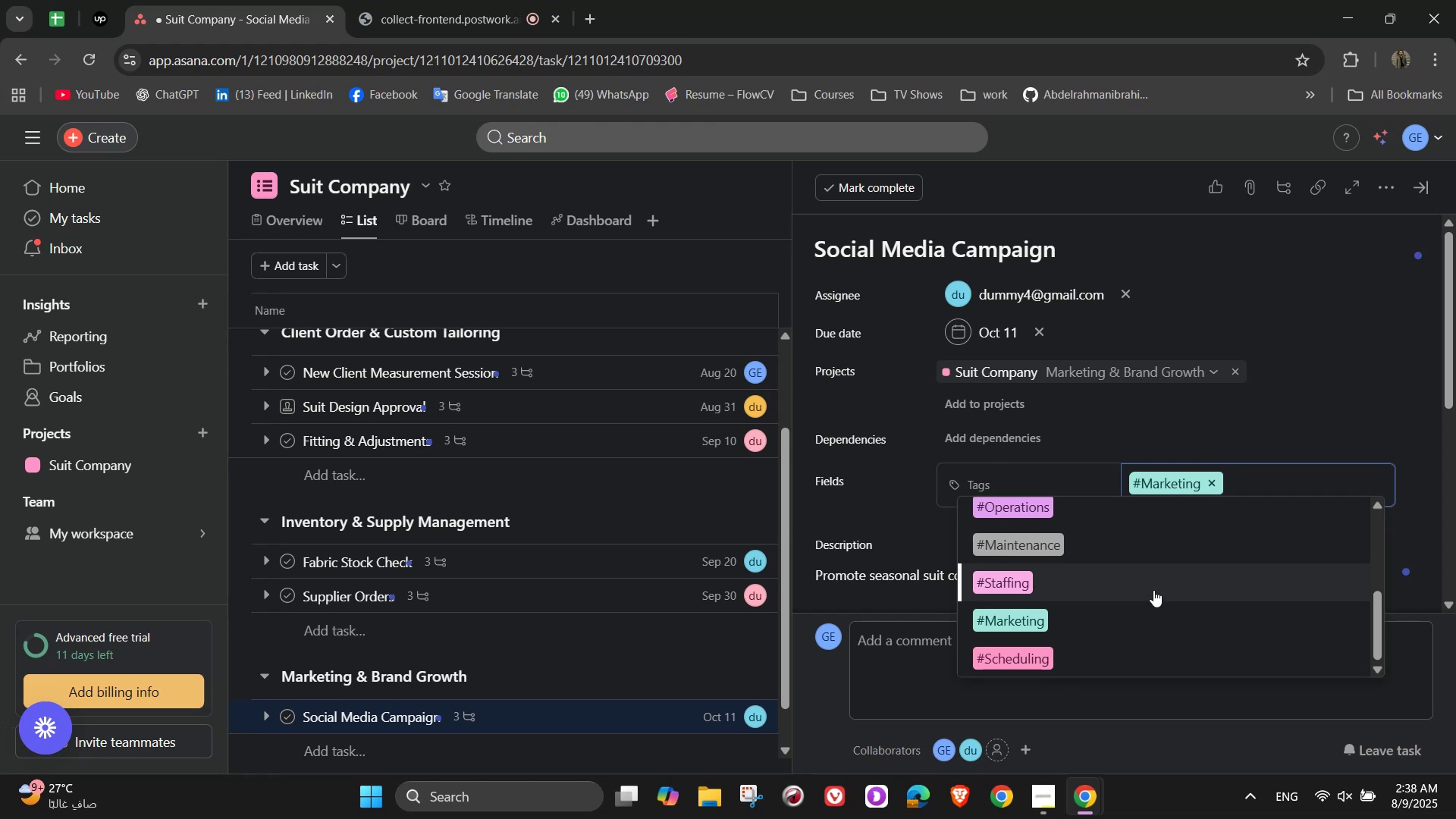 
scroll: coordinate [1153, 587], scroll_direction: up, amount: 7.0
 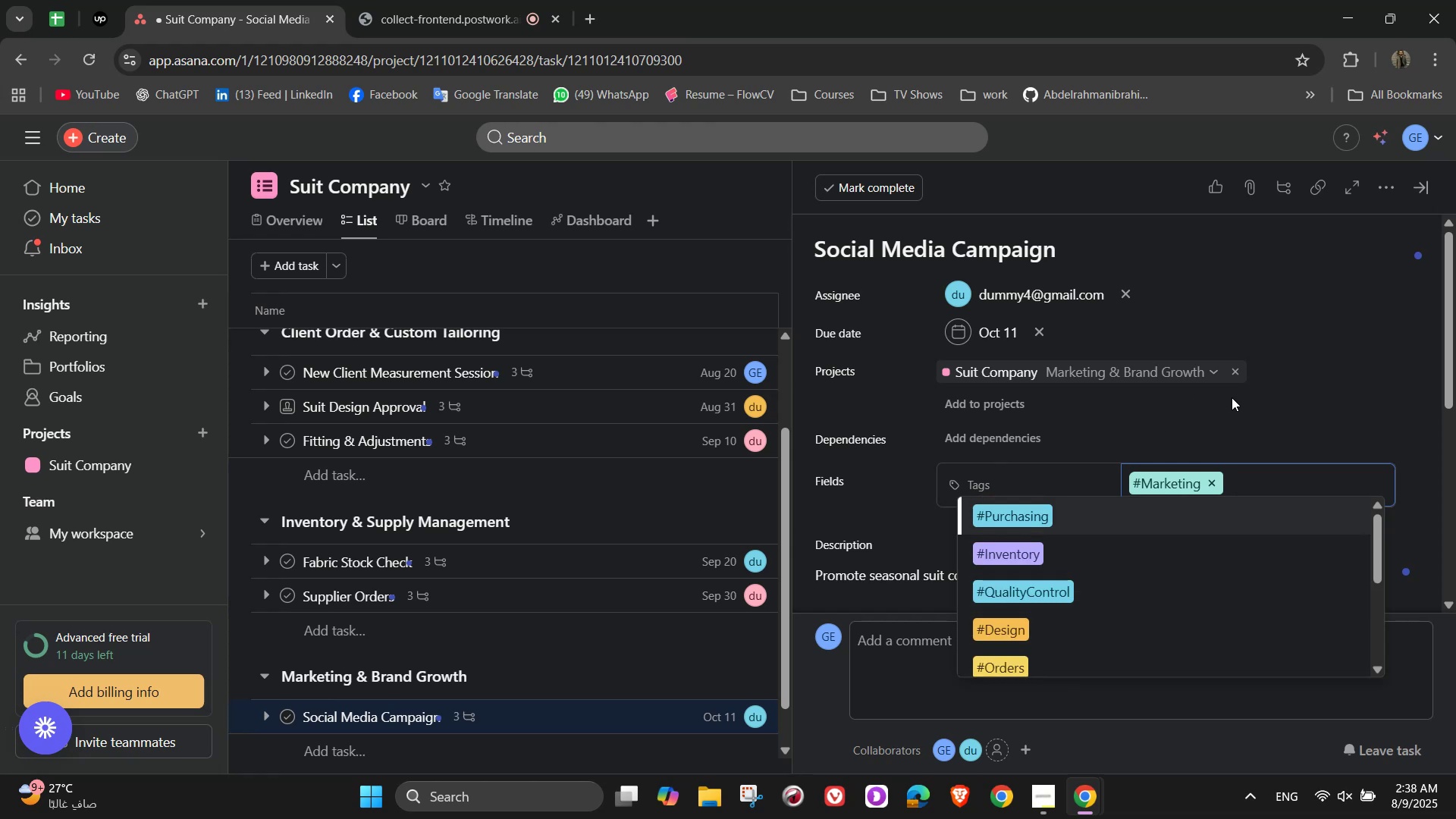 
left_click([1234, 401])
 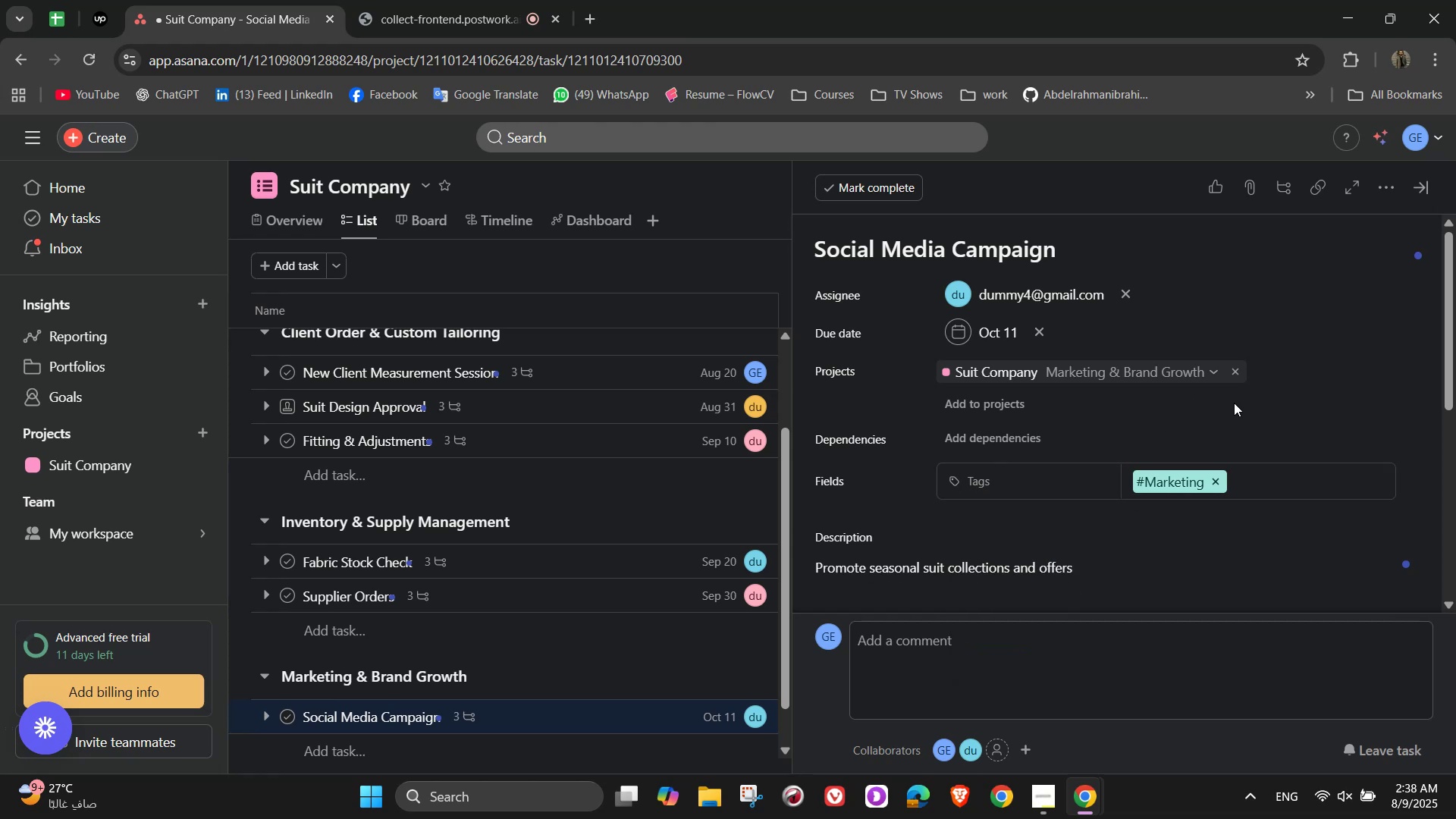 
scroll: coordinate [1234, 406], scroll_direction: down, amount: 5.0
 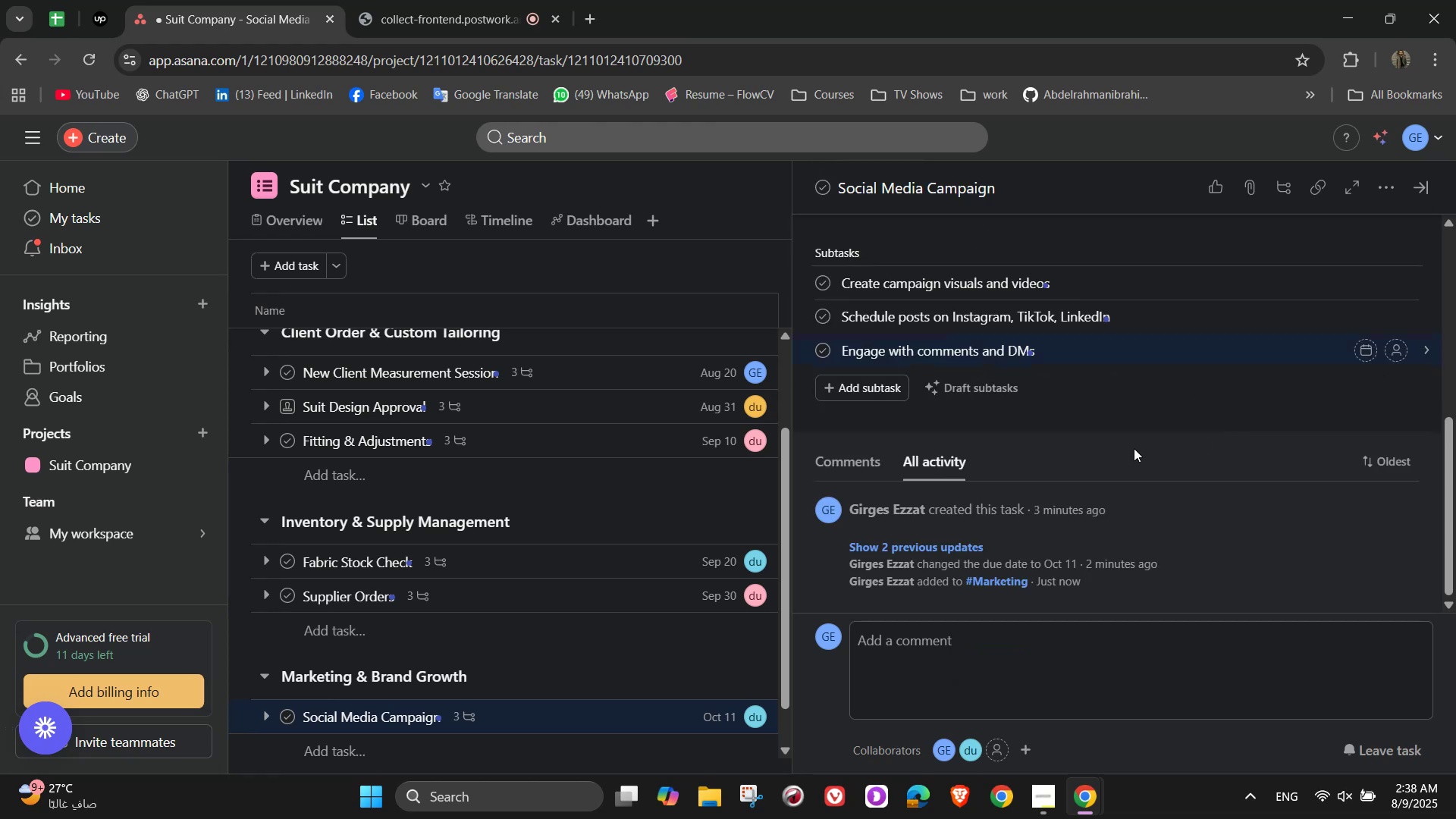 
scroll: coordinate [1153, 428], scroll_direction: up, amount: 8.0
 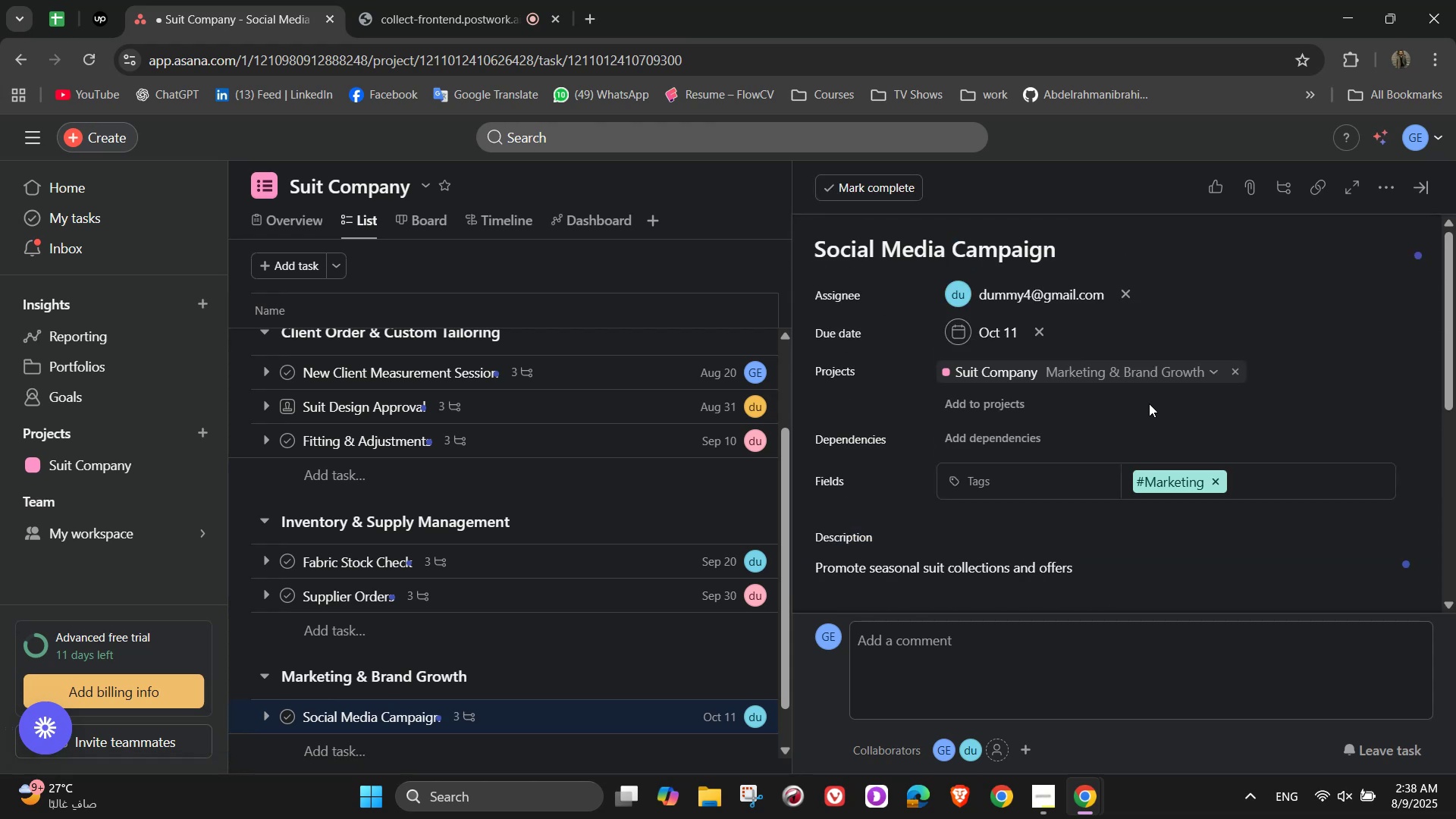 
wait(8.05)
 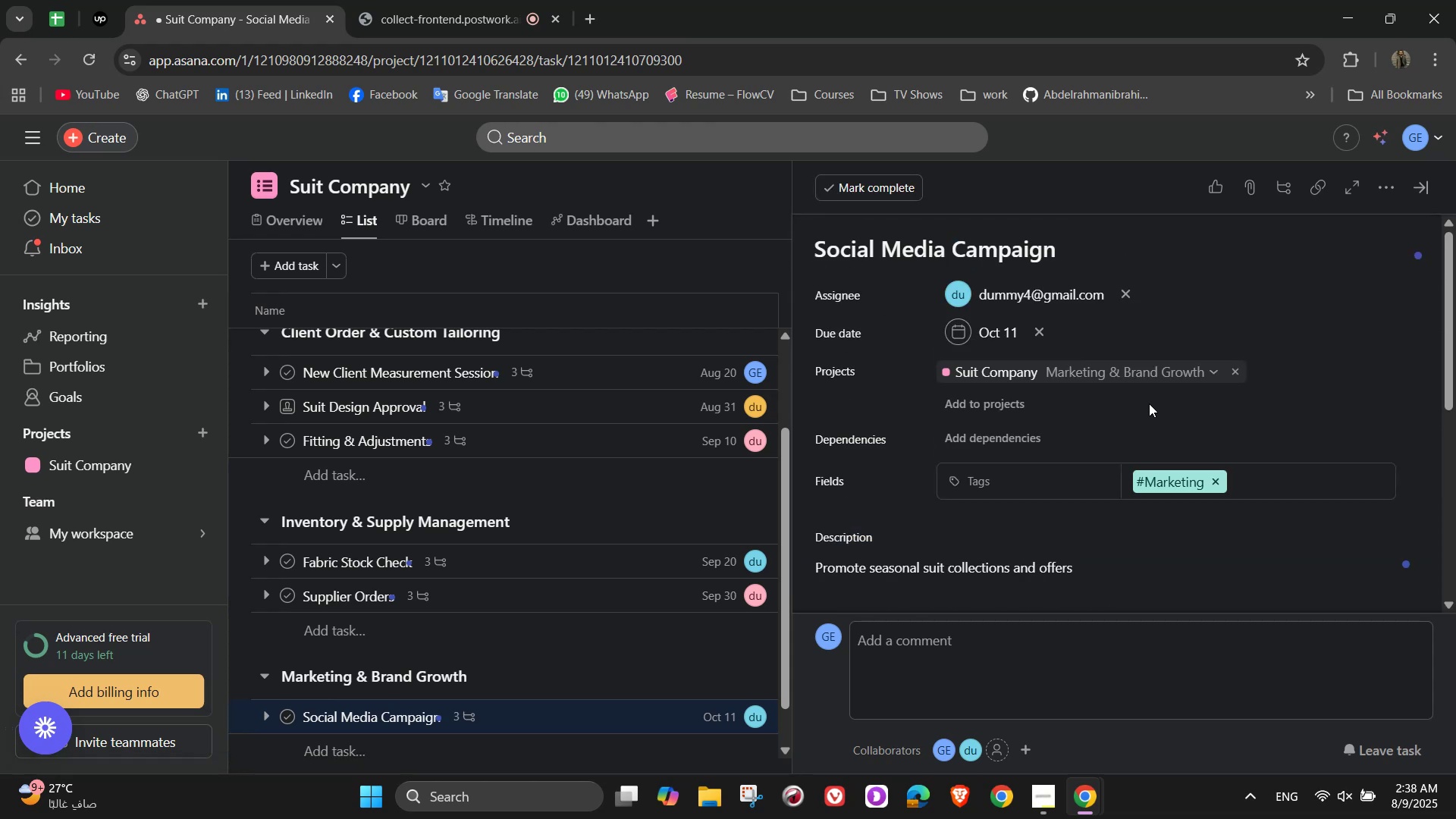 
left_click([1420, 199])
 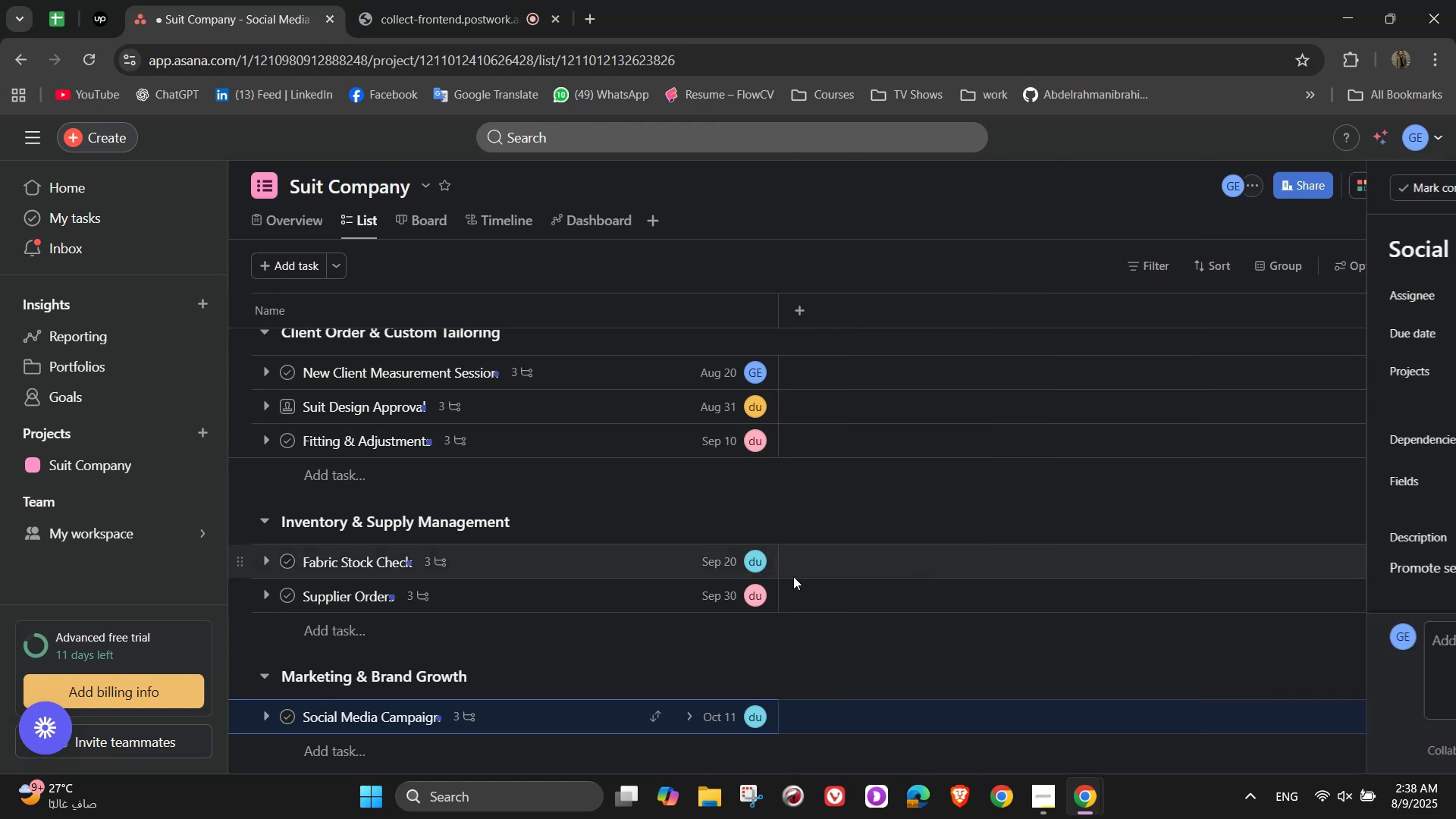 
scroll: coordinate [810, 558], scroll_direction: down, amount: 3.0
 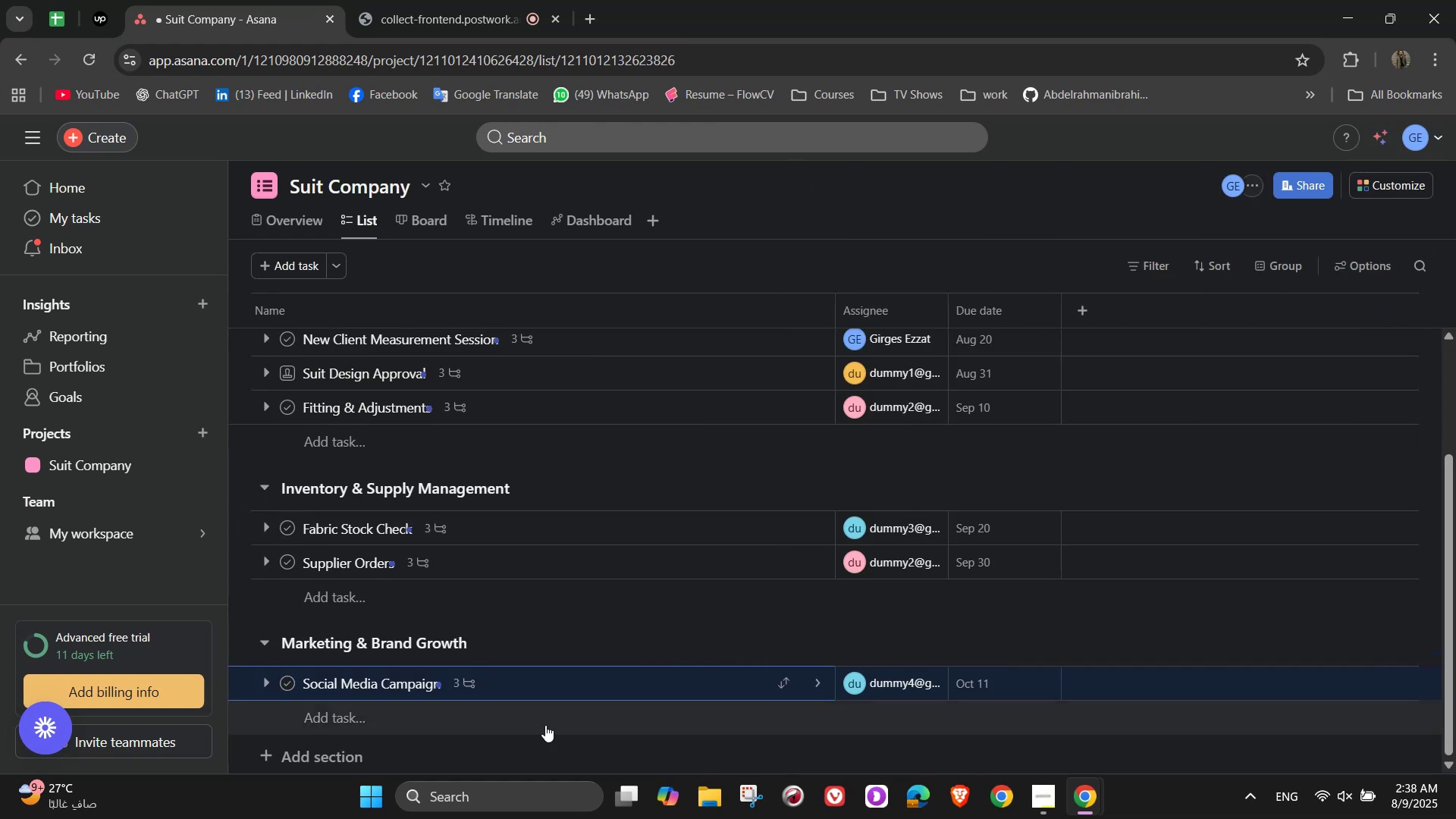 
left_click([544, 723])
 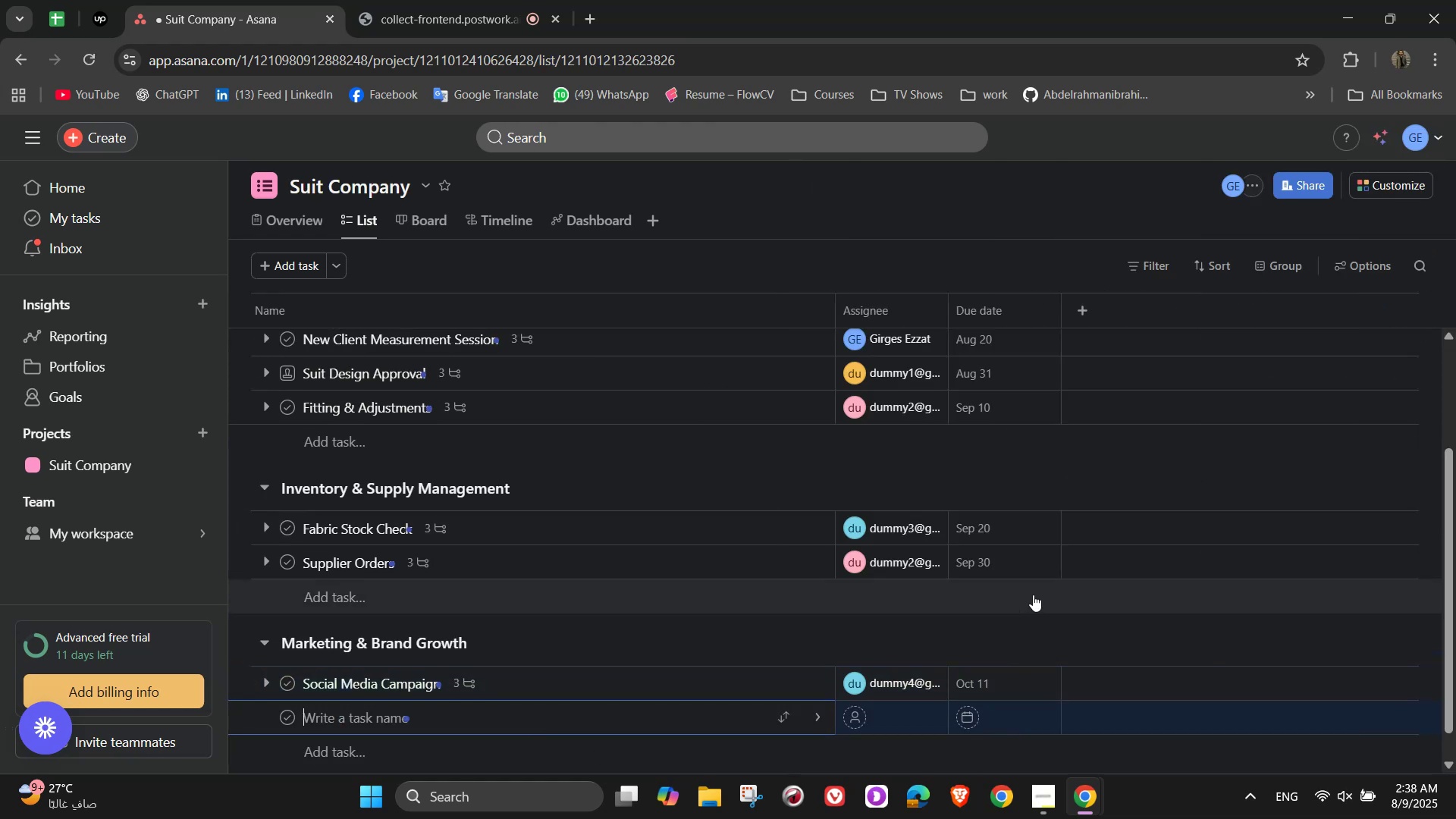 
type(Fashion s)
key(Backspace)
type(Show Event)
 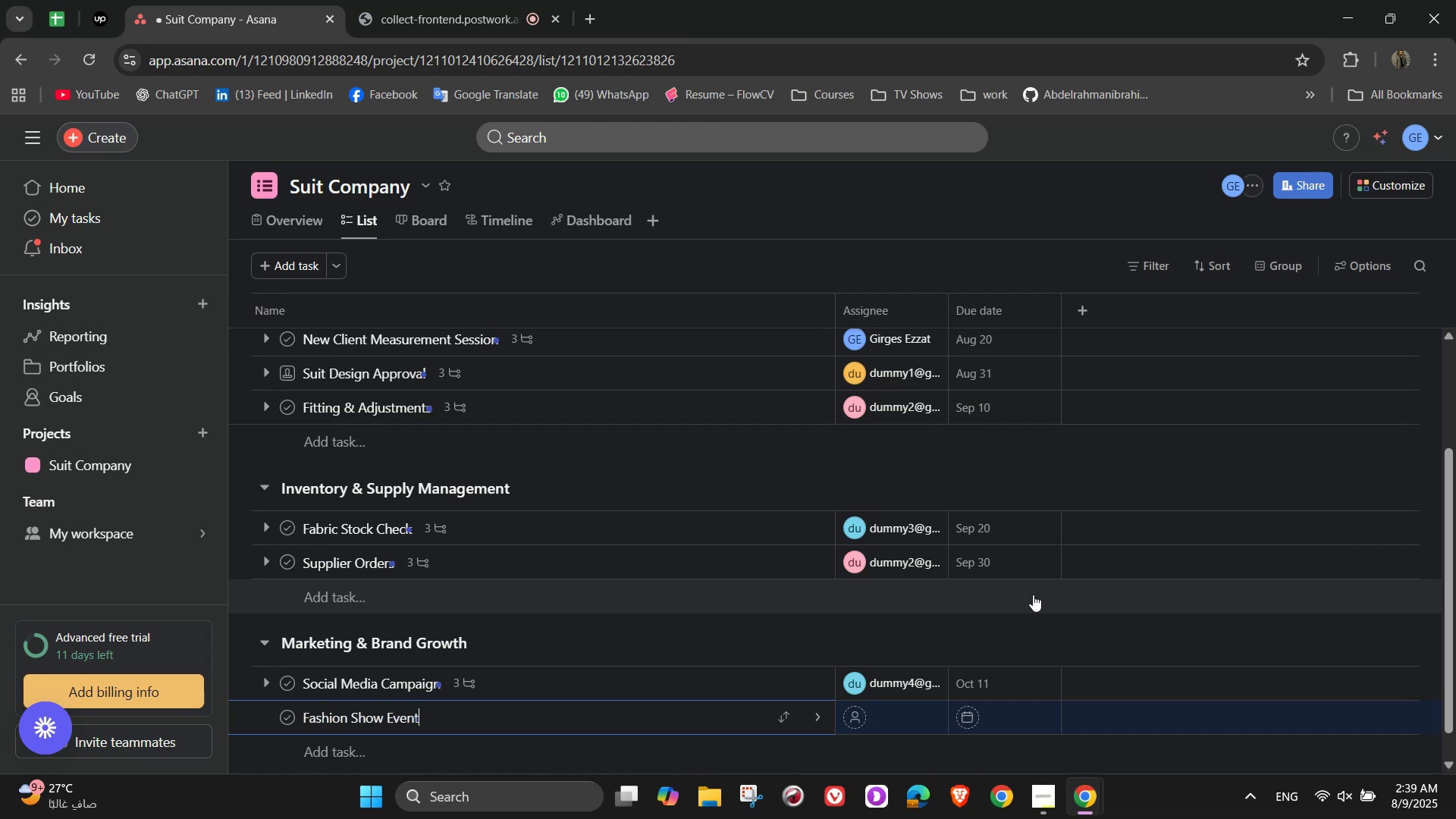 
left_click([822, 723])
 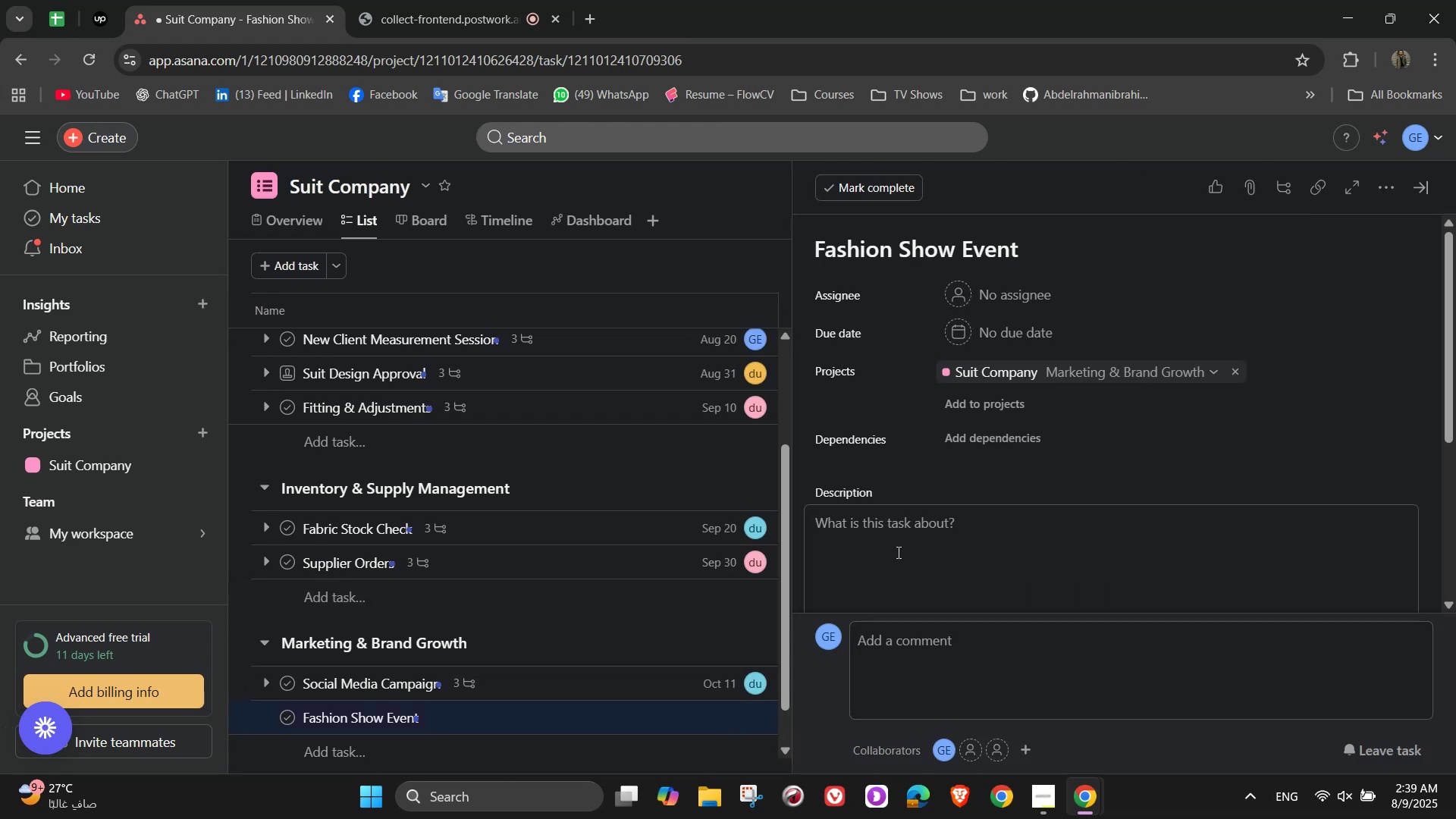 
mouse_move([1028, 329])
 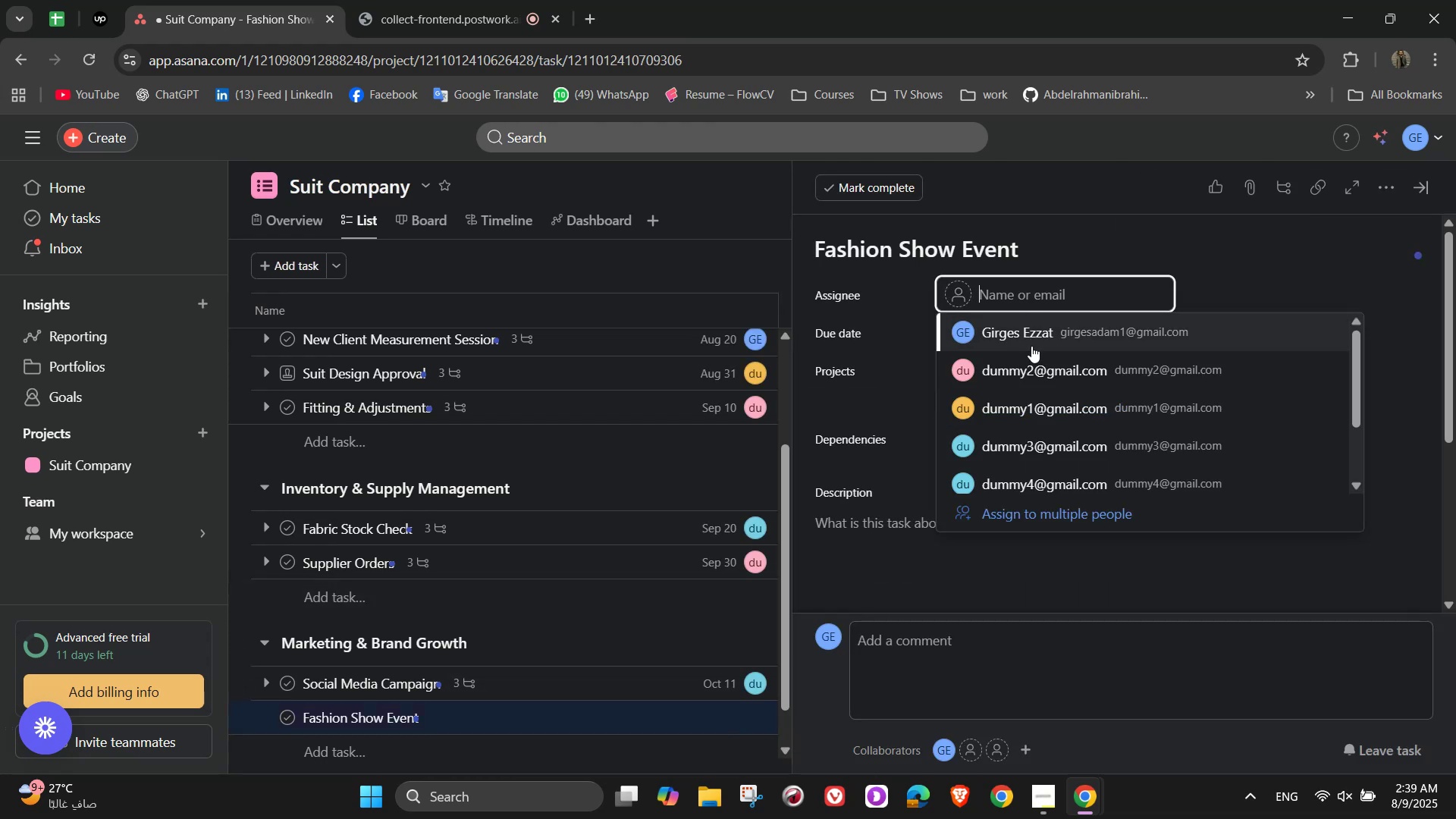 
left_click([1029, 404])
 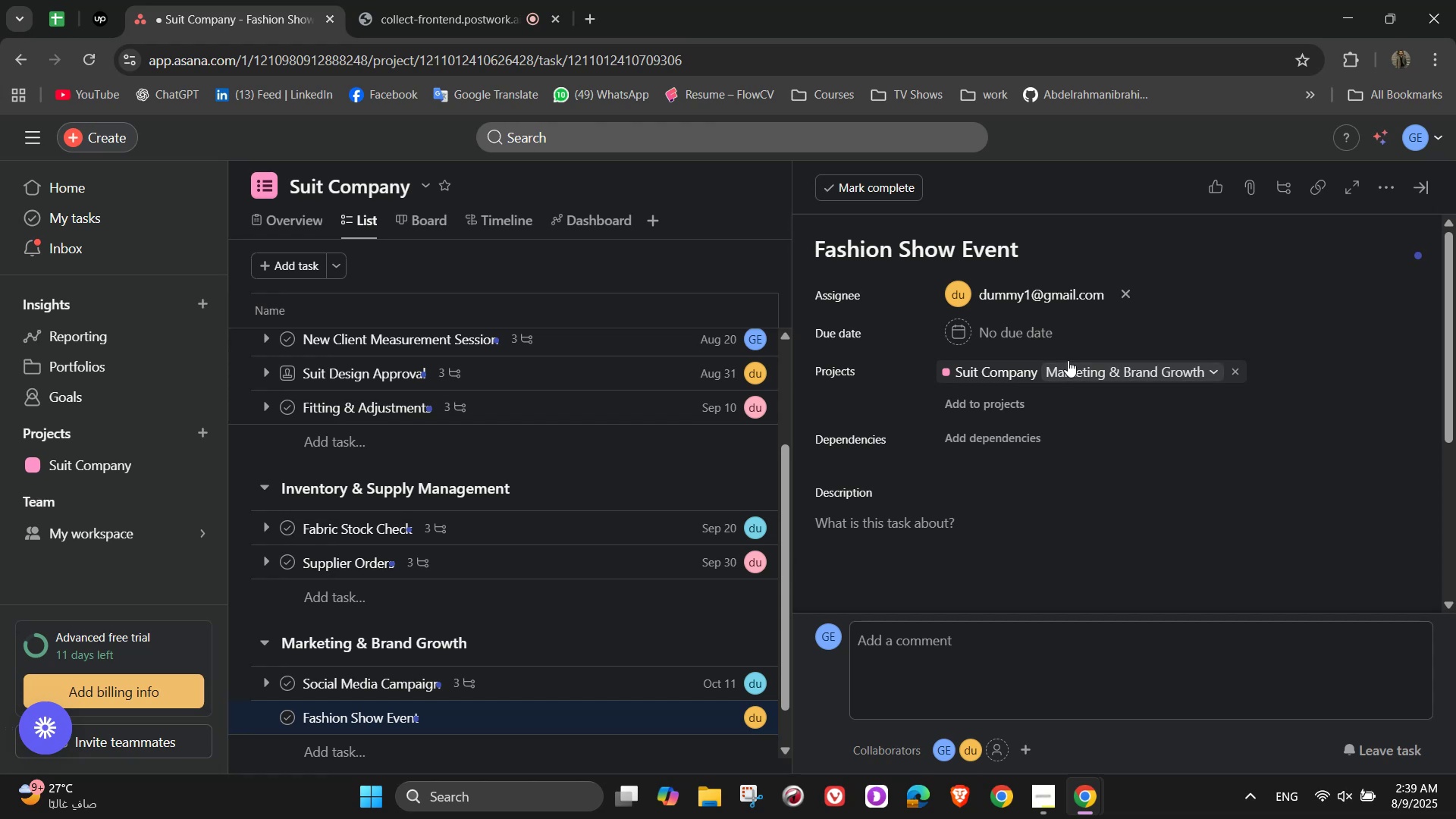 
left_click([1035, 340])
 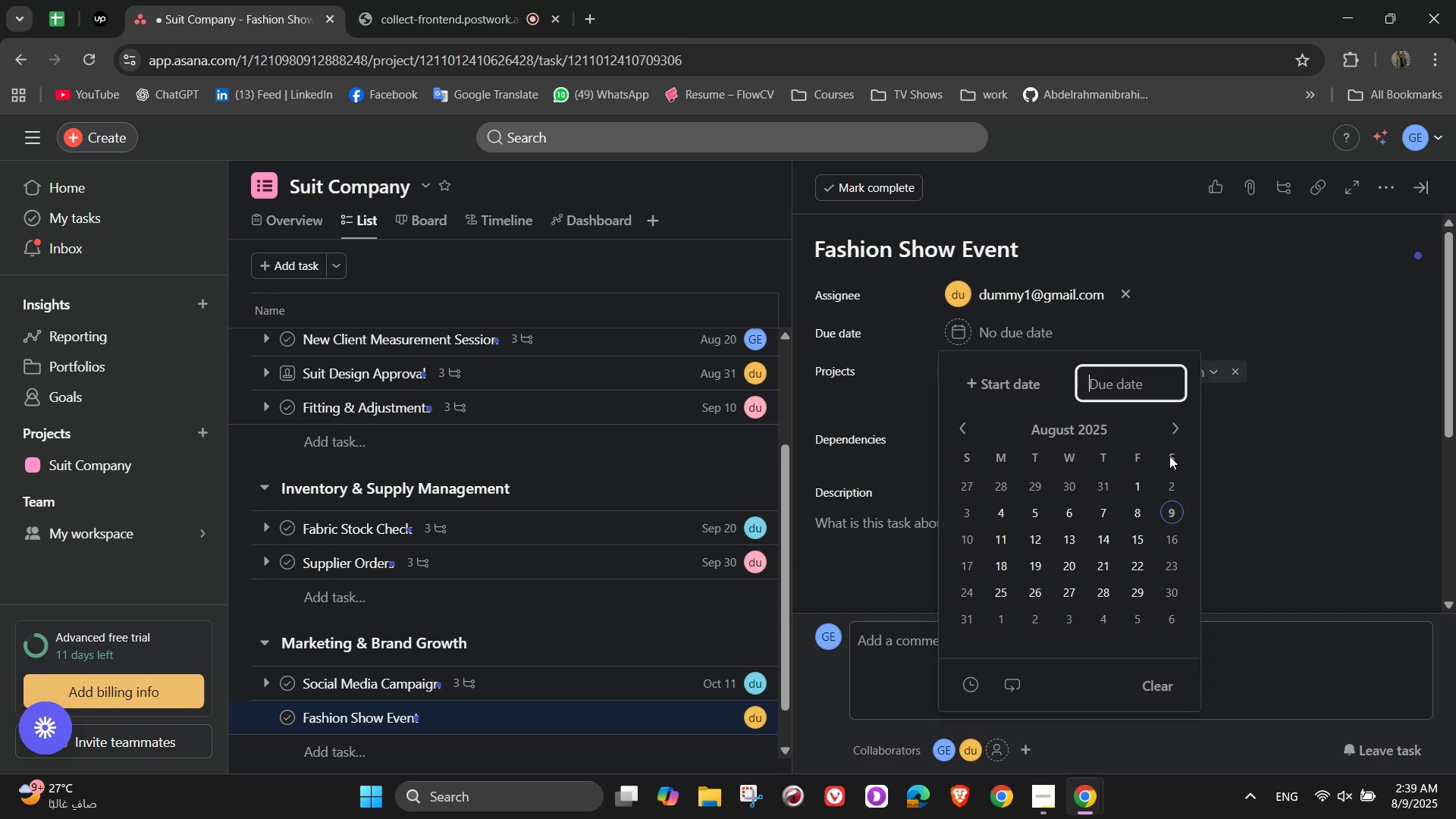 
left_click([1169, 433])
 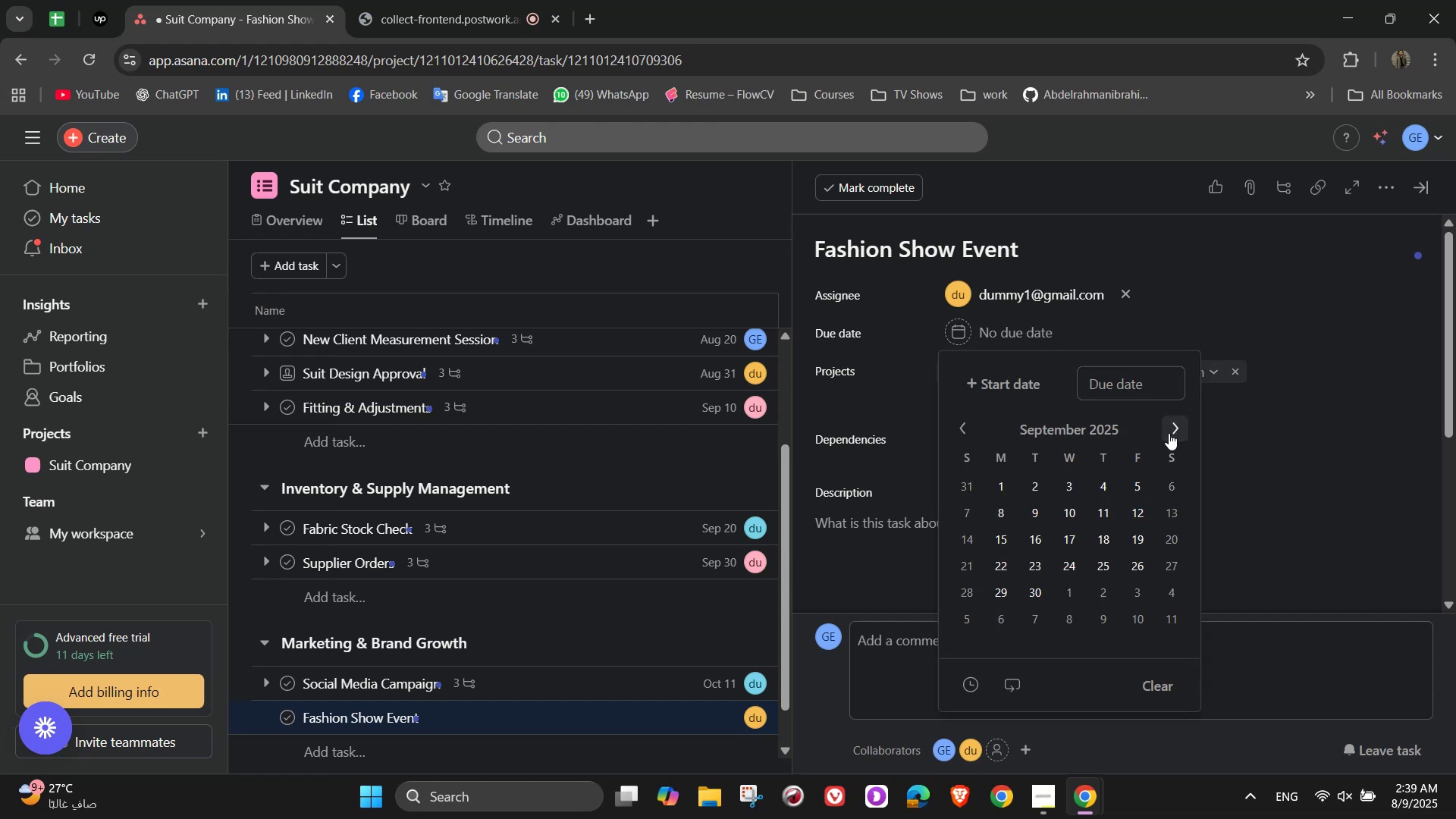 
left_click([1169, 433])
 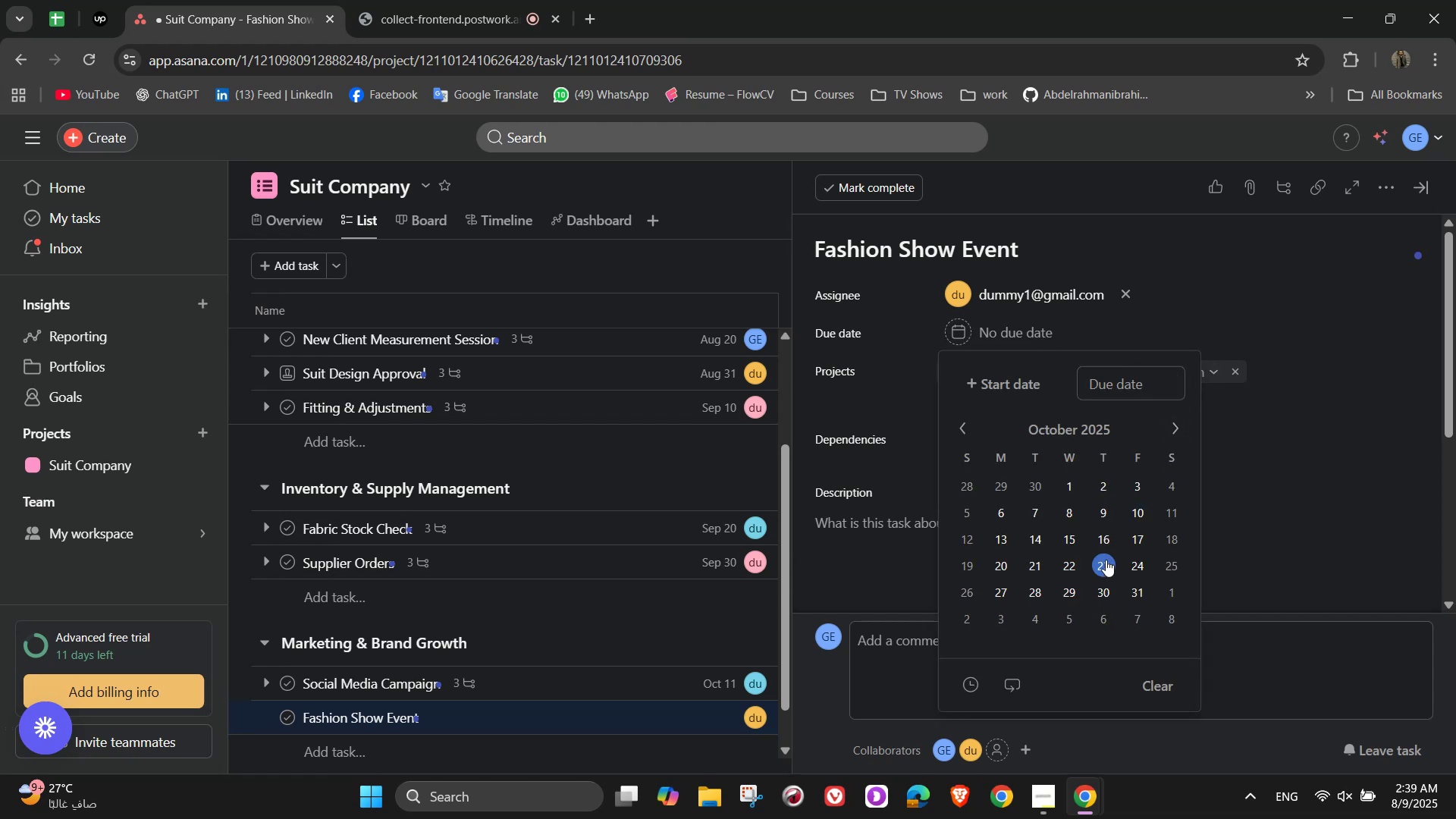 
double_click([1079, 560])
 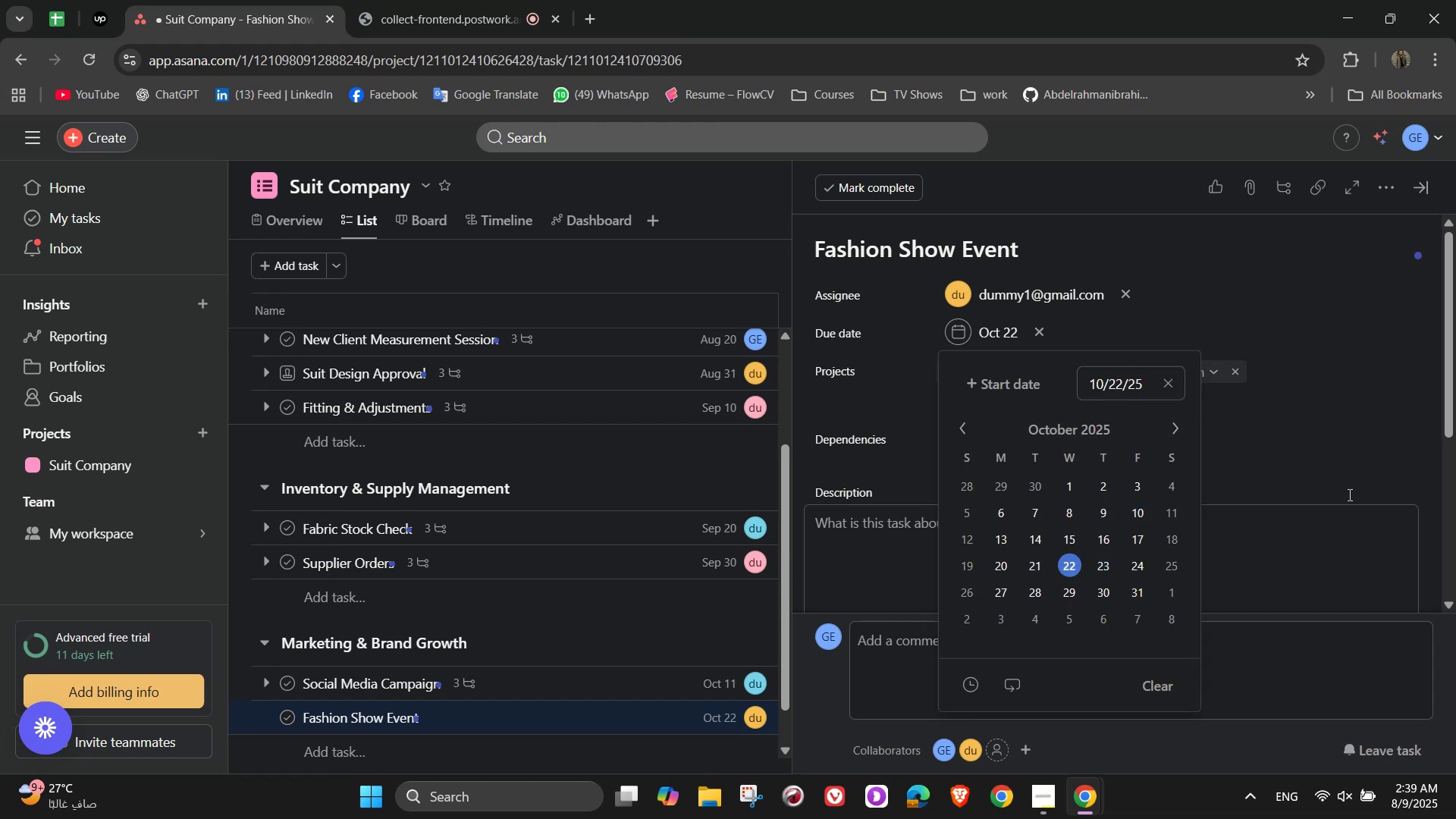 
left_click([1347, 480])
 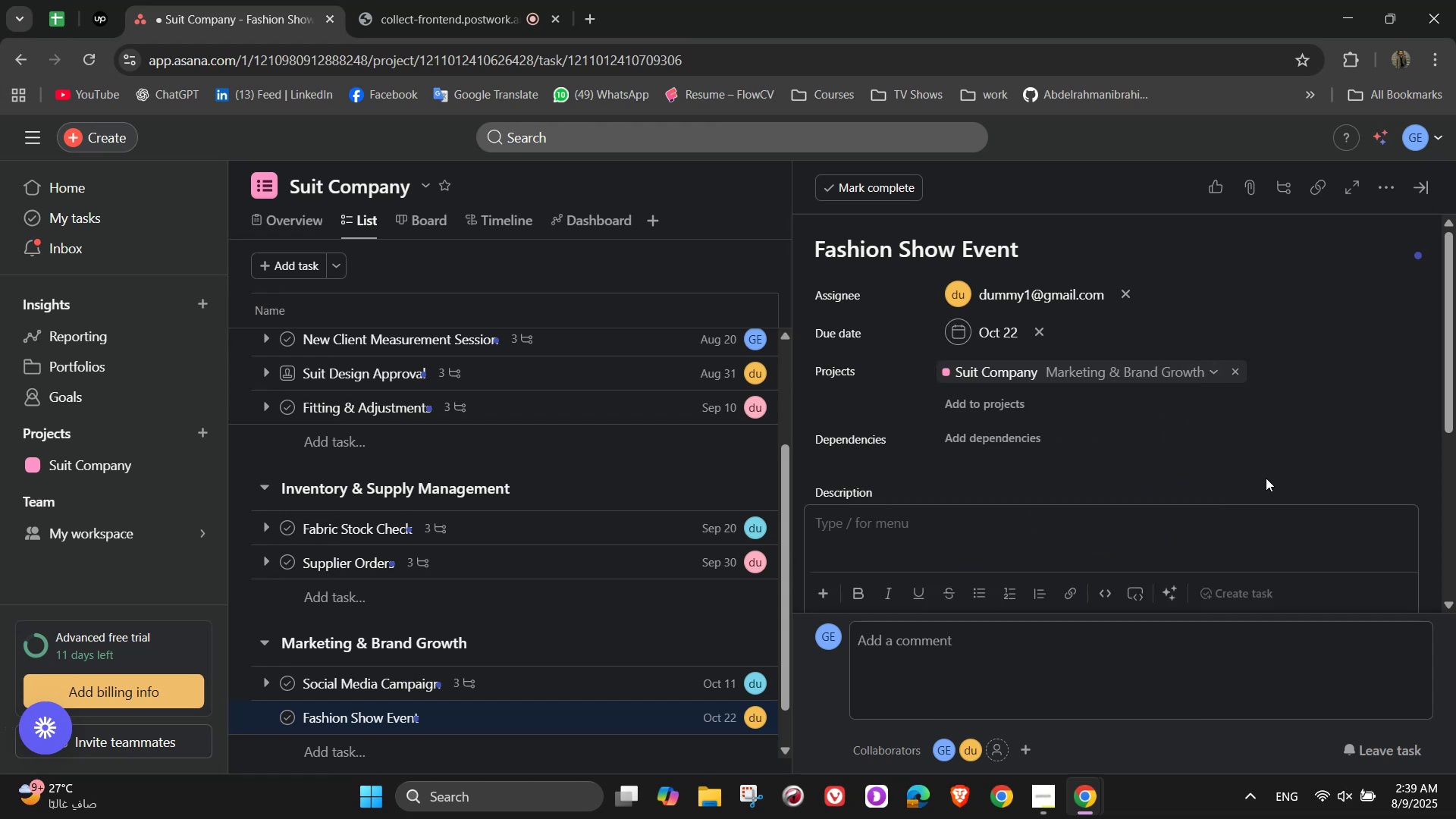 
type(Secure)
 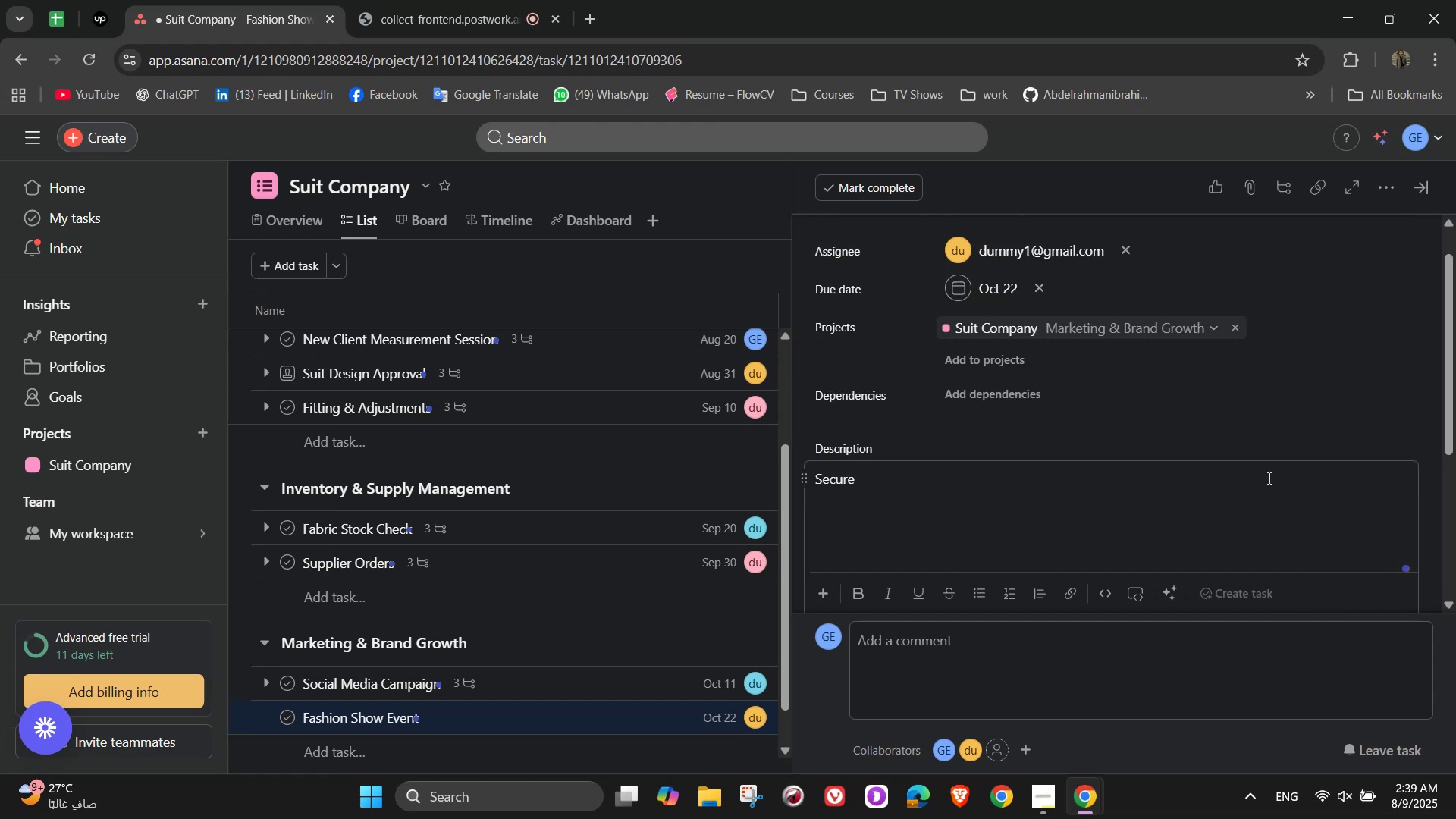 
wait(11.53)
 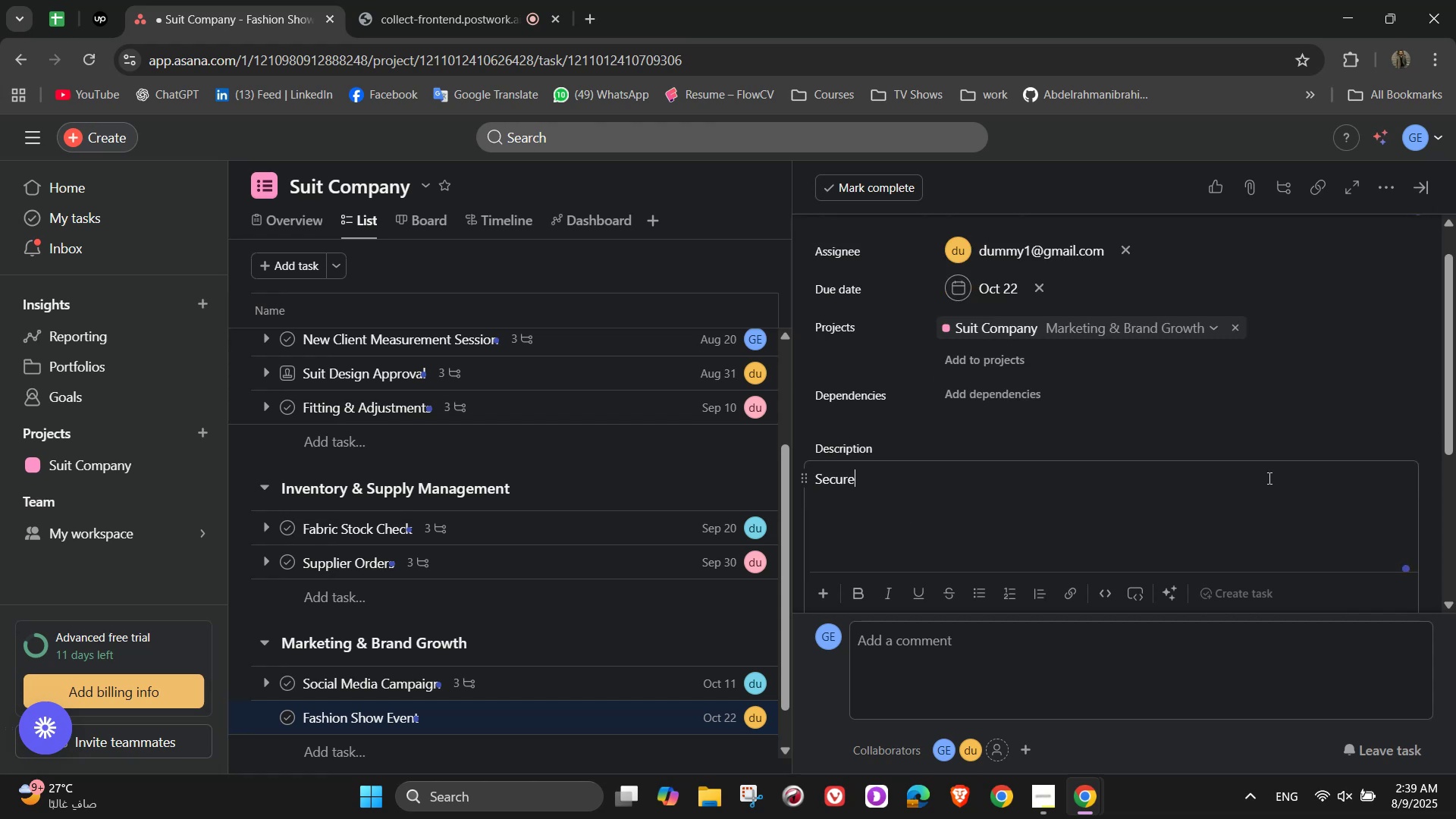 
key(Backspace)
key(Backspace)
key(Backspace)
key(Backspace)
key(Backspace)
key(Backspace)
key(Backspace)
key(Backspace)
type(Organize a runwar)
key(Backspace)
type(y event)
 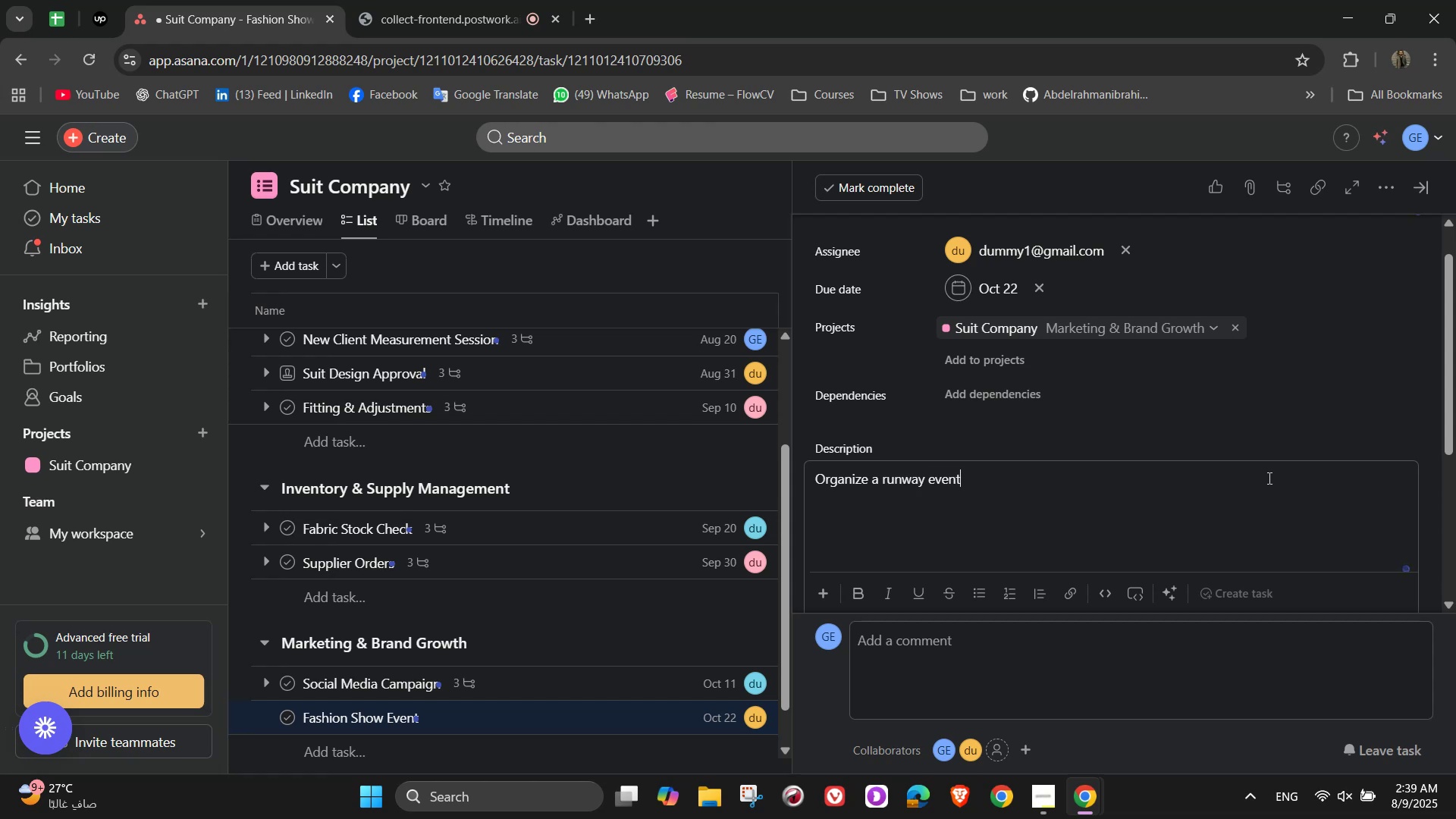 
type( to showcase new design)
 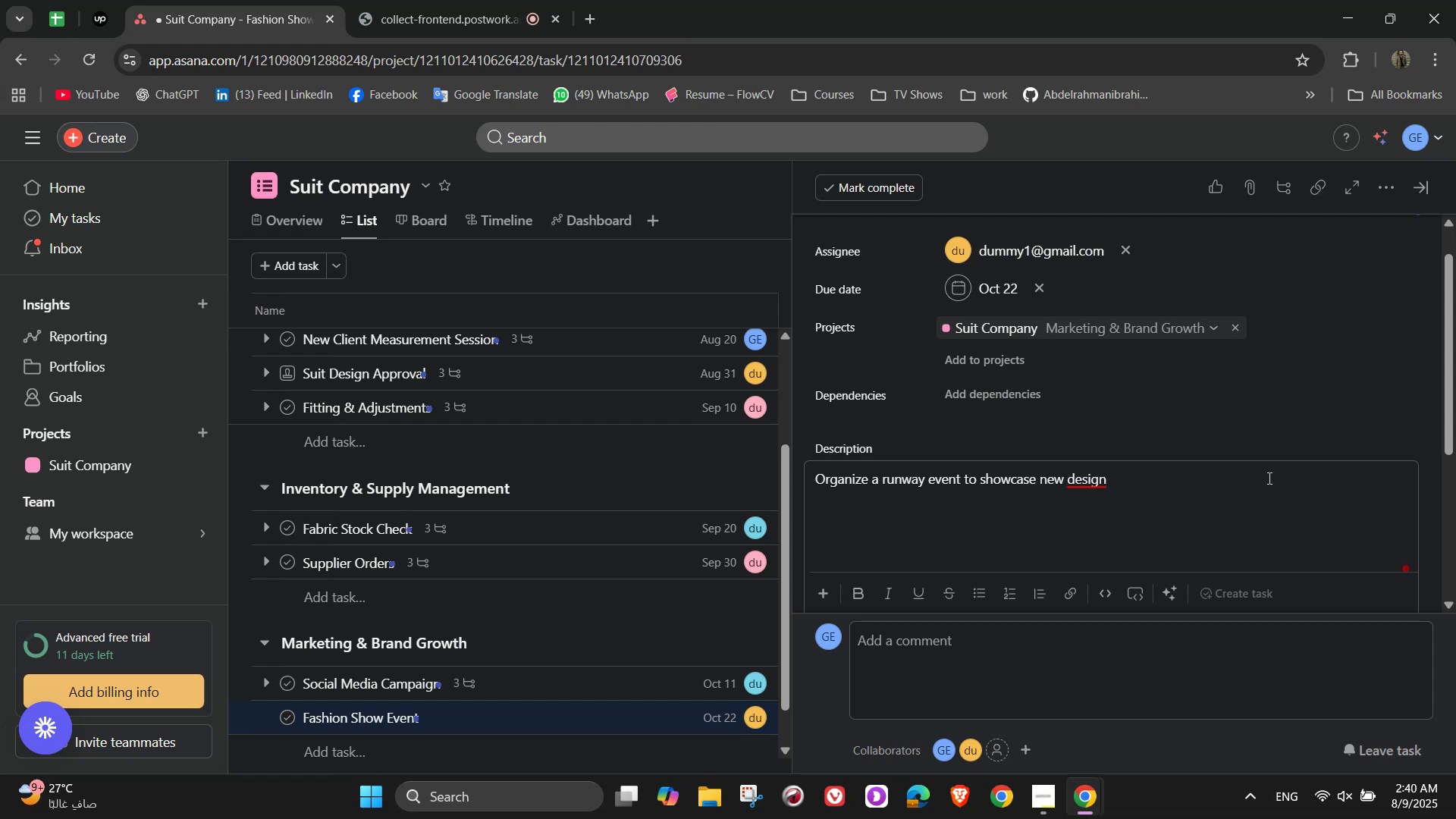 
wait(5.02)
 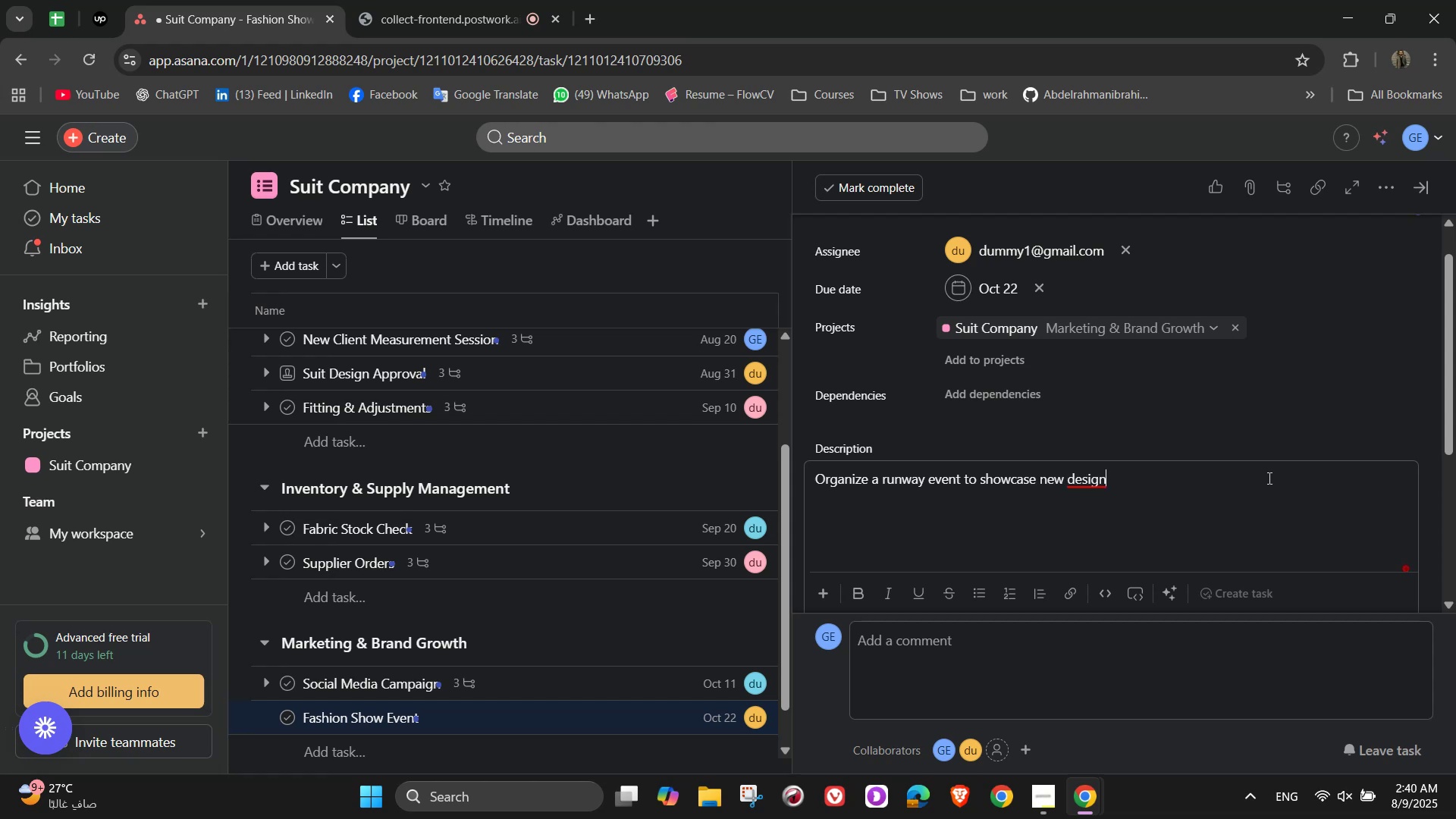 
scroll: coordinate [1256, 517], scroll_direction: down, amount: 2.0
 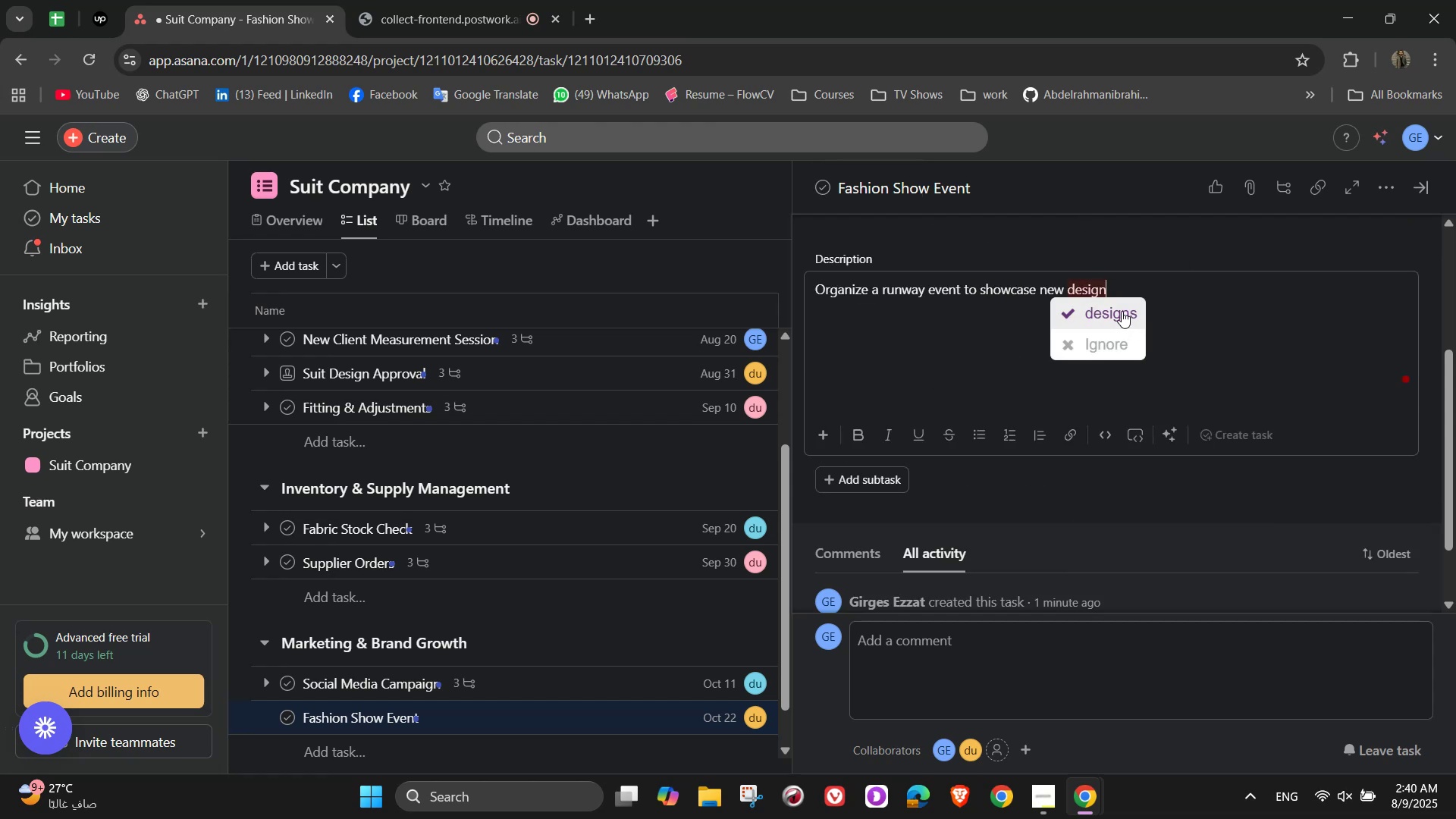 
left_click([1121, 309])
 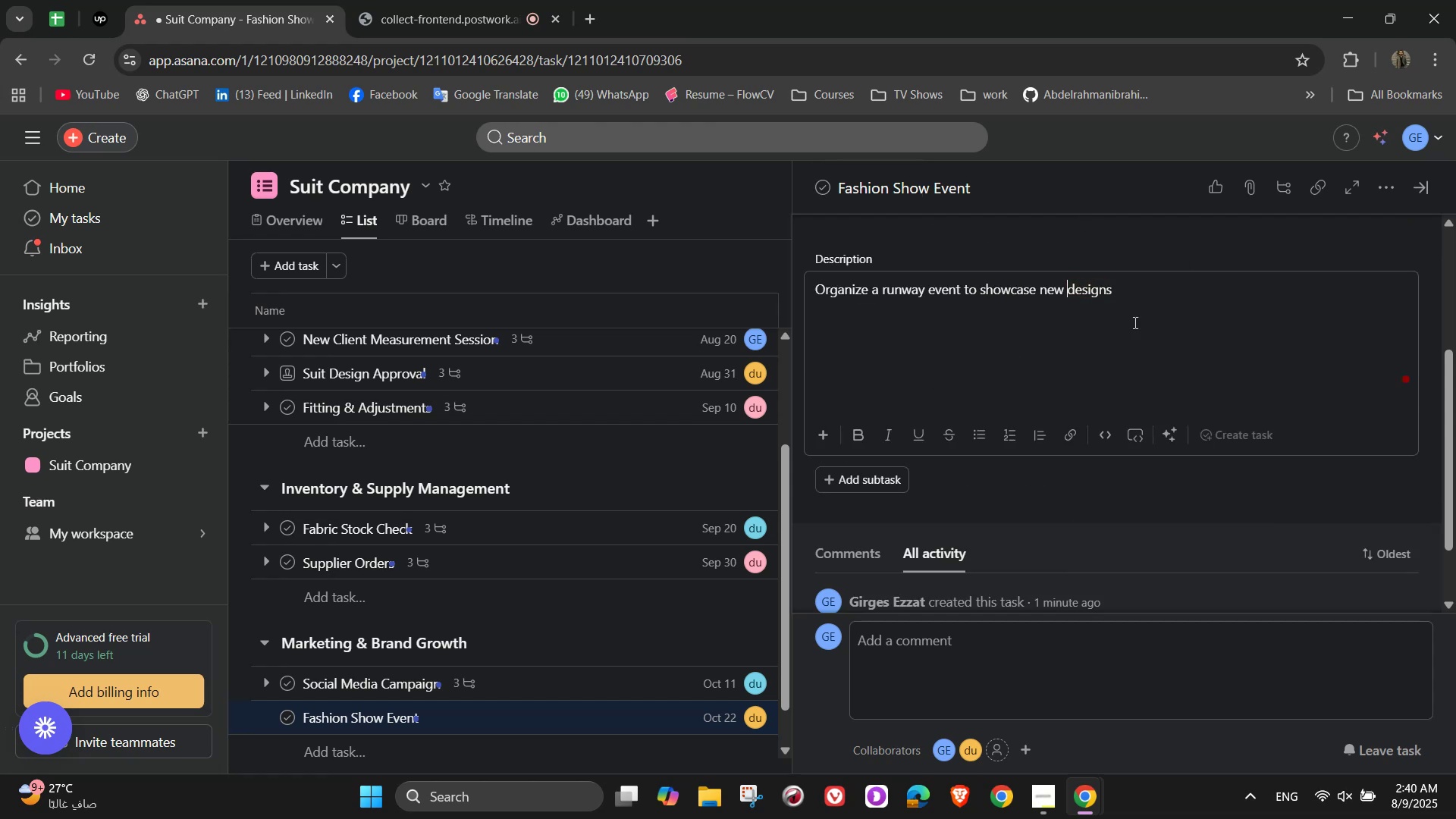 
scroll: coordinate [1156, 337], scroll_direction: down, amount: 2.0
 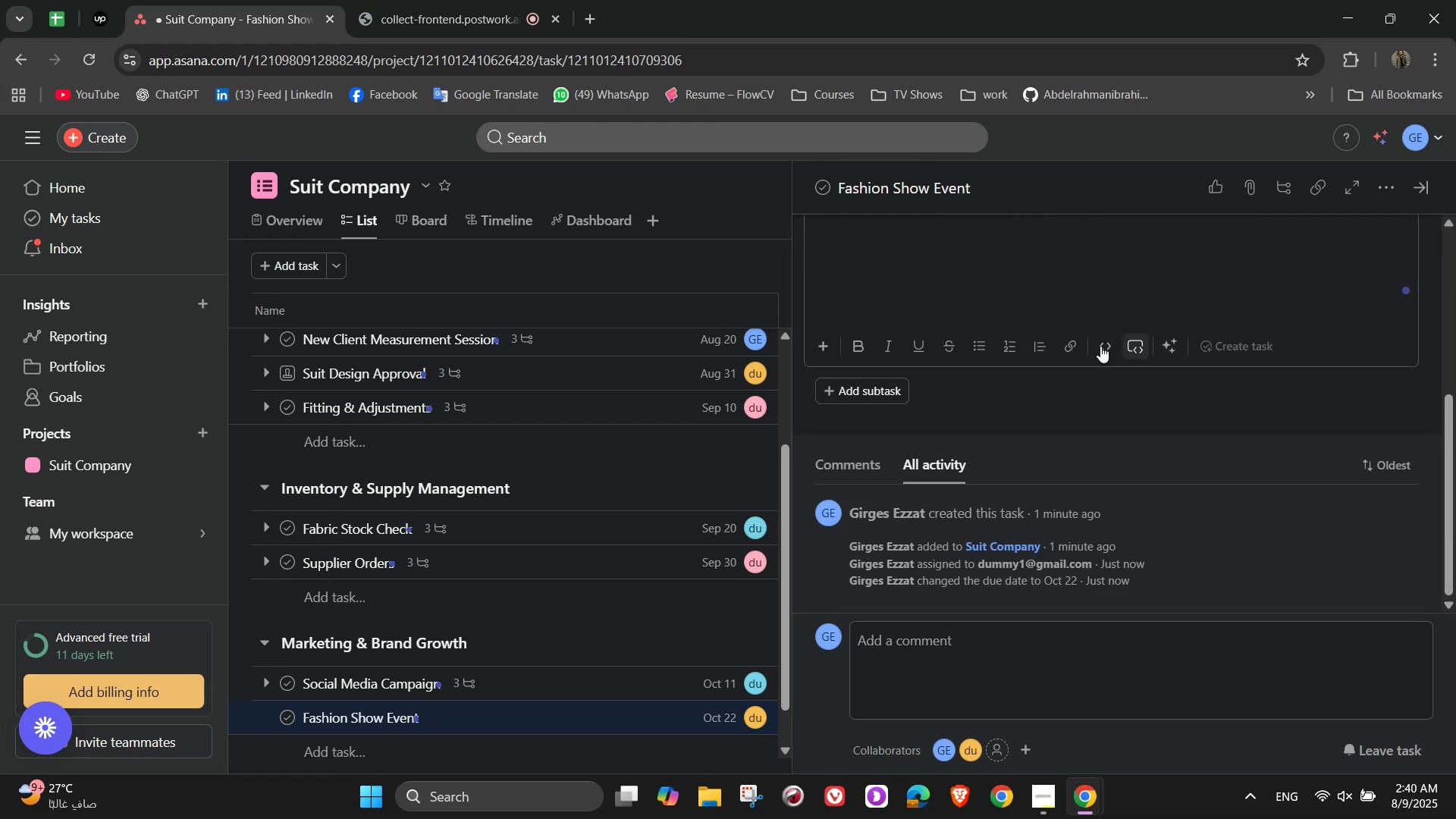 
scroll: coordinate [1025, 376], scroll_direction: up, amount: 1.0
 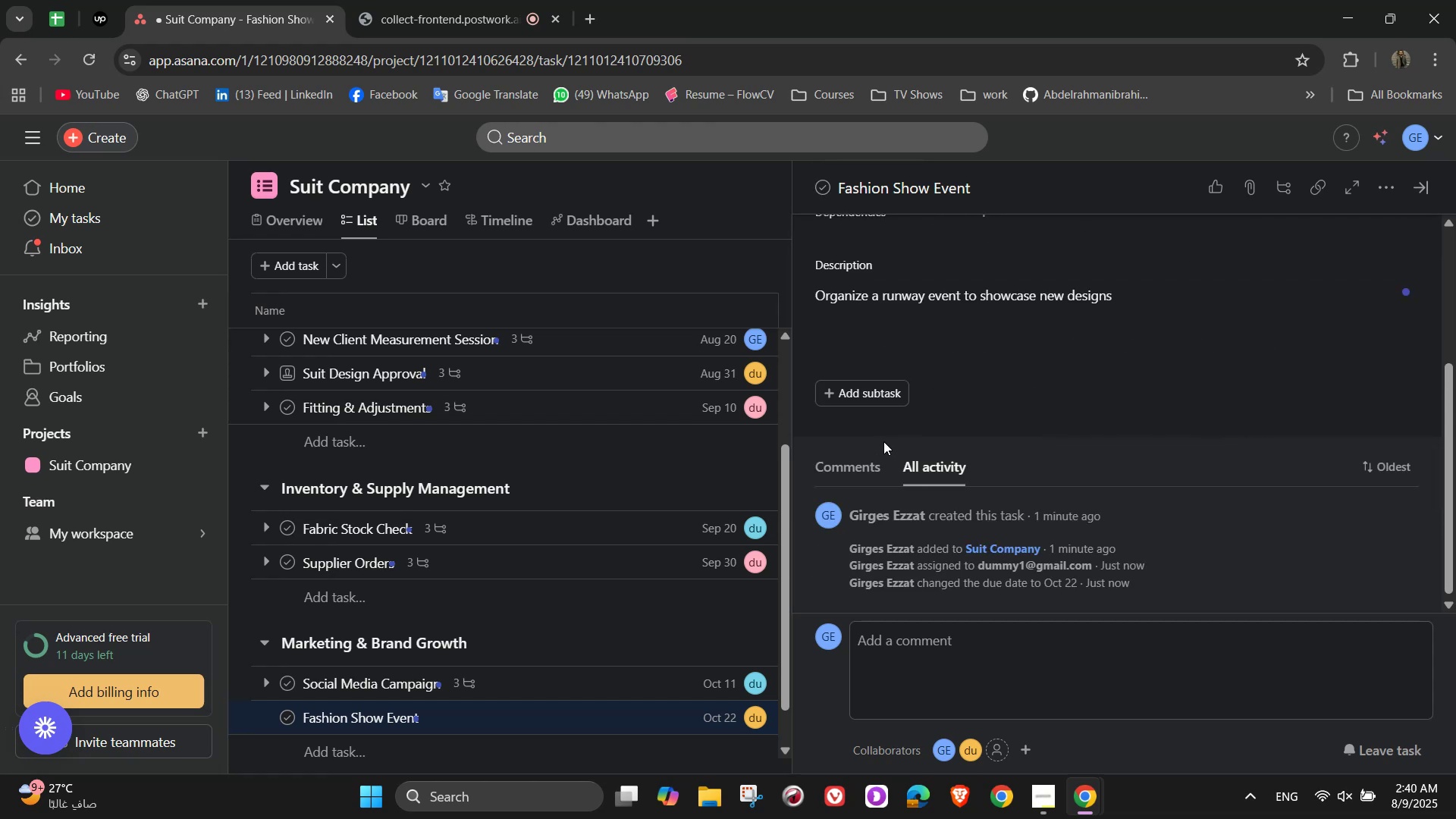 
left_click([879, 410])
 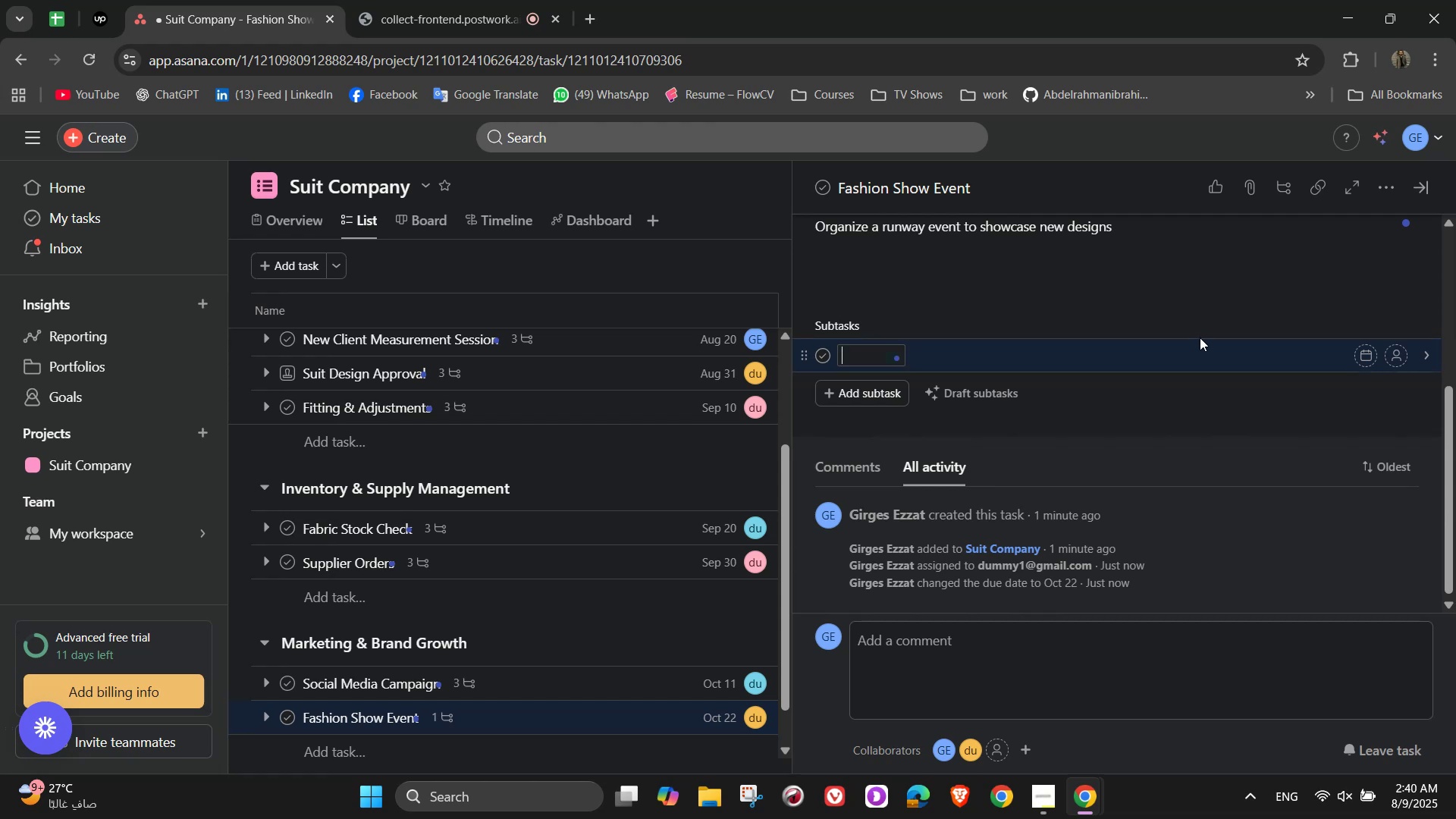 
wait(5.32)
 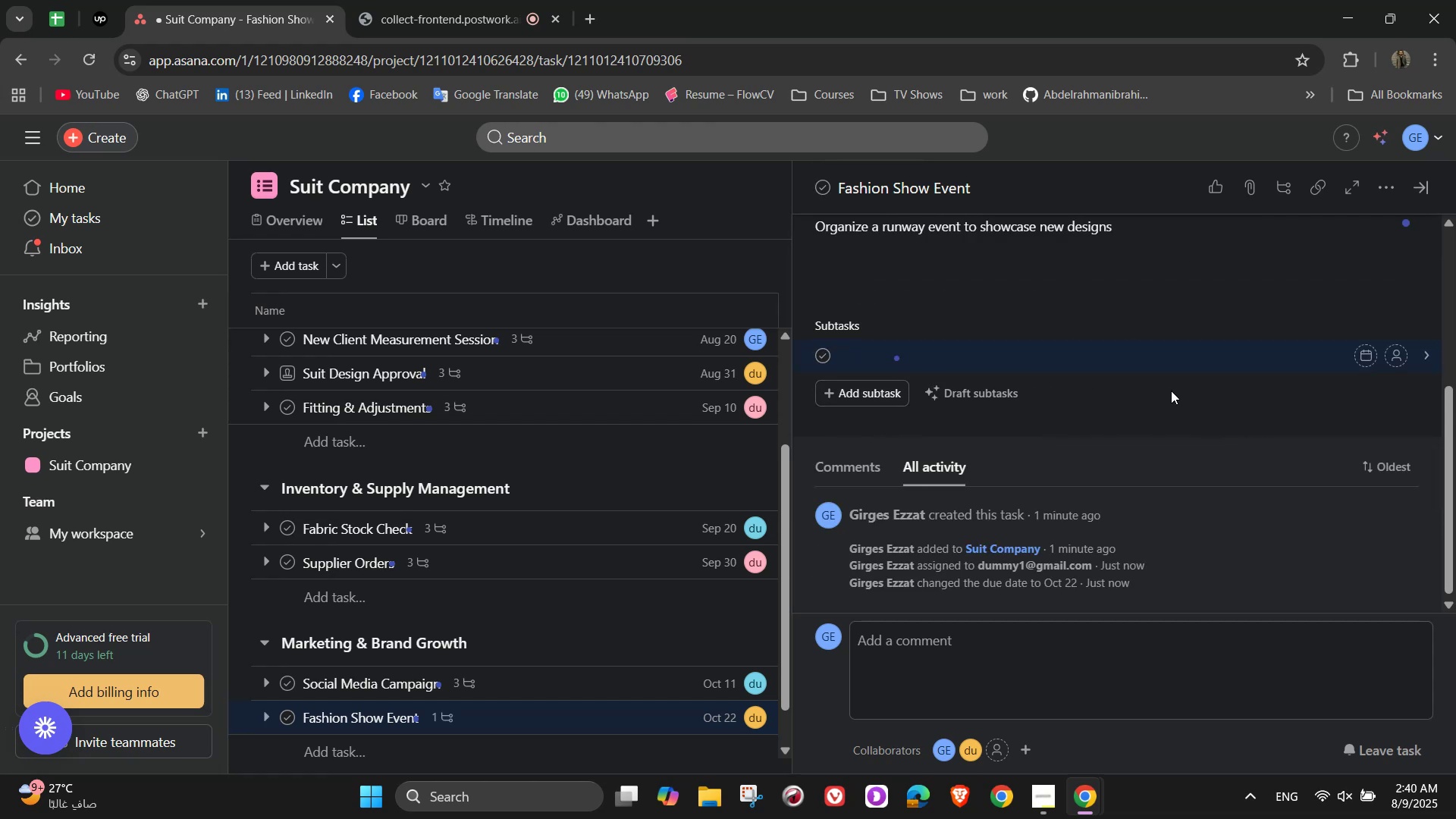 
type(Secure venue and models)
 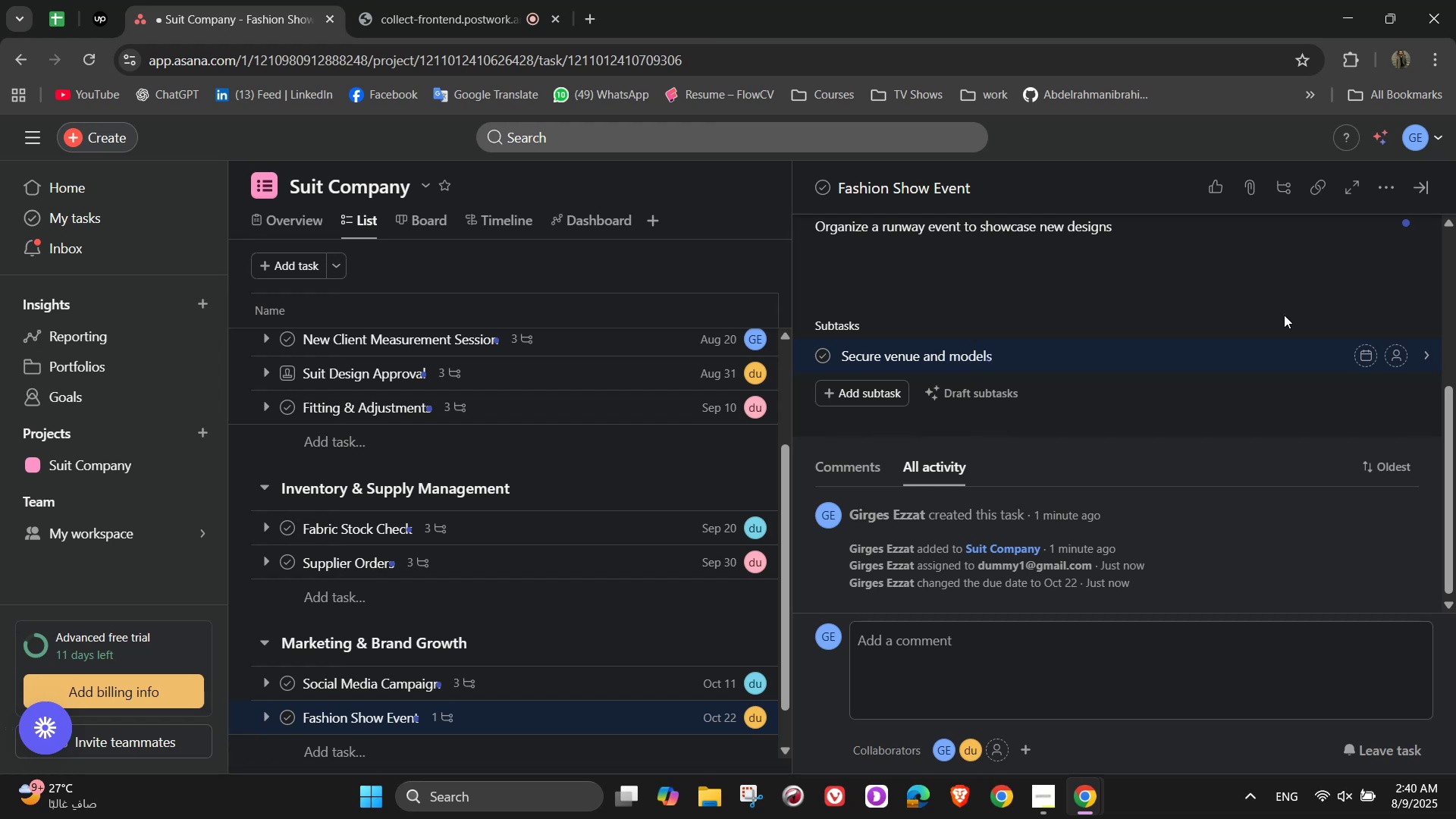 
key(Enter)
 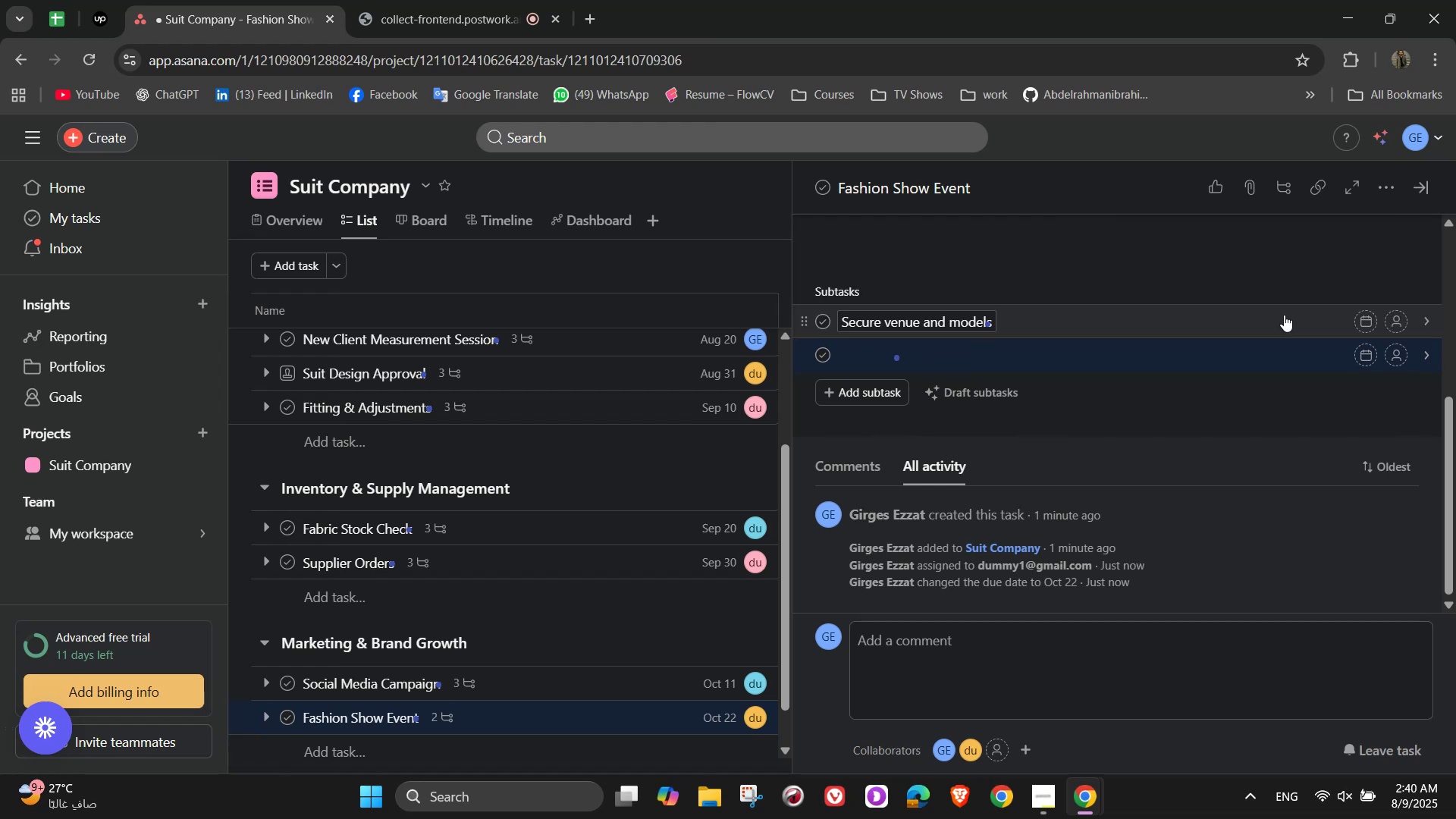 
type(Coordinate with photograpjt)
key(Backspace)
key(Backspace)
type(er)
 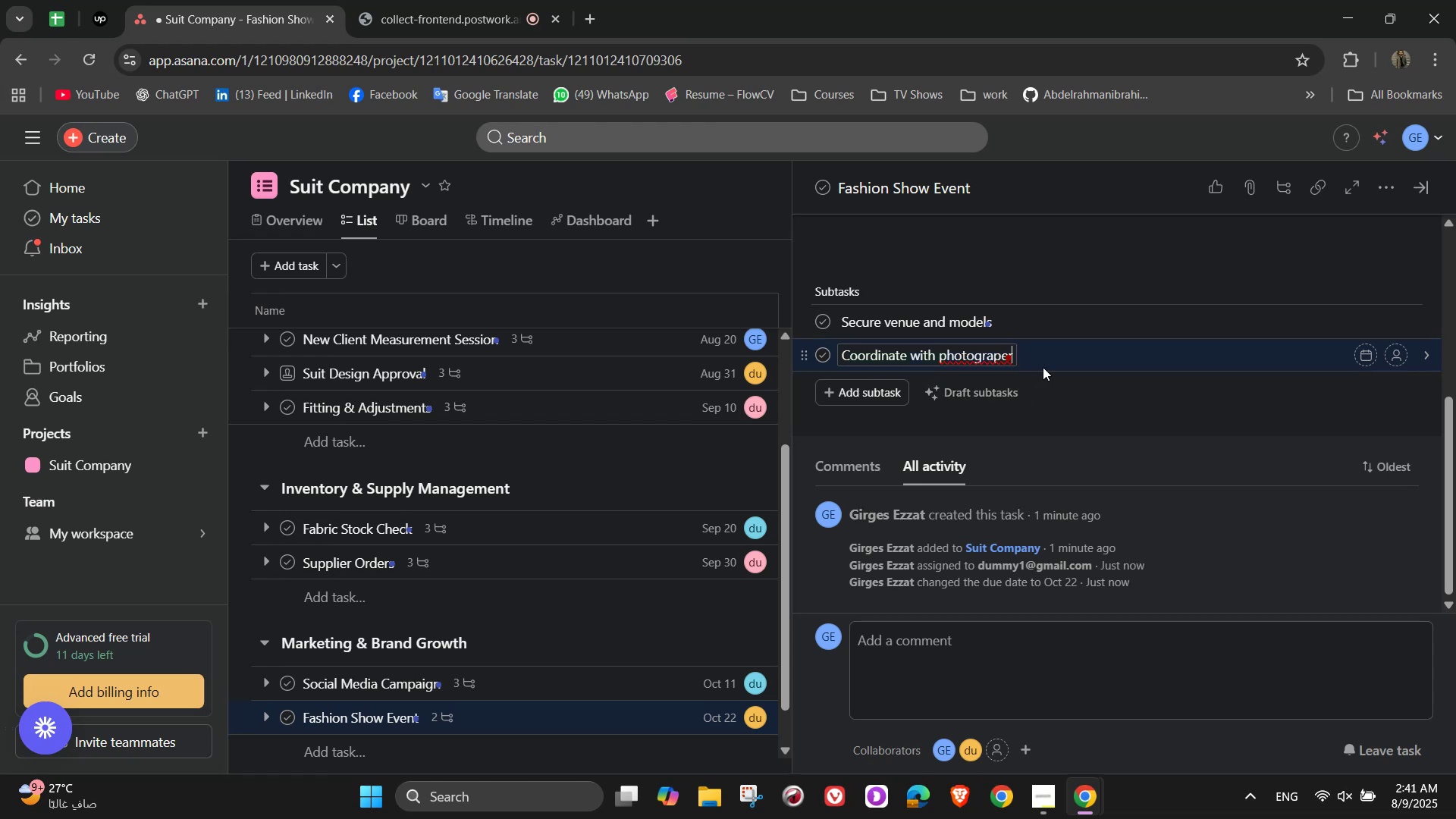 
wait(7.17)
 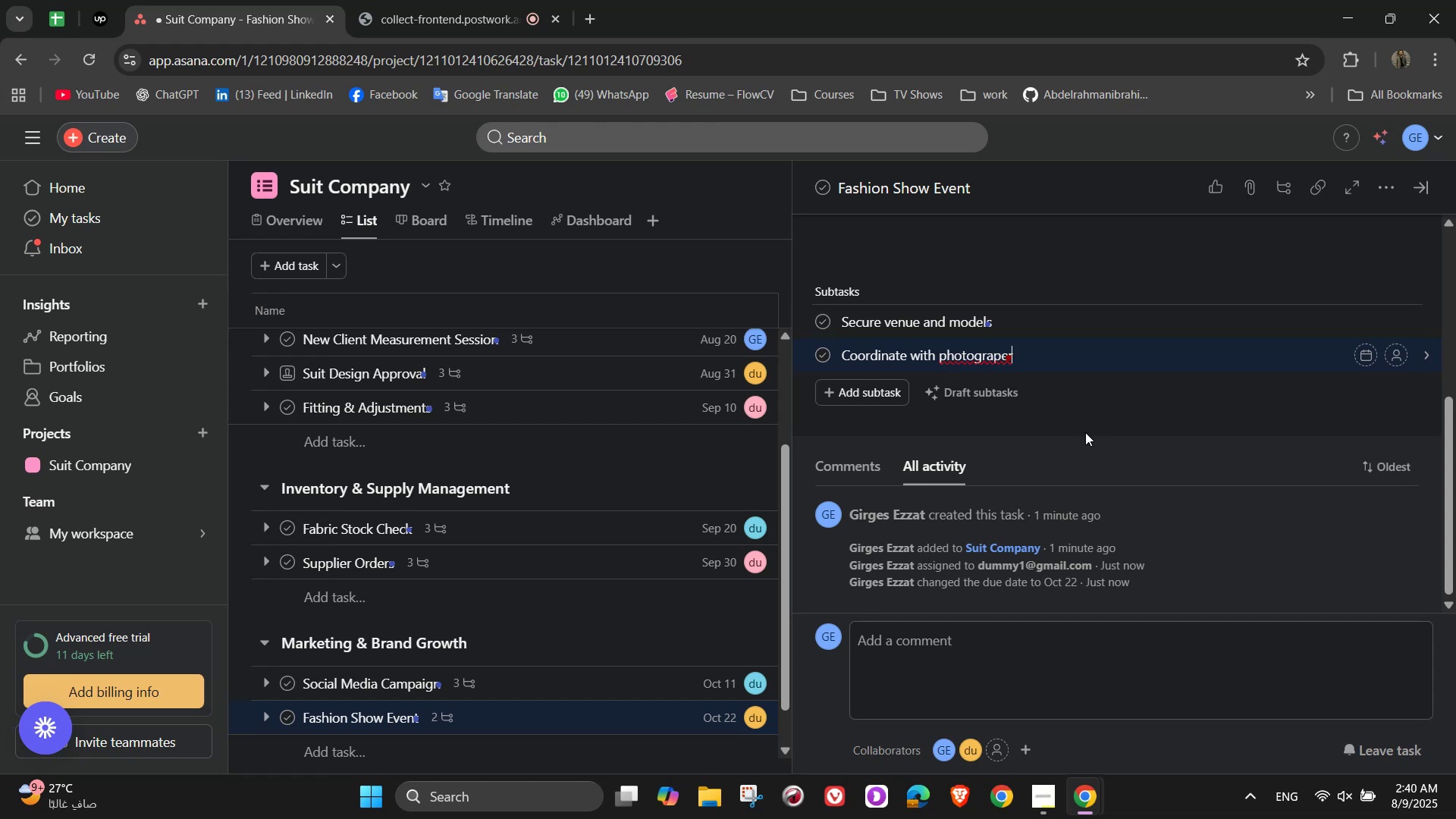 
left_click([999, 353])
 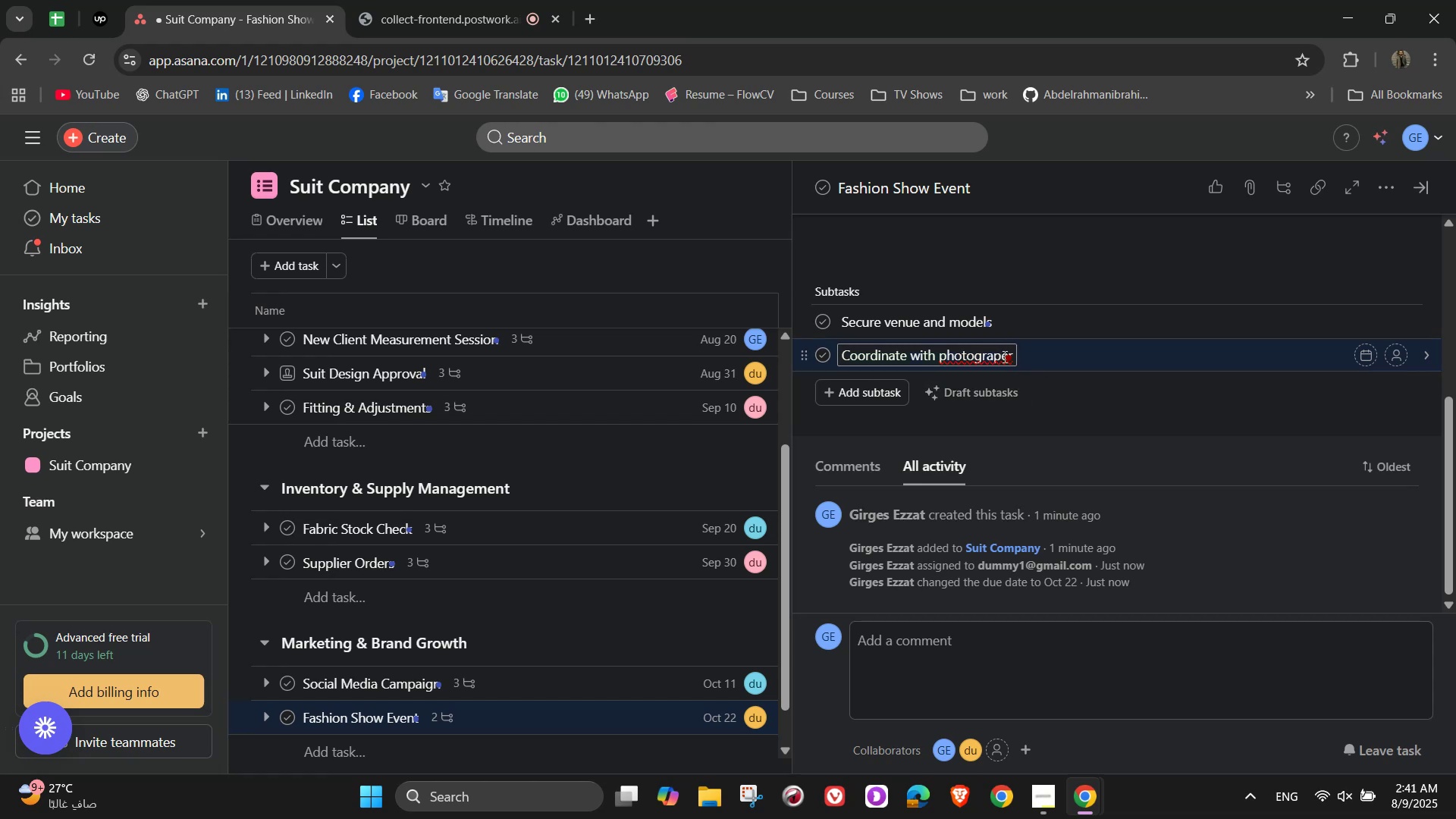 
key(H)
 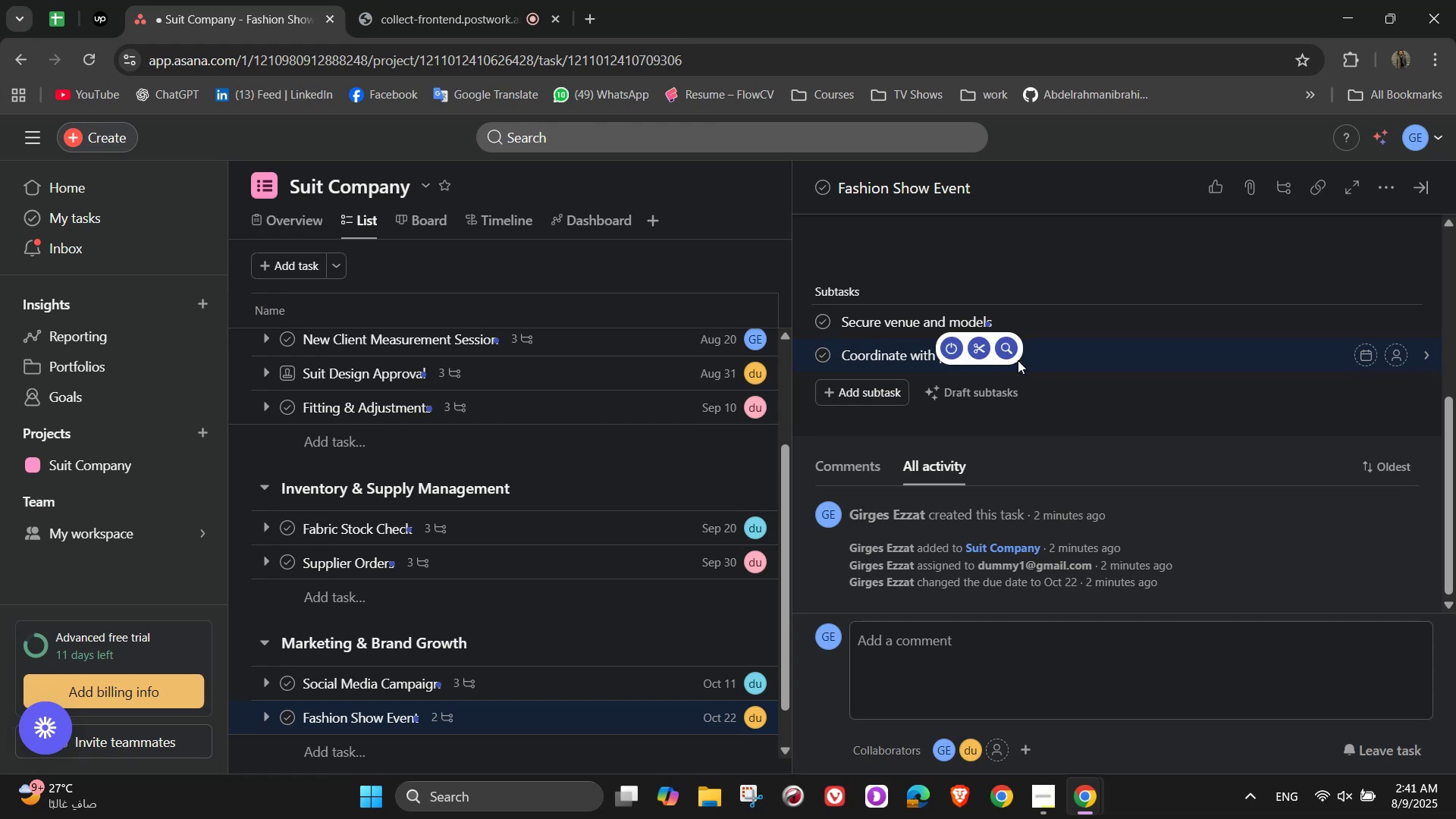 
double_click([1021, 360])
 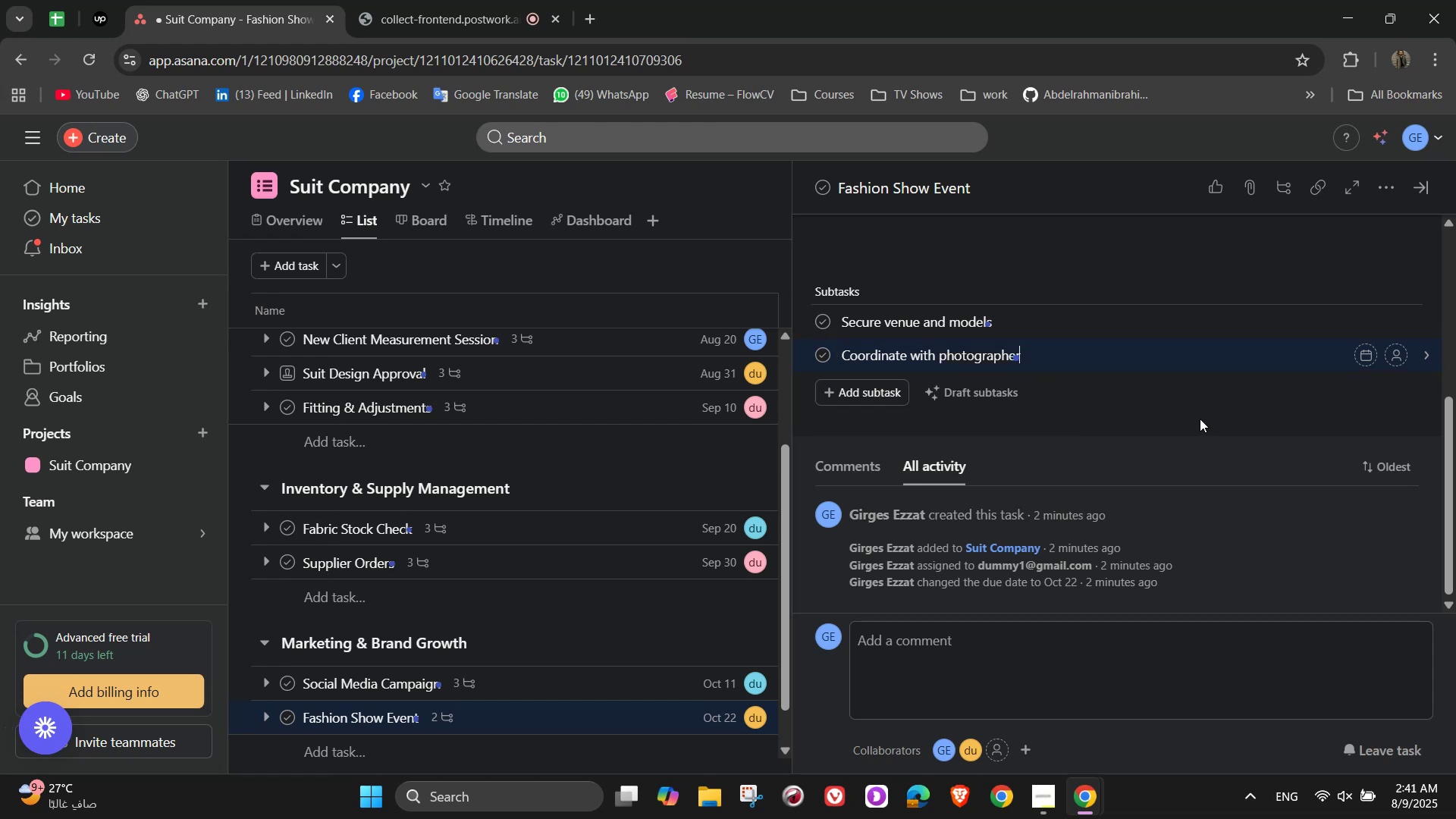 
key(NumpadEnter)
key(Backspace)
type(/videographer)
 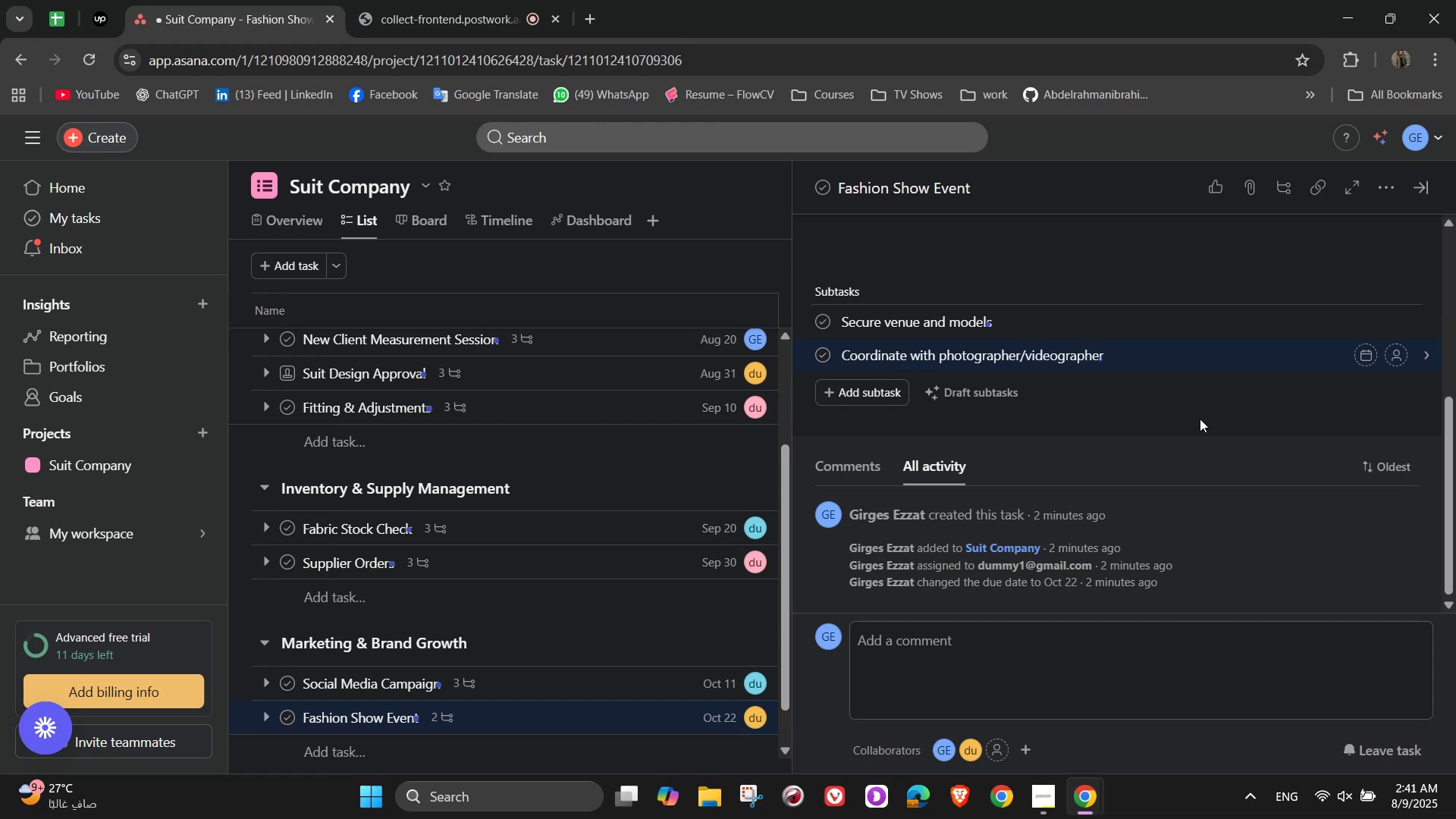 
key(Enter)
 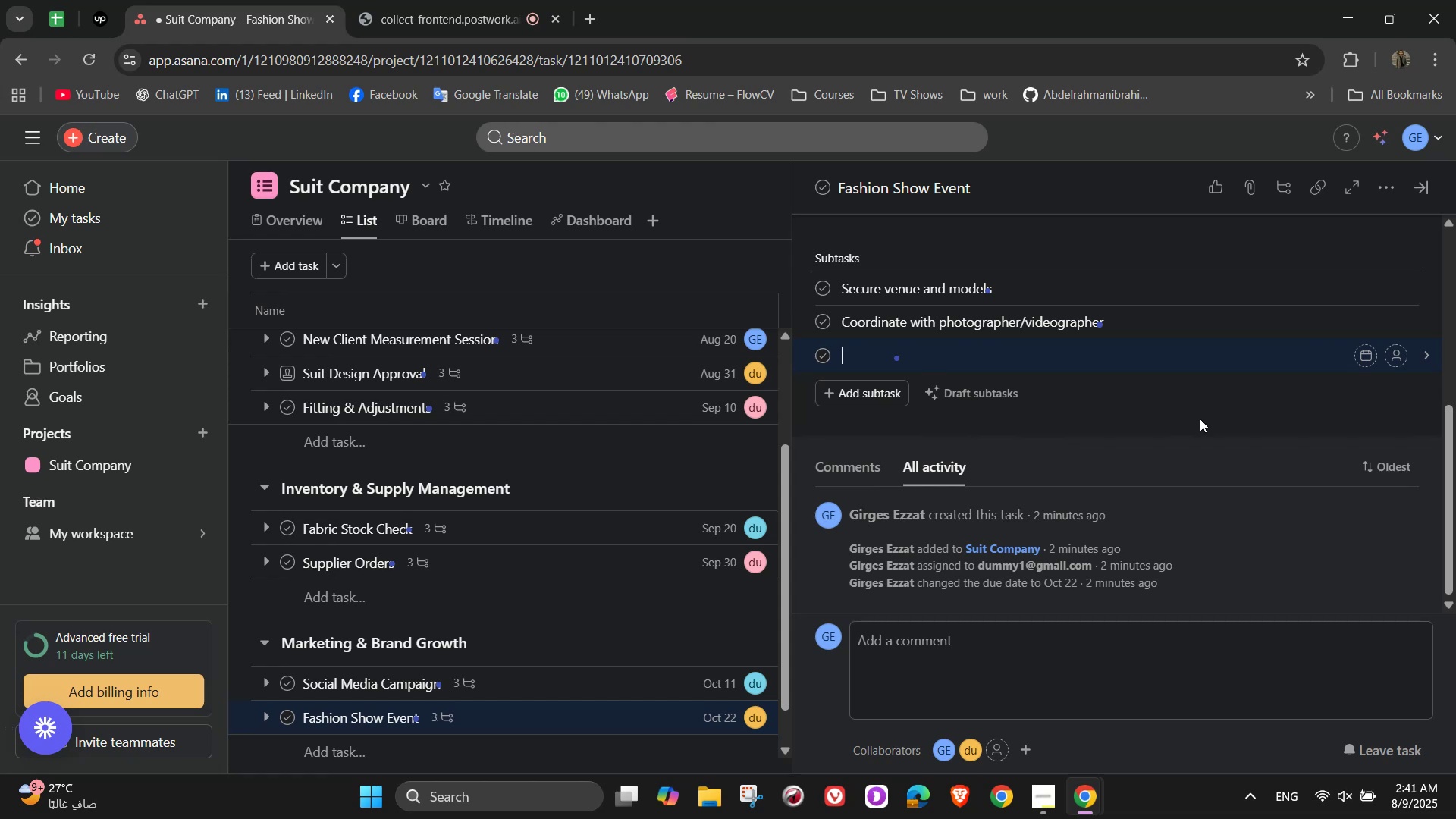 
hold_key(key=ShiftLeft, duration=1.51)
 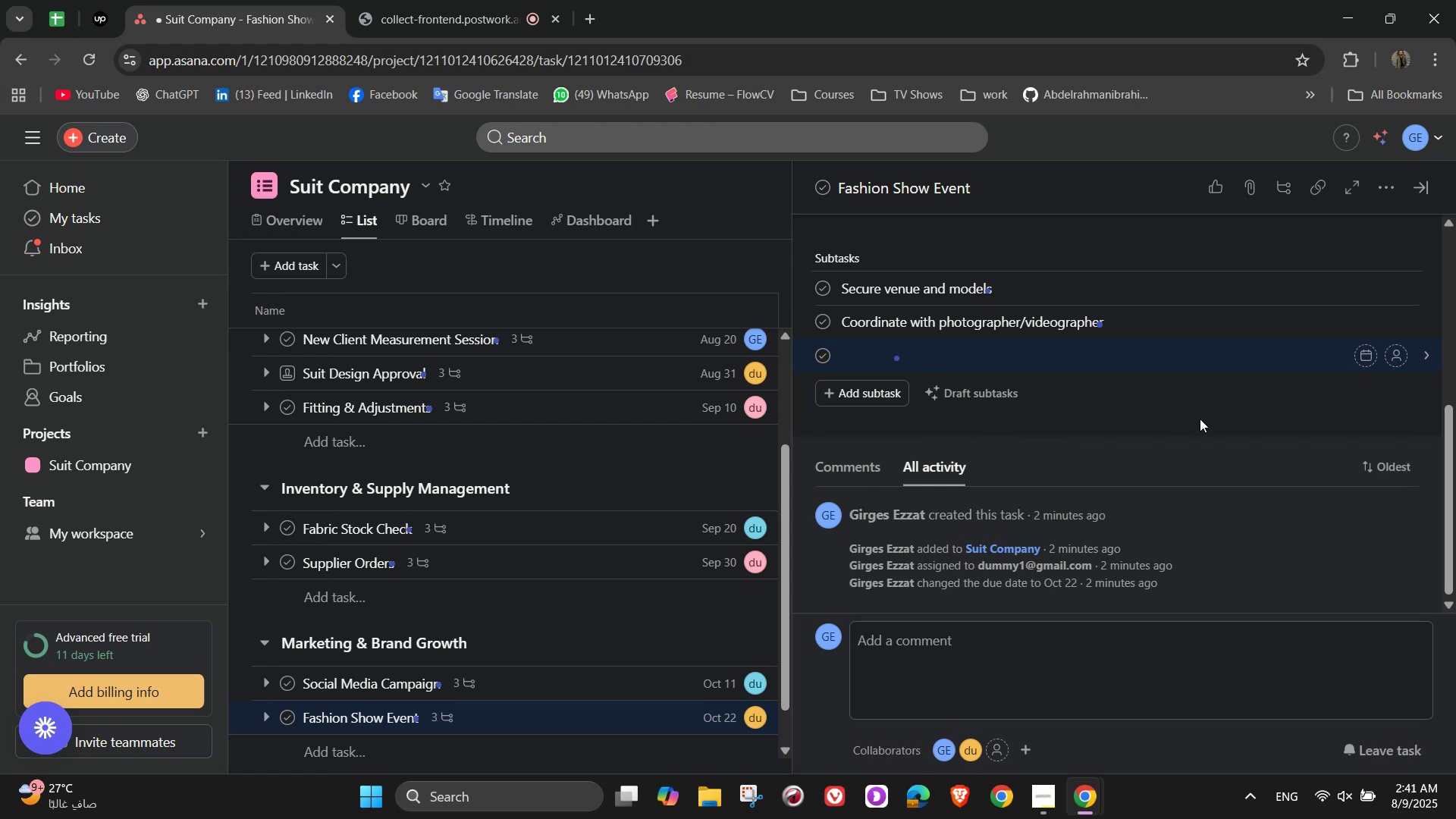 
hold_key(key=ShiftLeft, duration=0.66)
 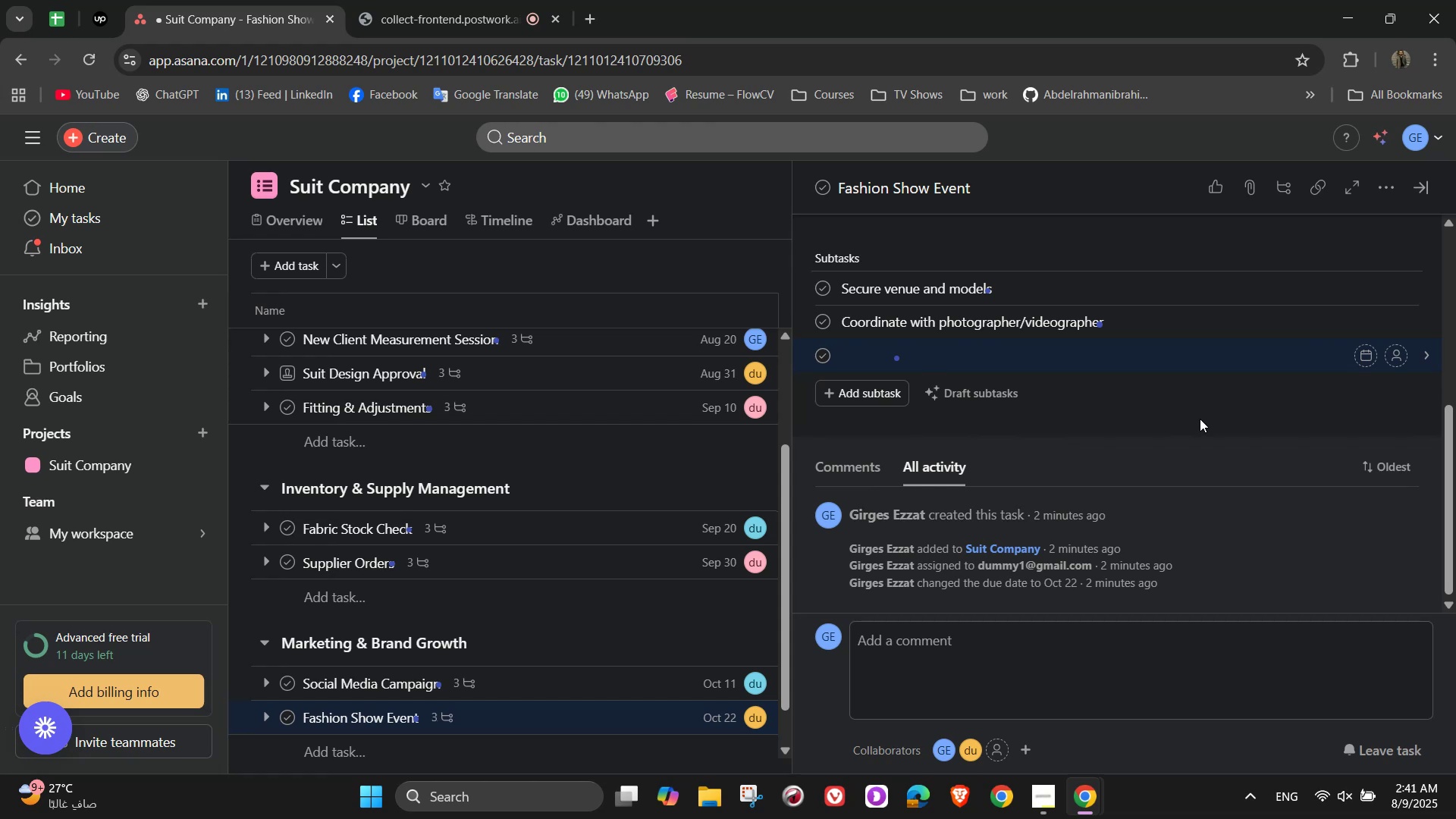 
type(Promote through press and)
 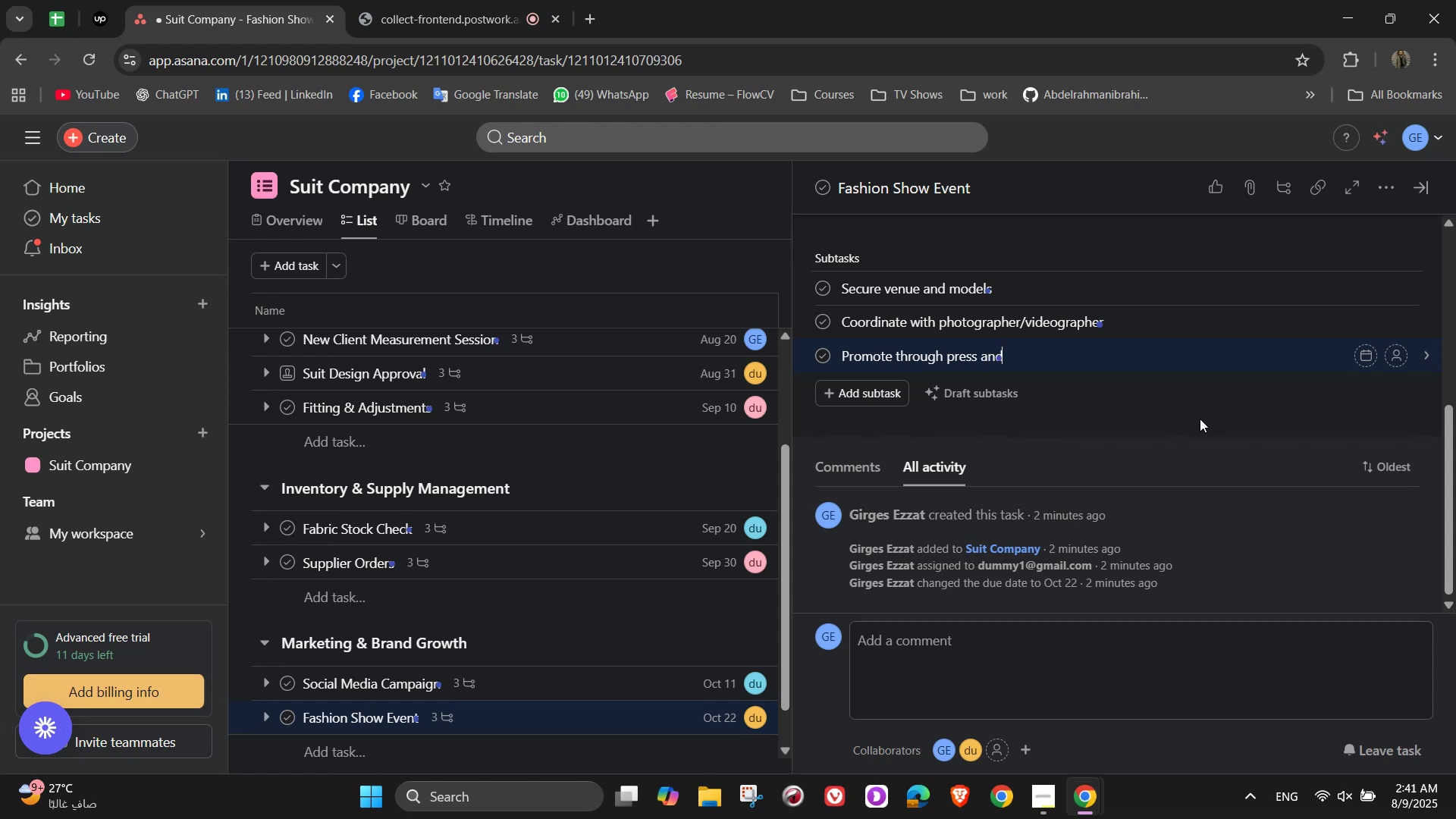 
type( influencers)
 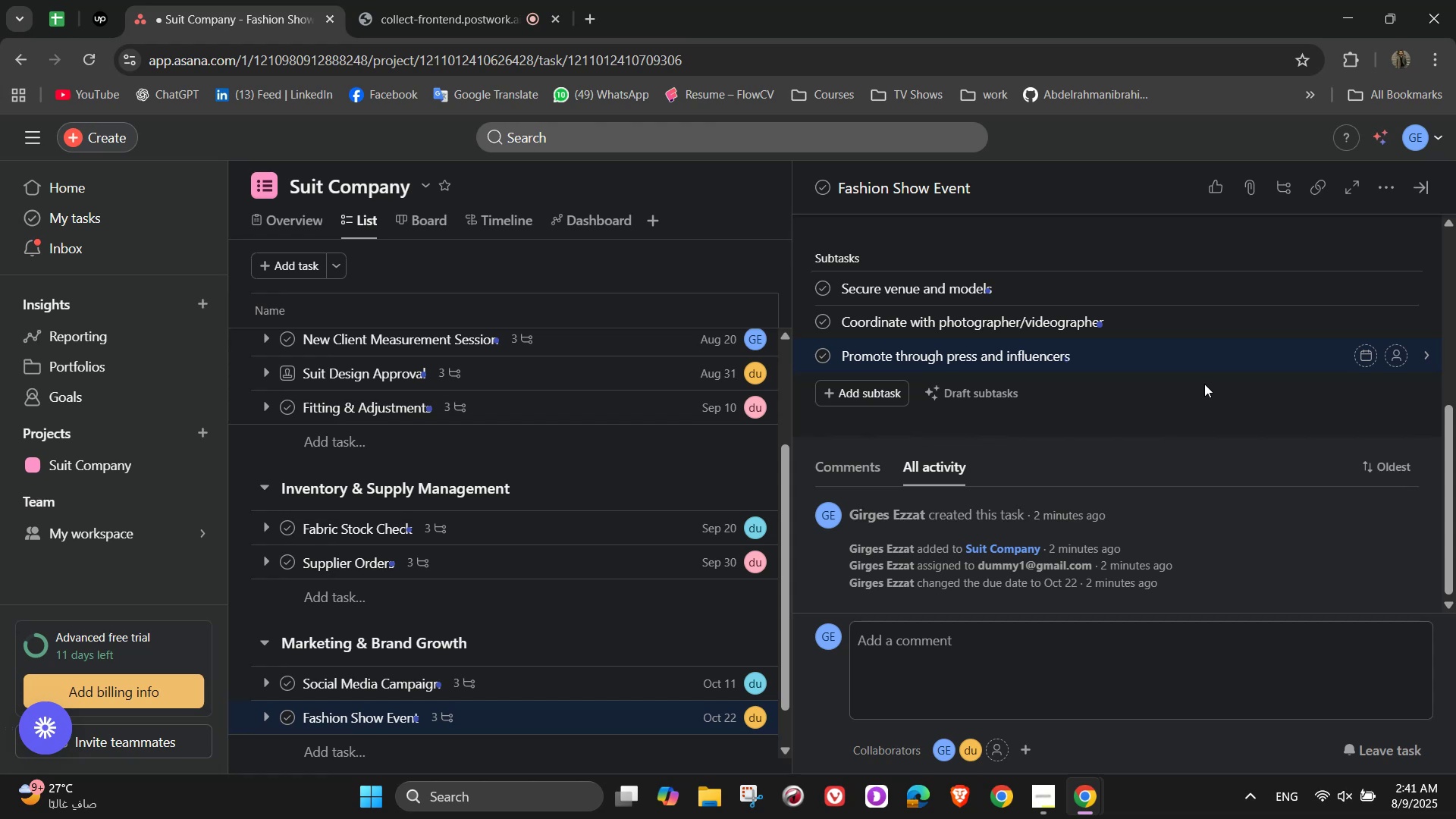 
scroll: coordinate [1225, 419], scroll_direction: up, amount: 5.0
 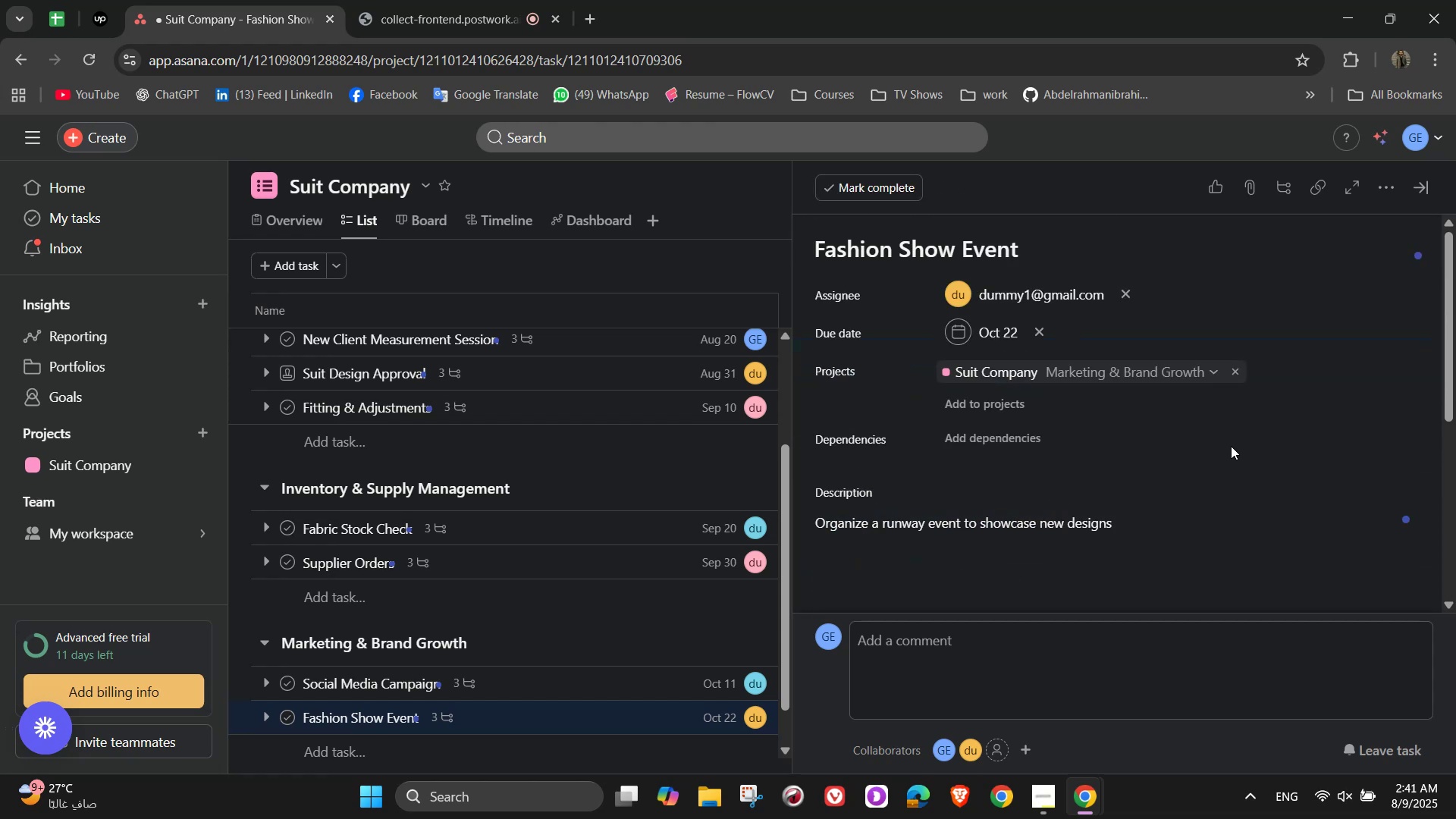 
left_click([1232, 448])
 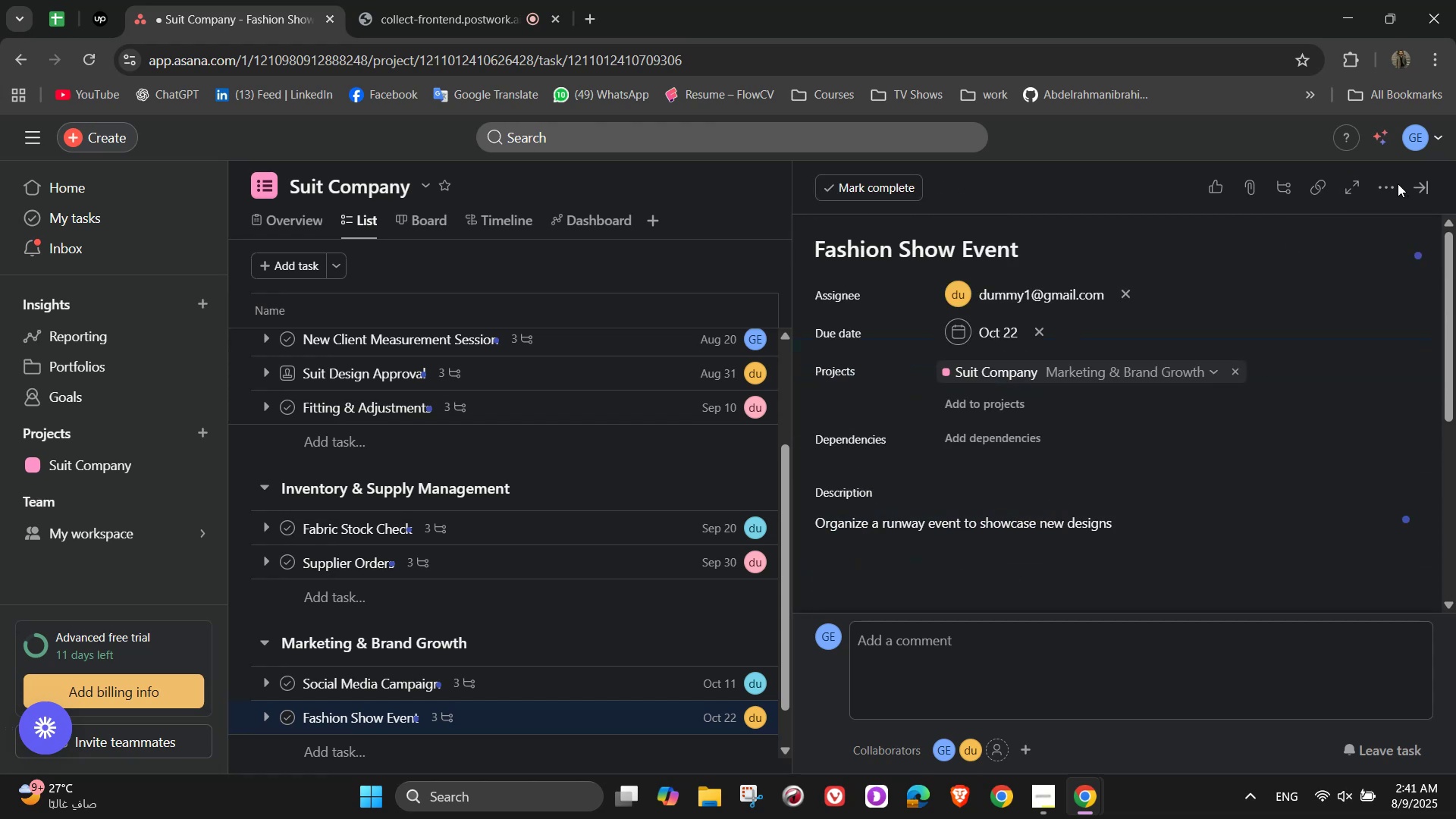 
left_click([1381, 187])
 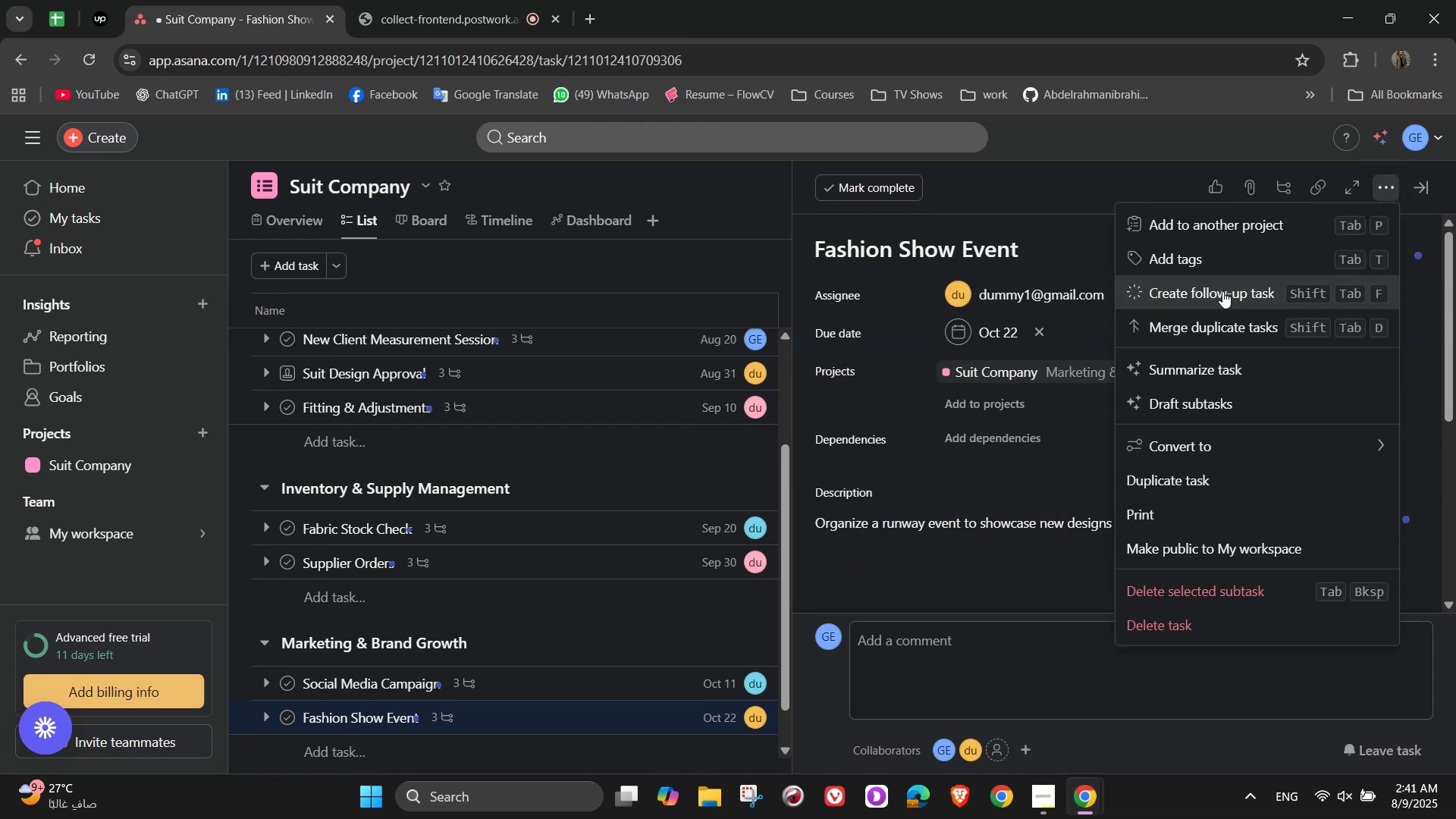 
left_click([1188, 253])
 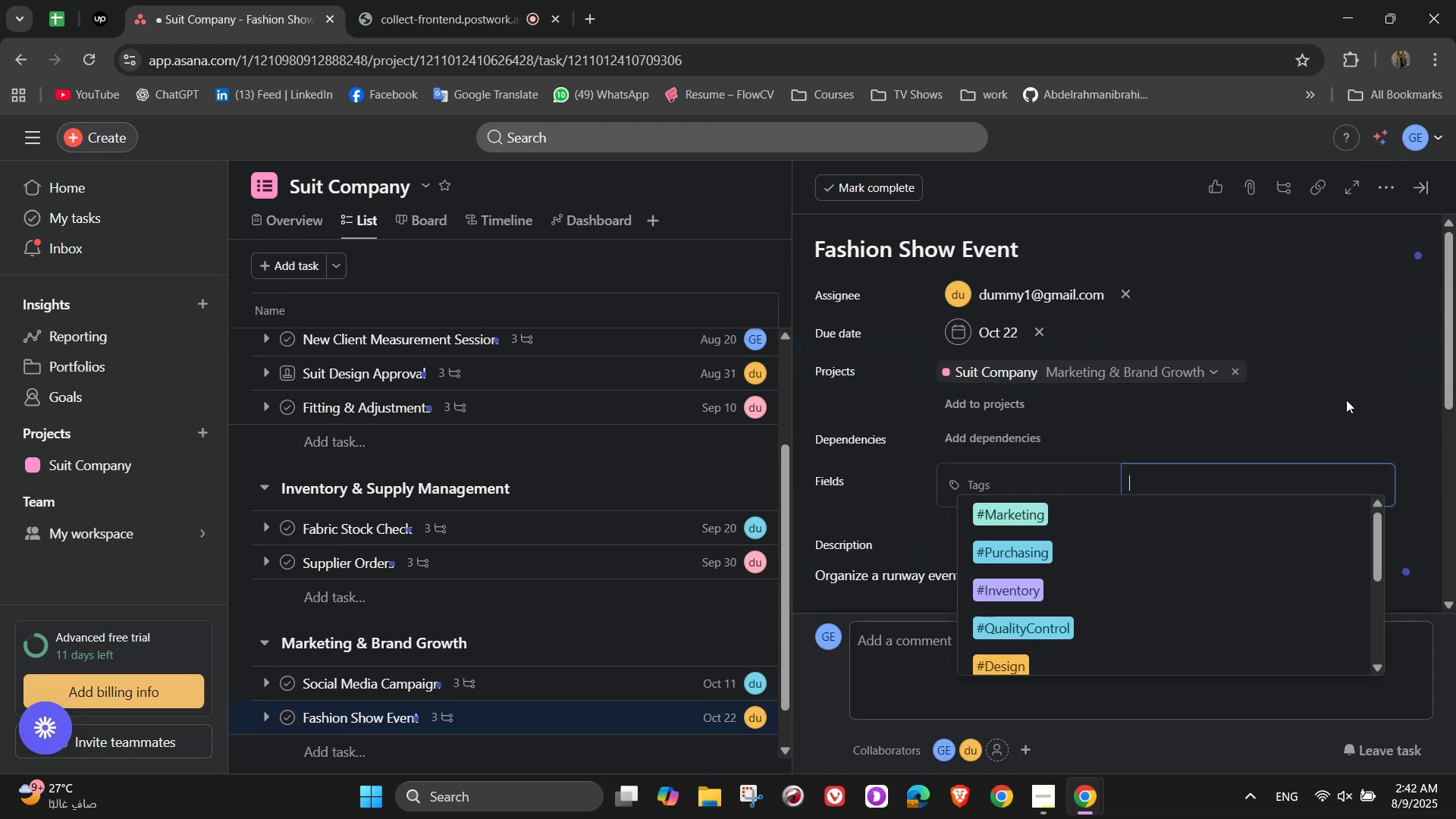 
wait(6.06)
 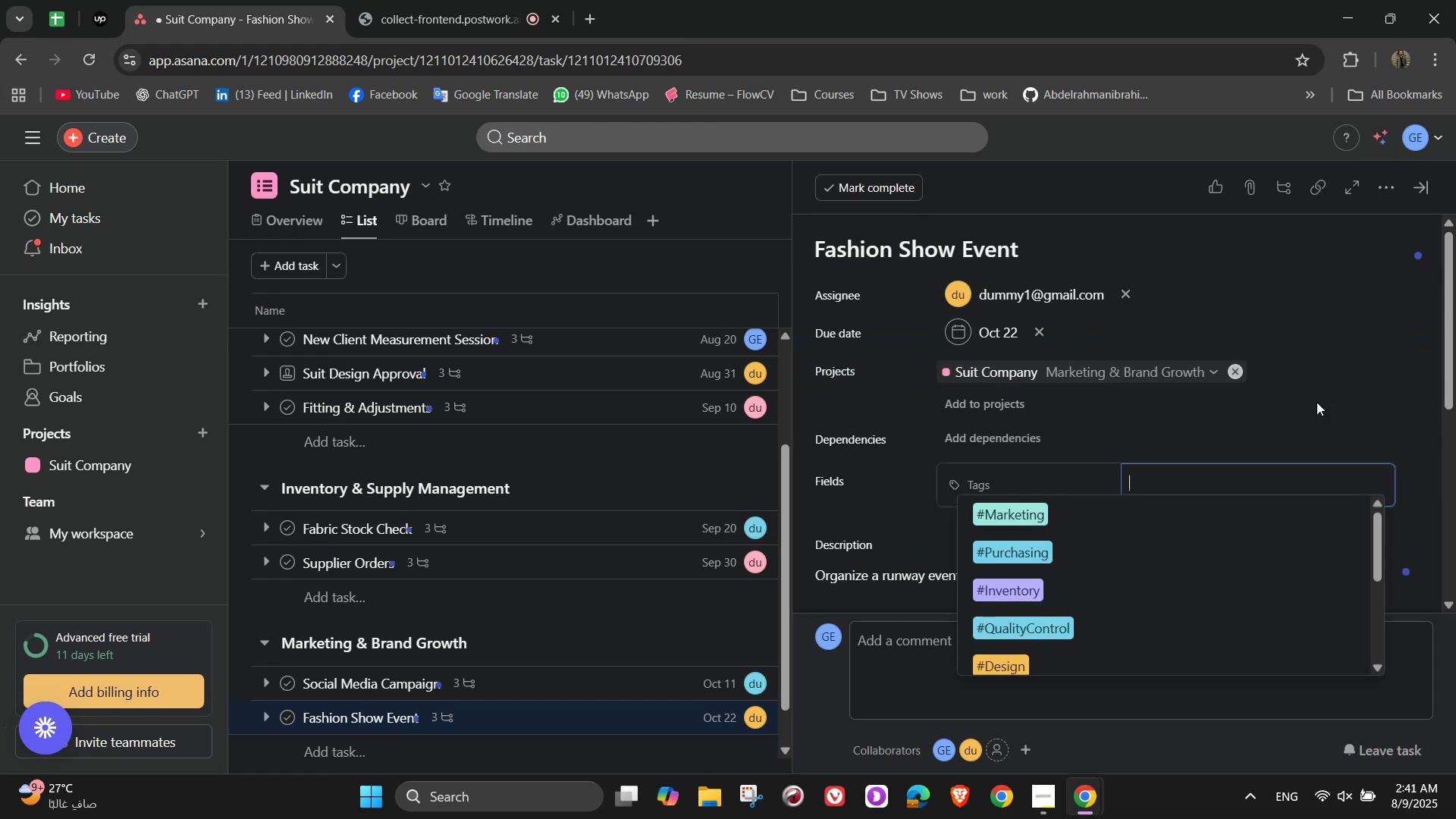 
left_click([1119, 513])
 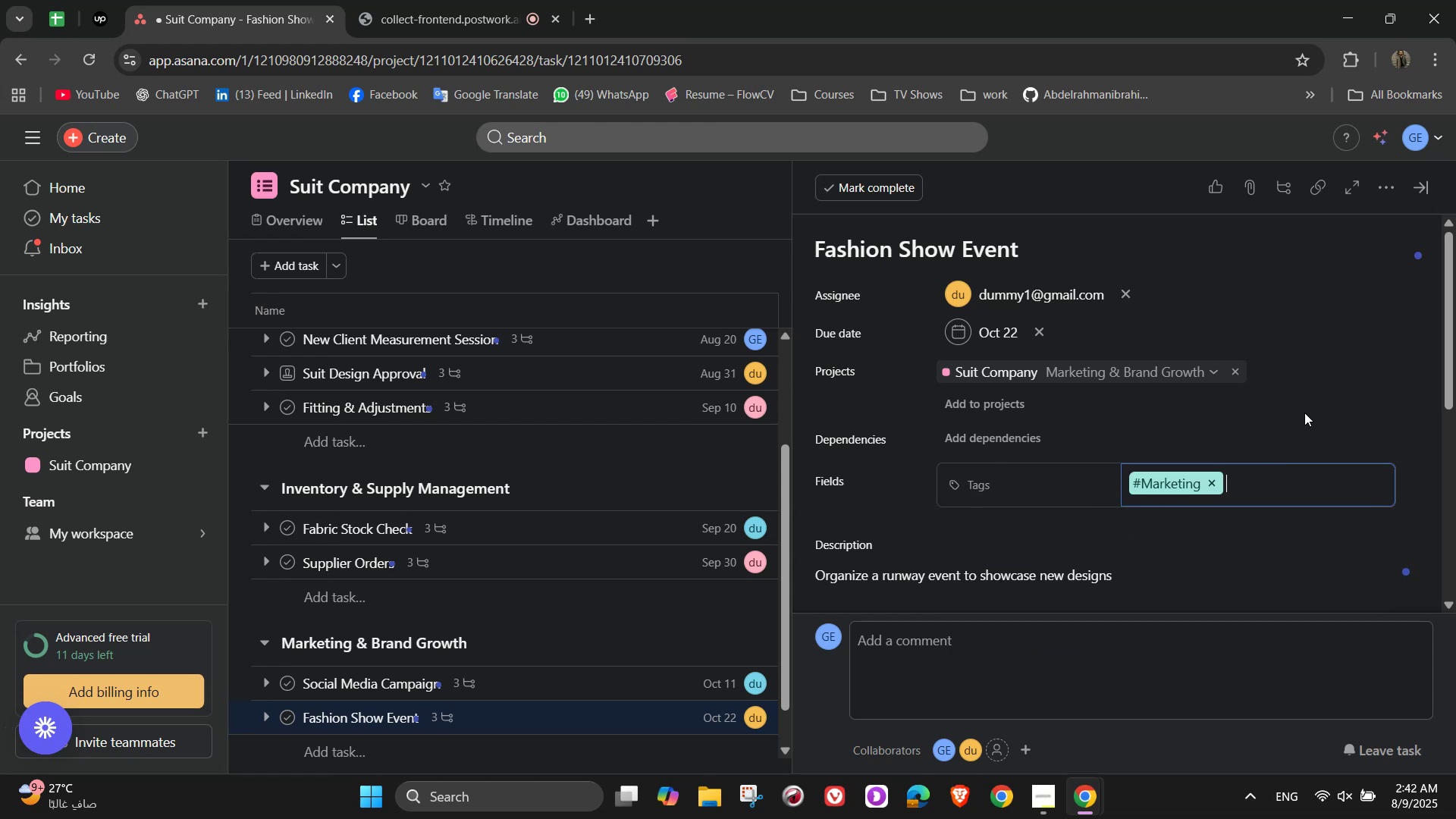 
left_click([1304, 412])
 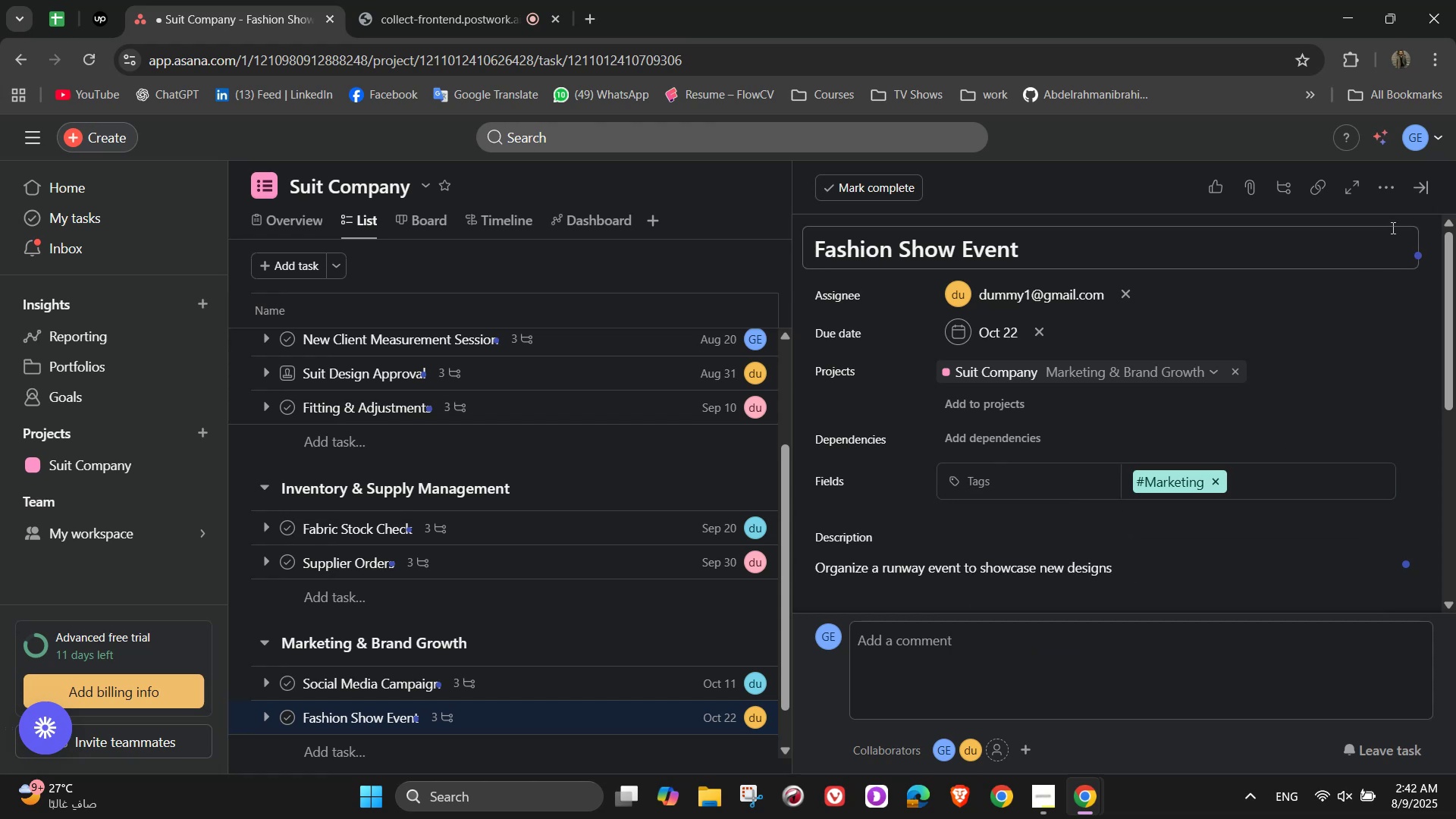 
mouse_move([1390, 220])
 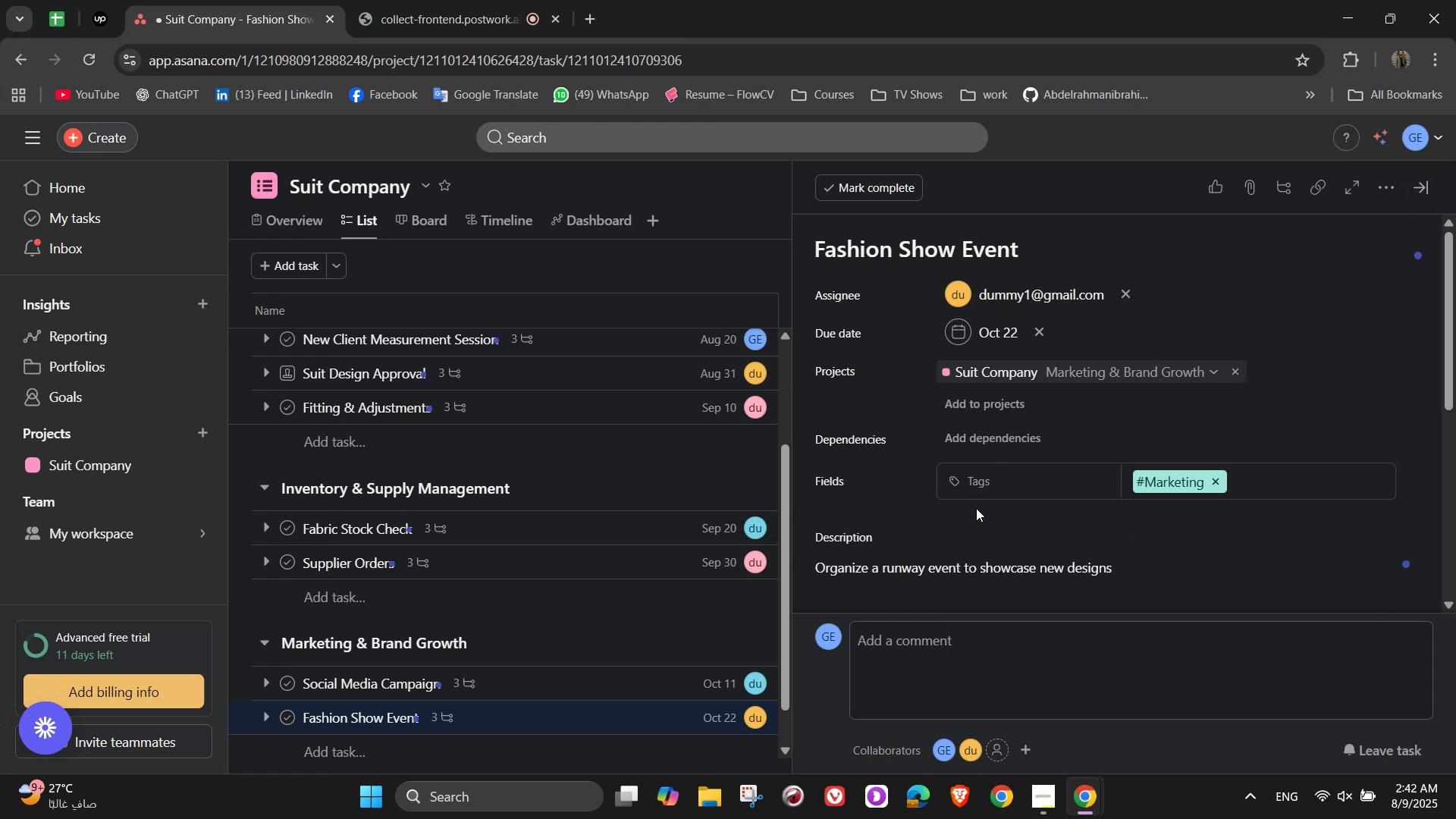 
scroll: coordinate [728, 567], scroll_direction: down, amount: 1.0
 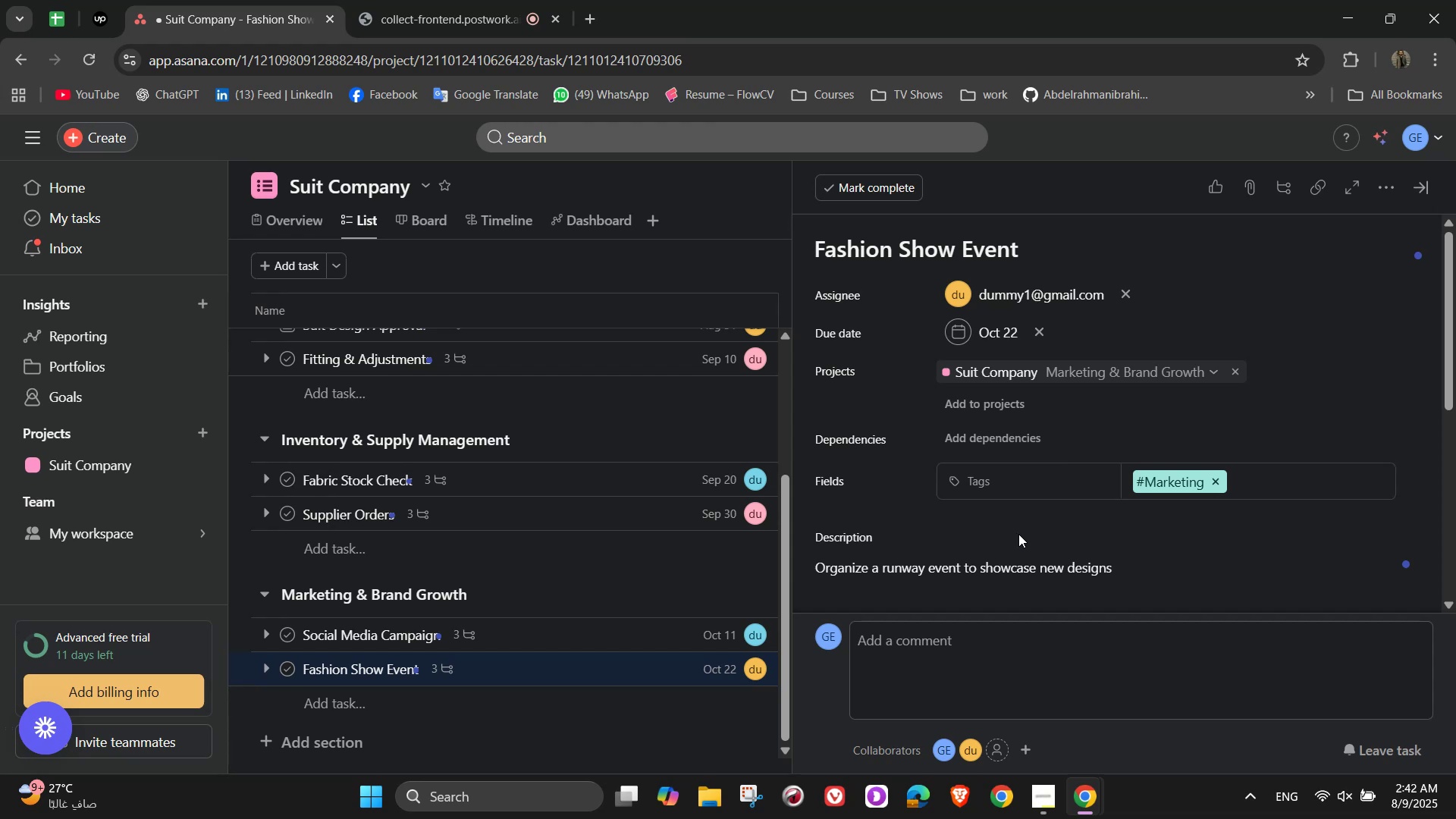 
left_click([376, 708])
 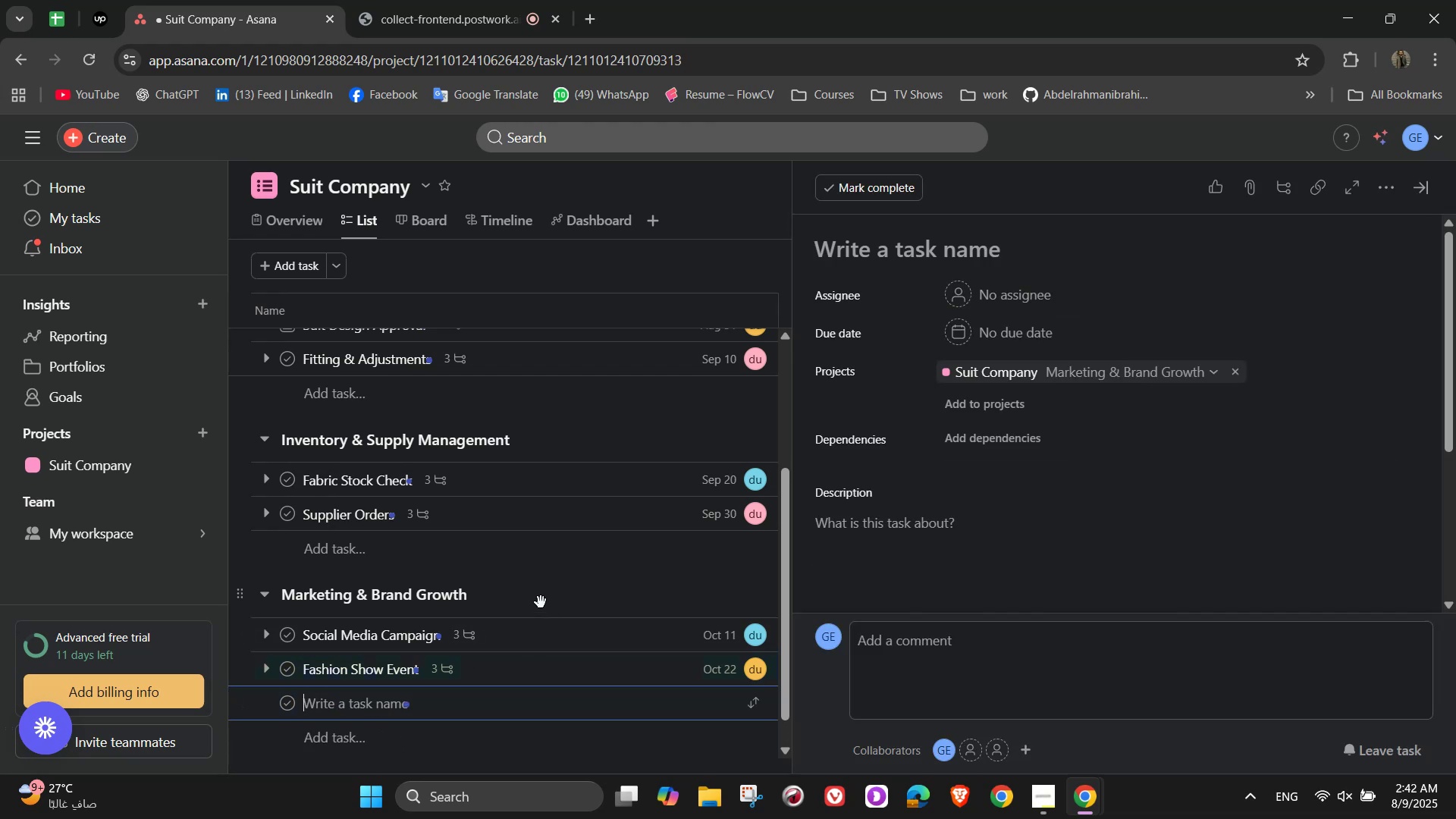 
type(Seasonal Lookbook)
 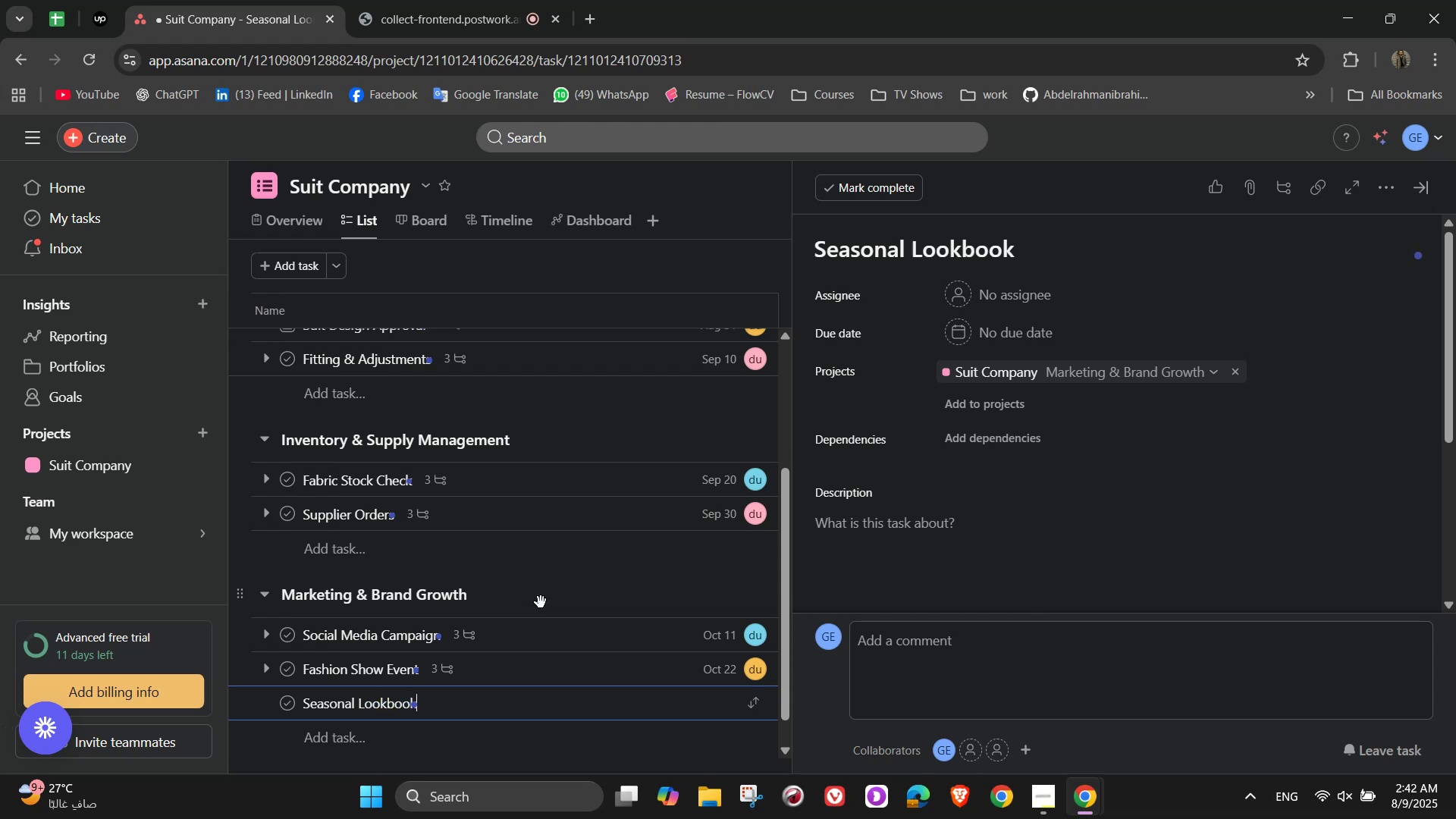 
wait(10.22)
 